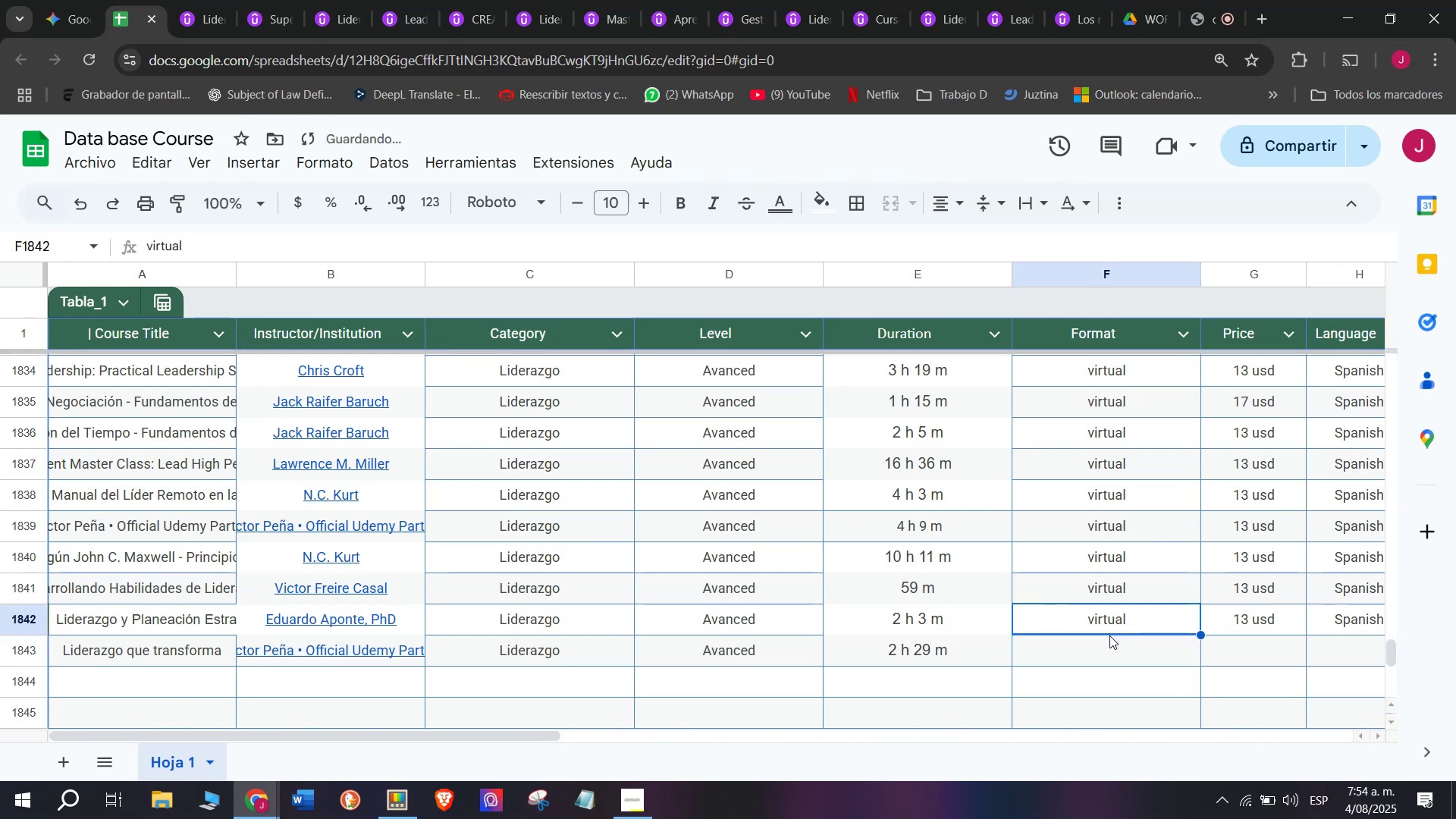 
key(Control+ControlLeft)
 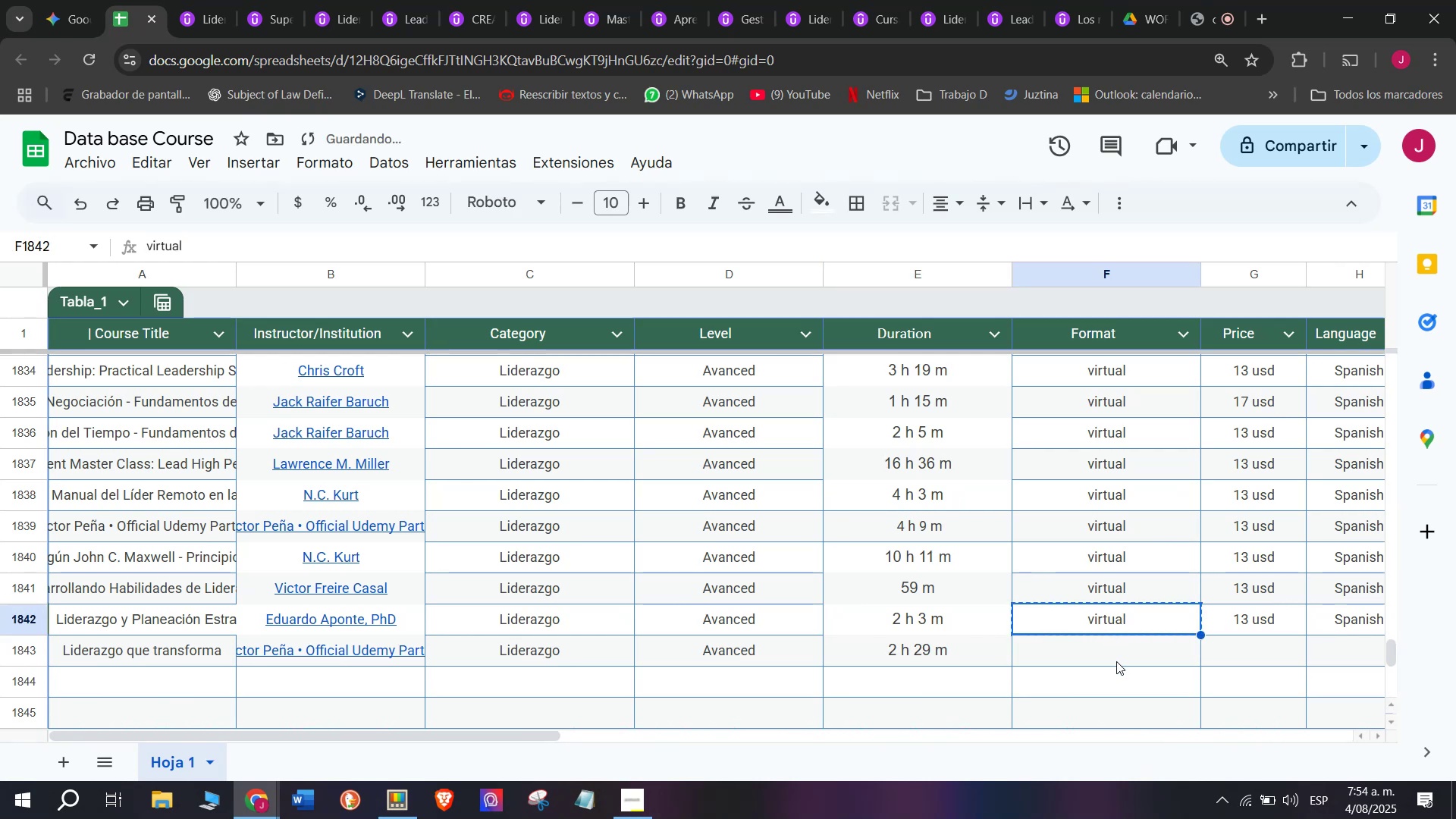 
key(Control+C)
 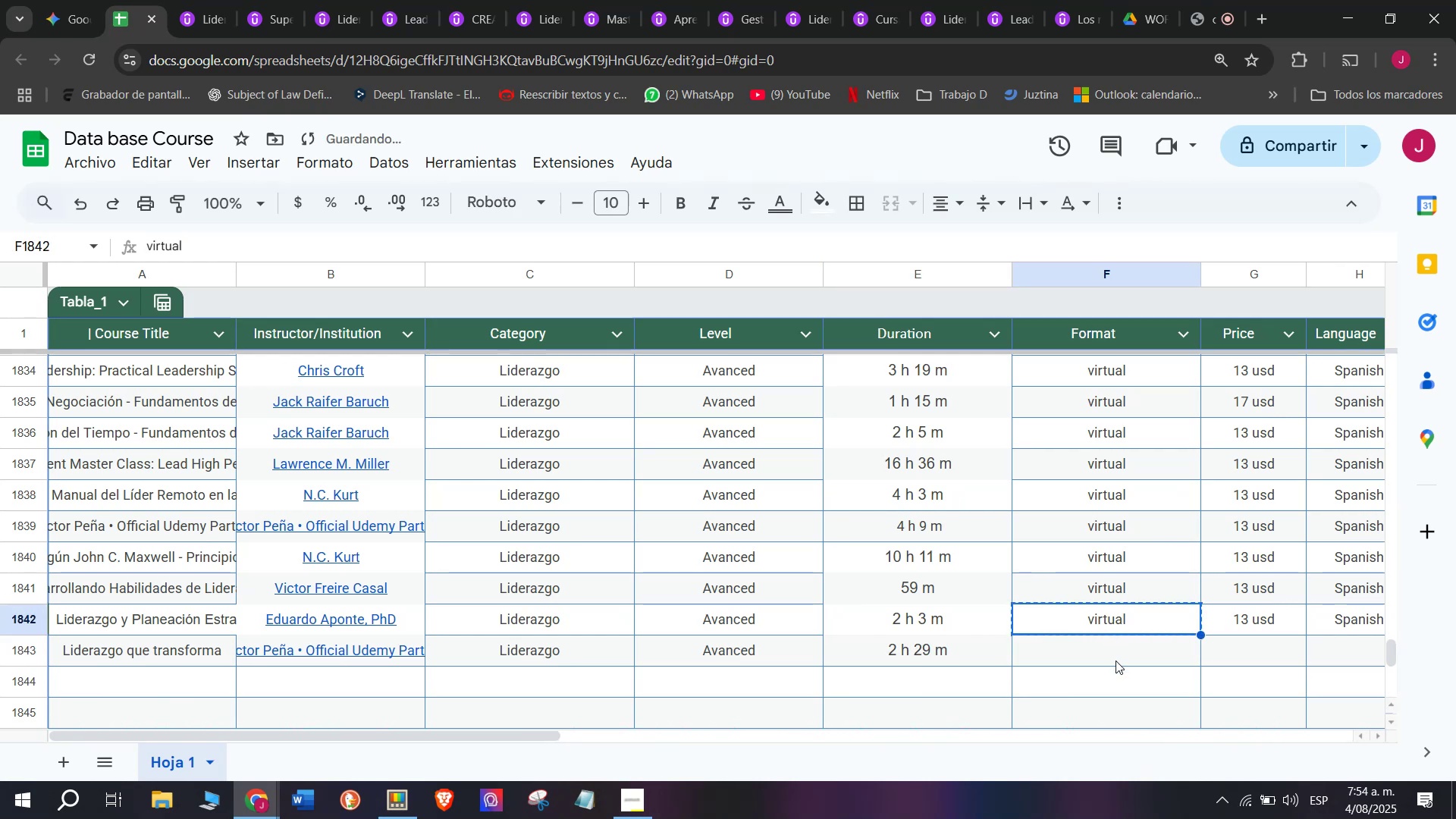 
left_click([1118, 661])
 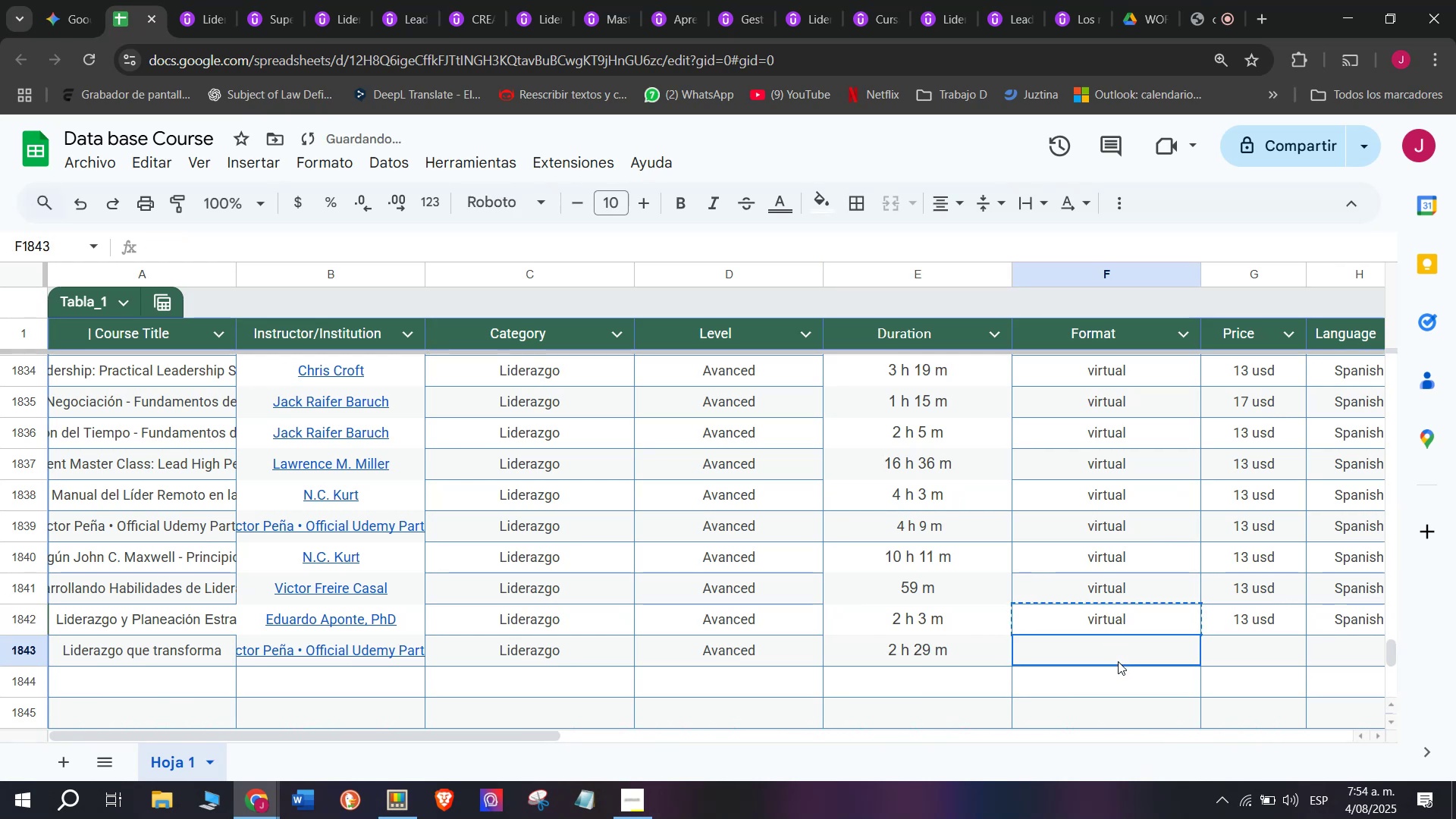 
key(Control+ControlLeft)
 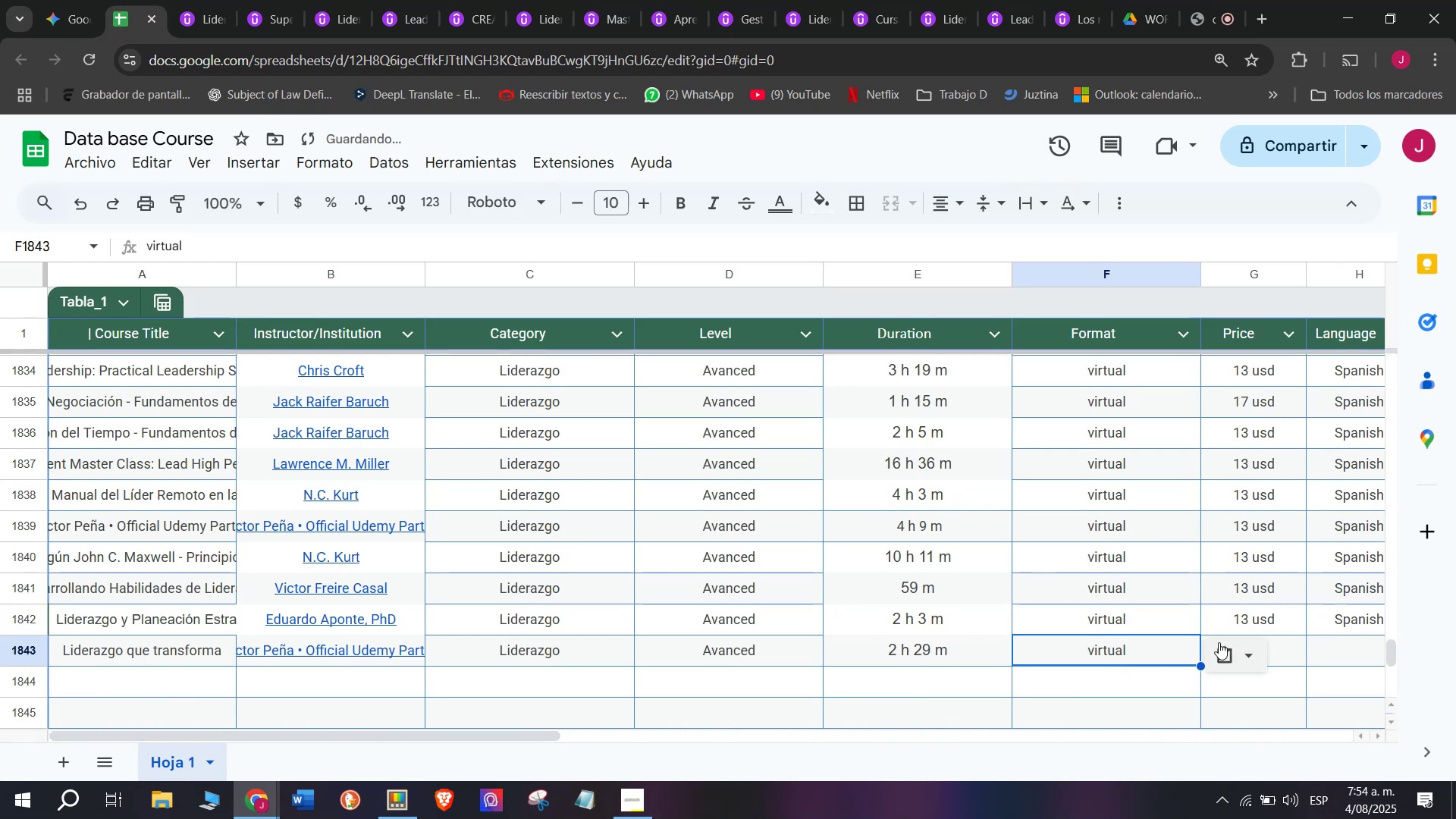 
key(Z)
 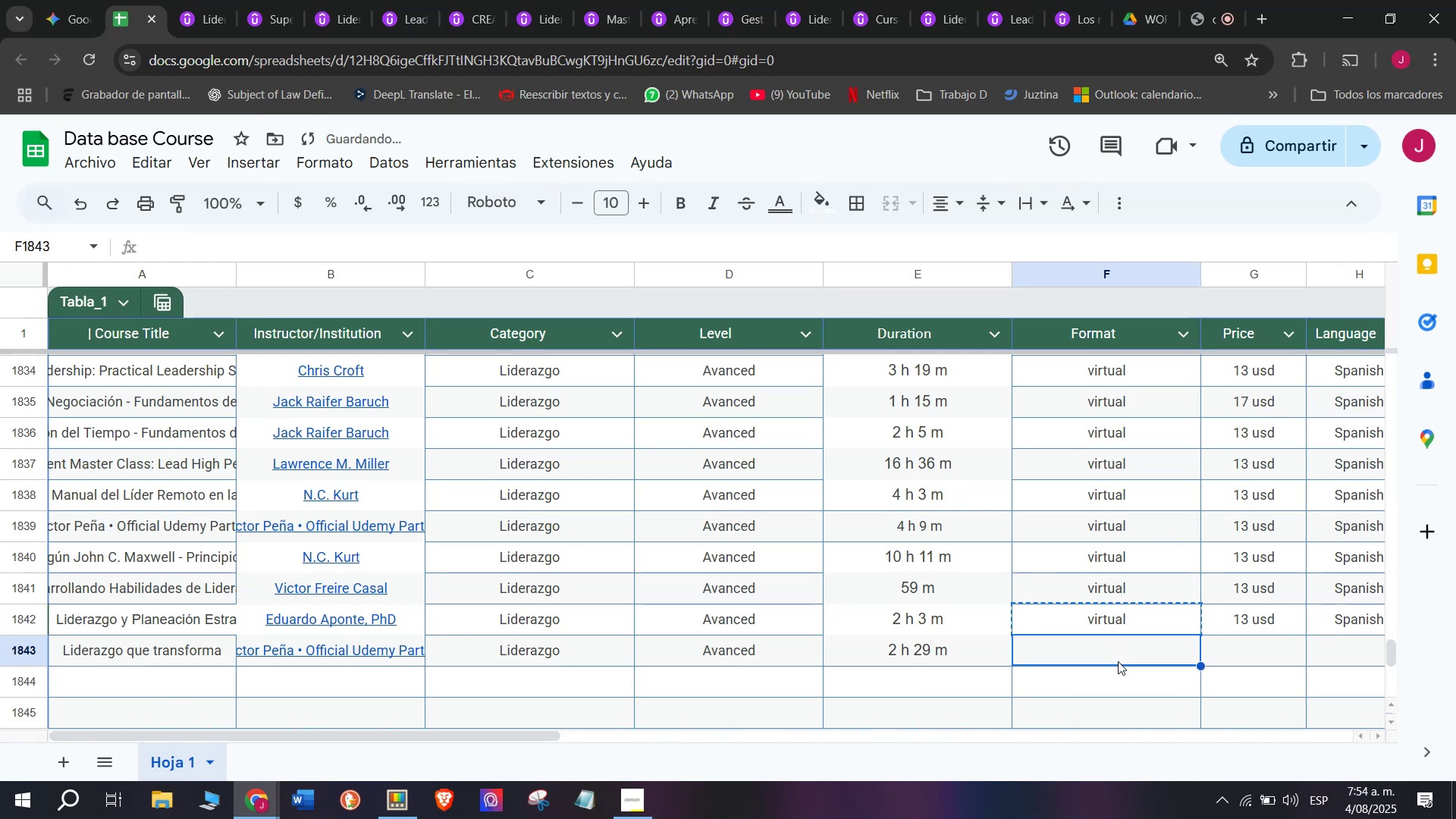 
key(Control+V)
 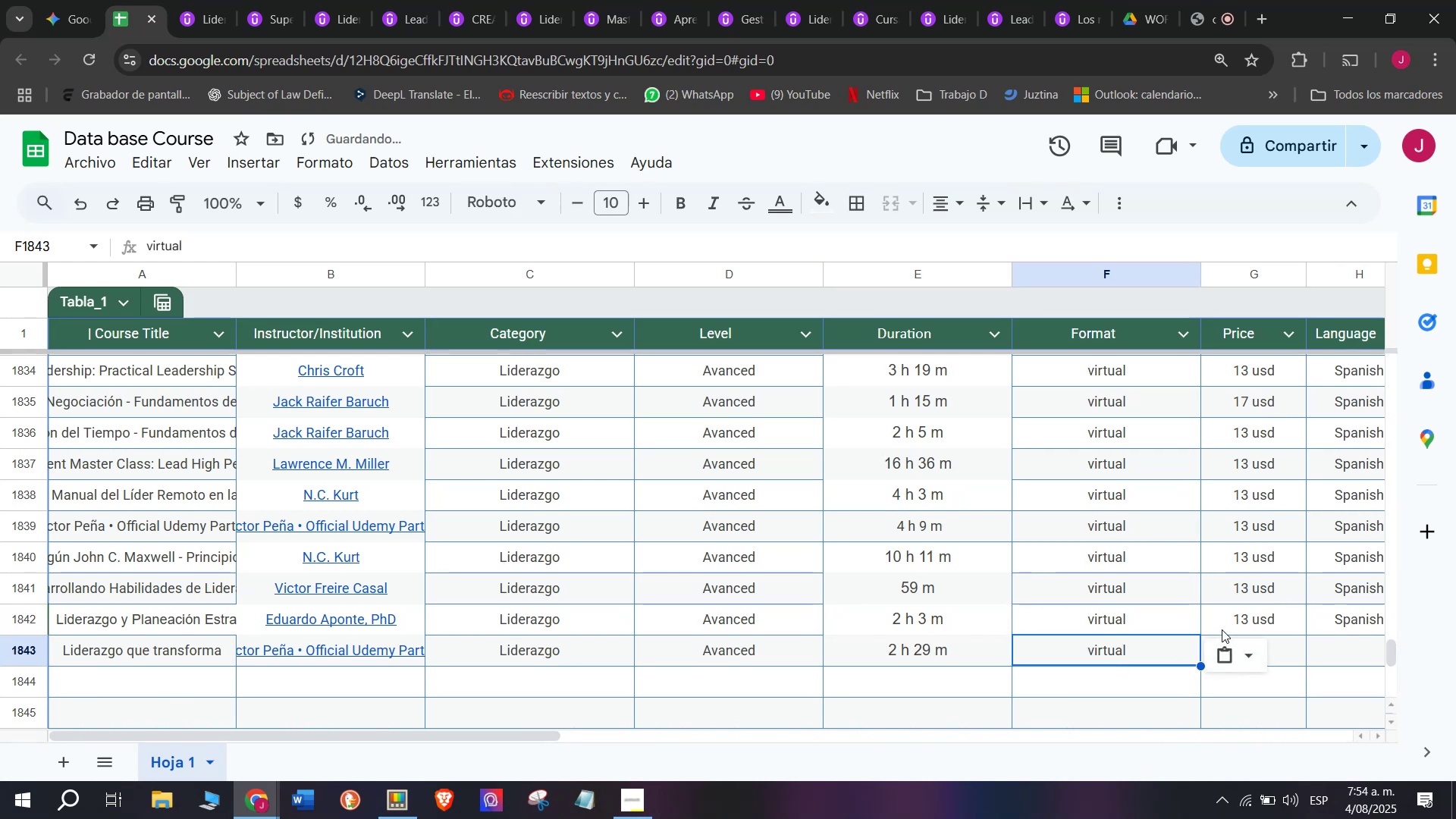 
left_click([1227, 620])
 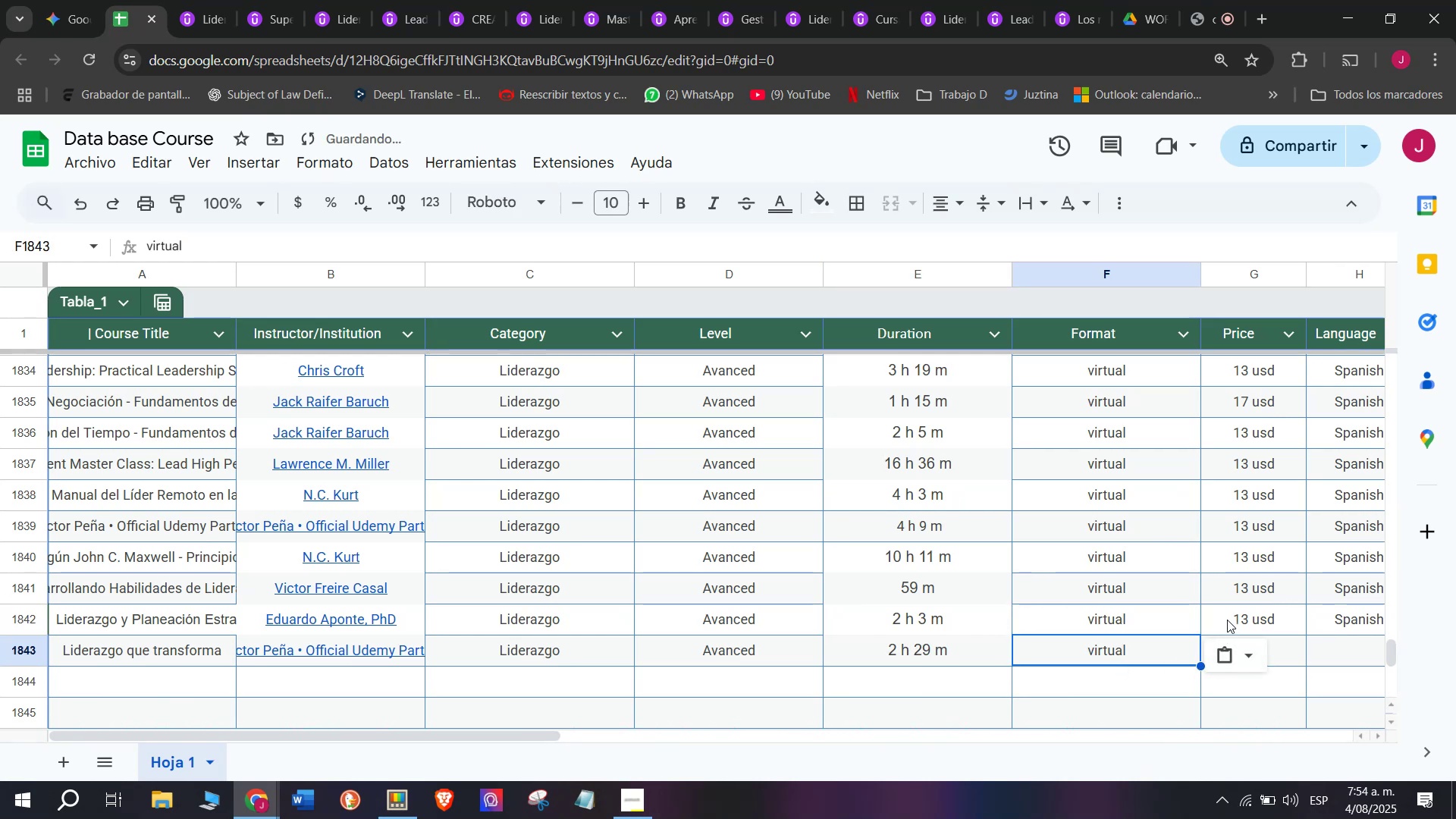 
key(Control+ControlLeft)
 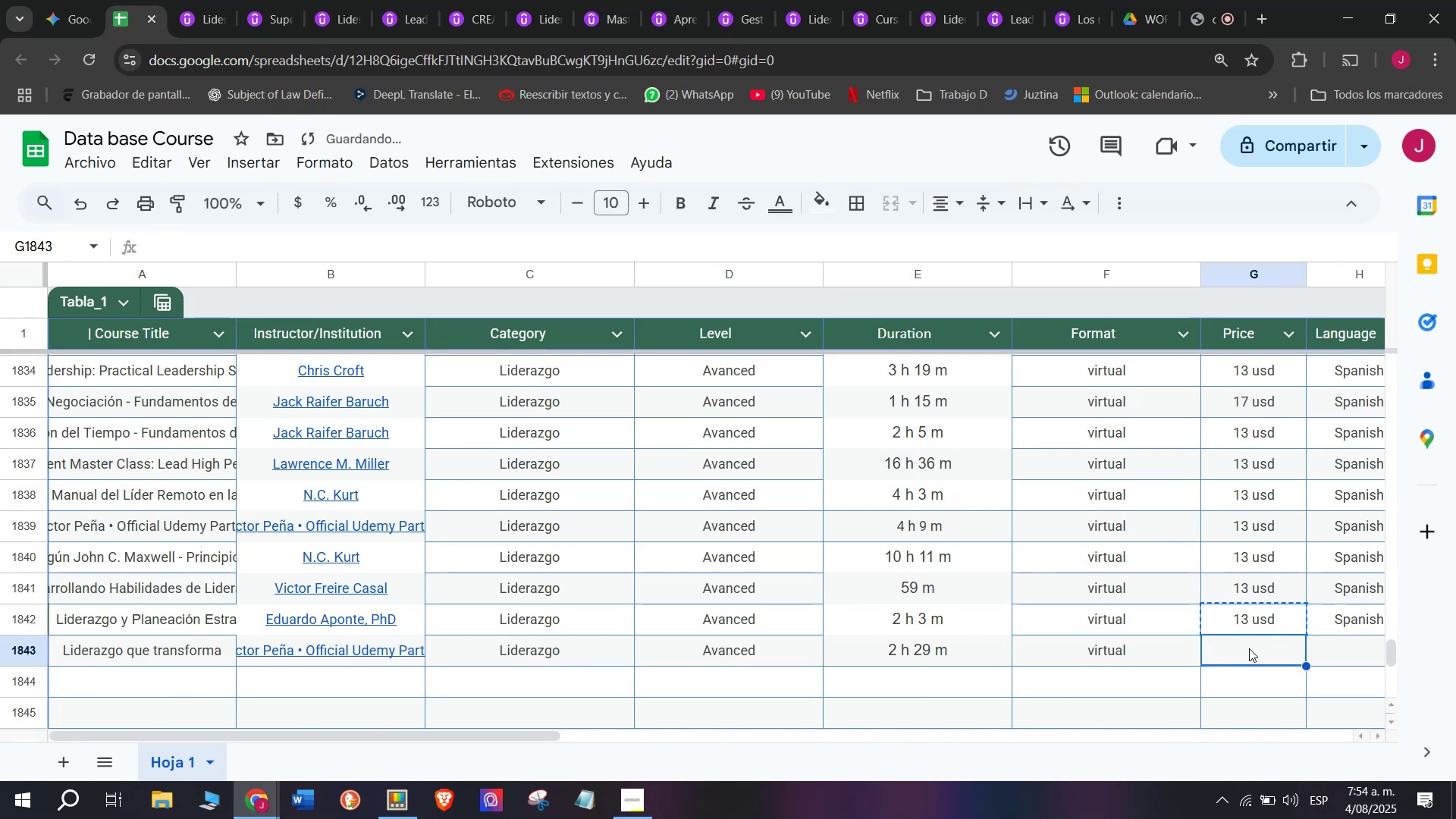 
key(Break)
 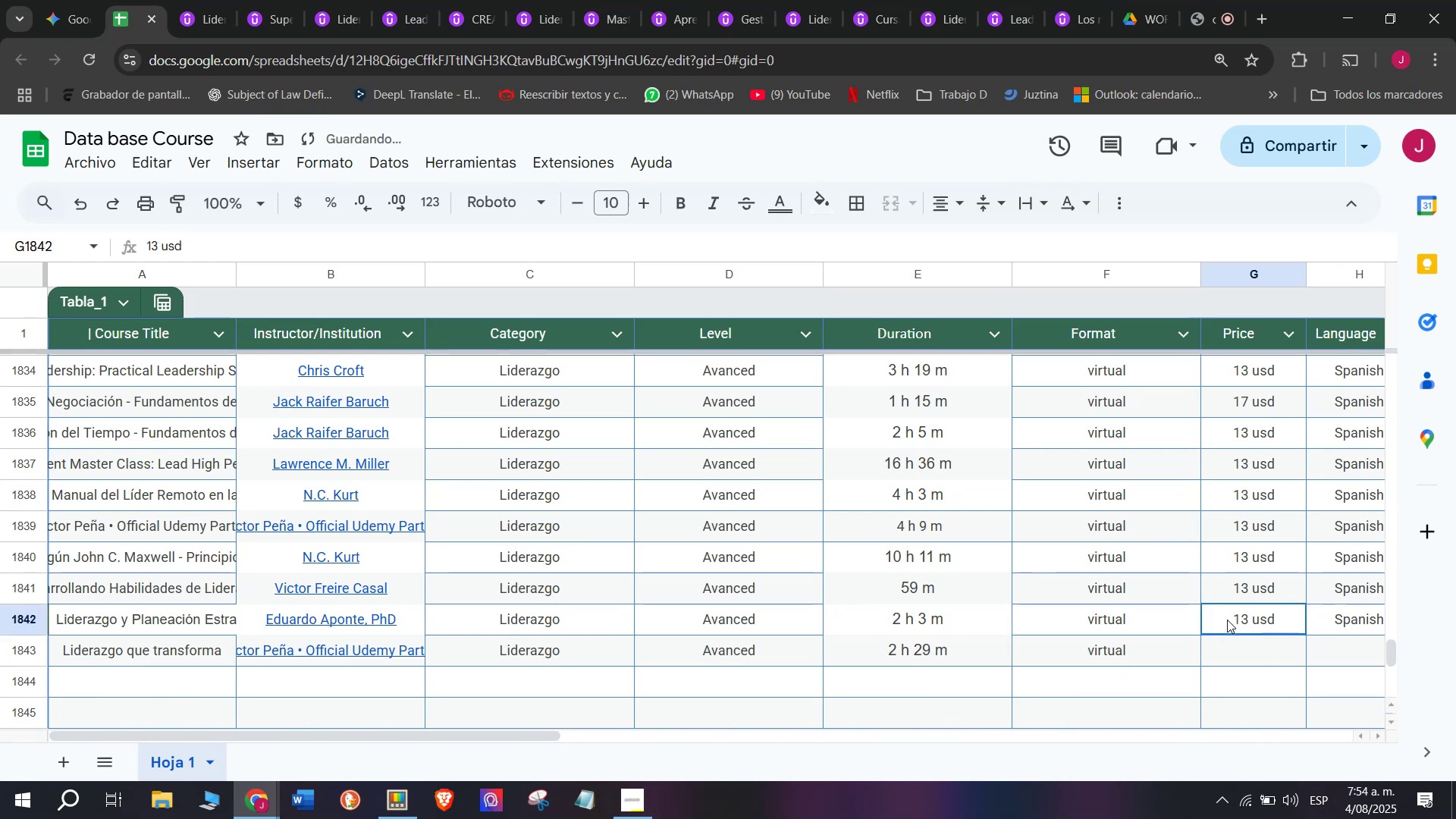 
key(Control+C)
 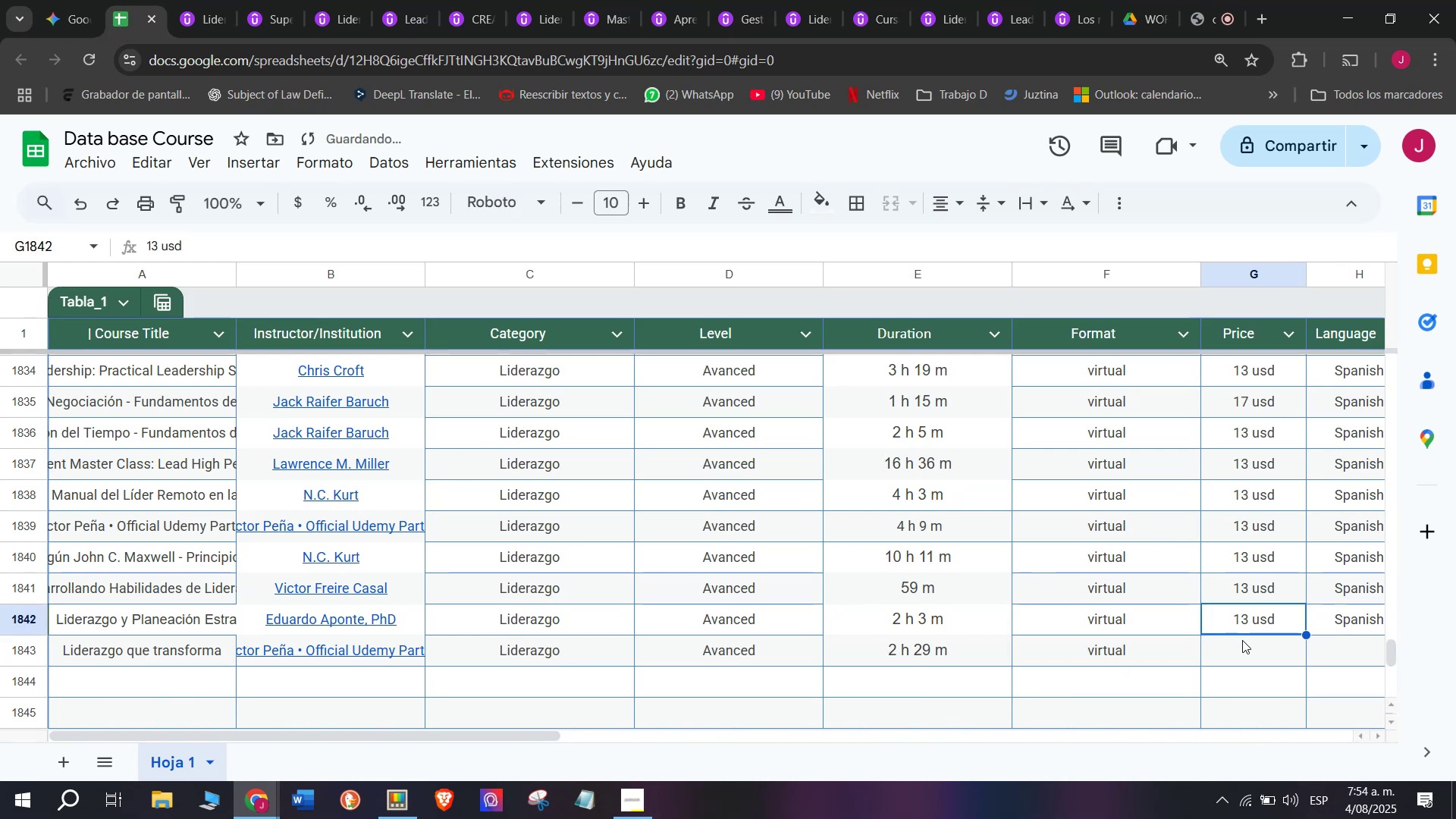 
double_click([1249, 648])
 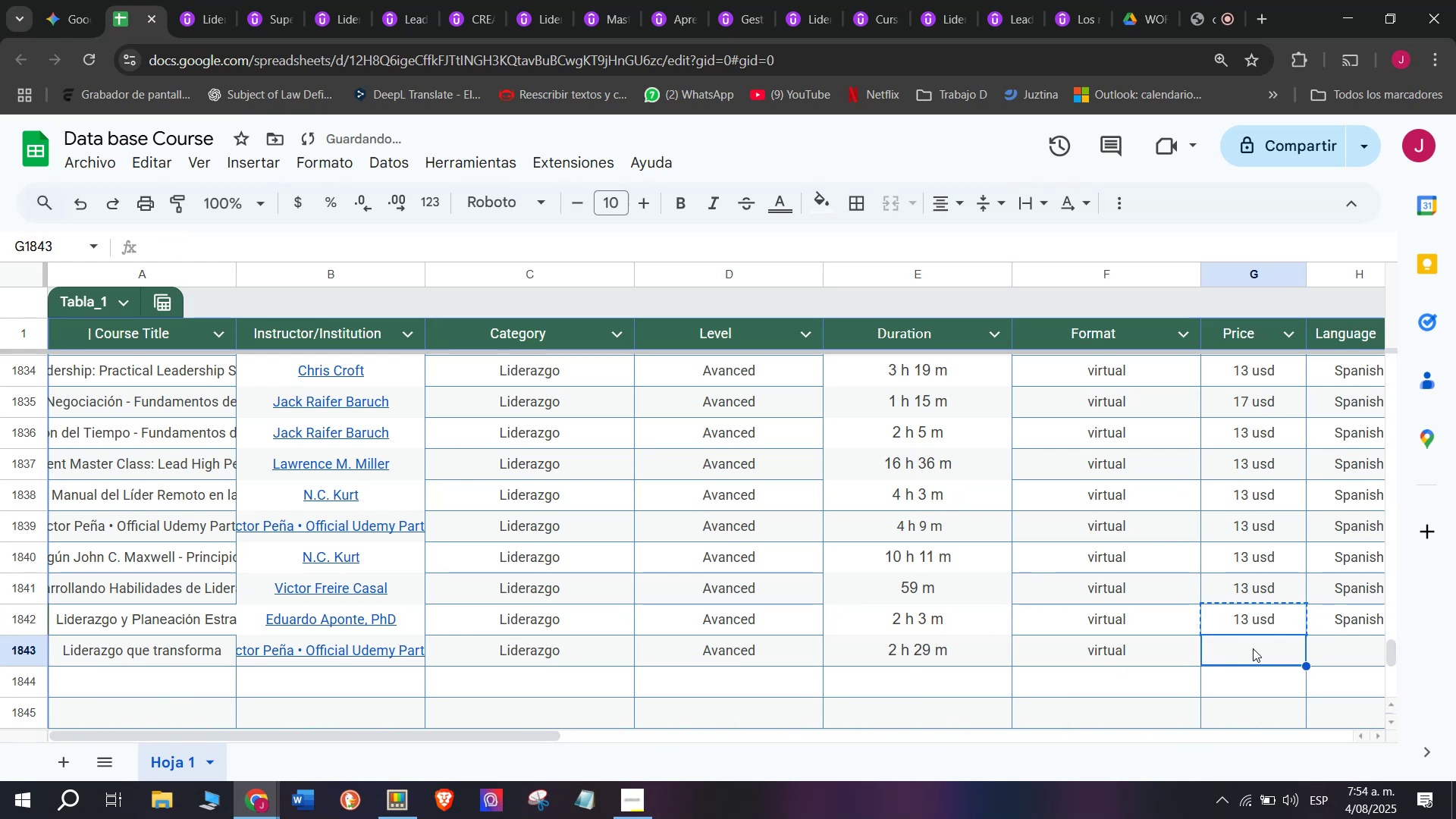 
key(Z)
 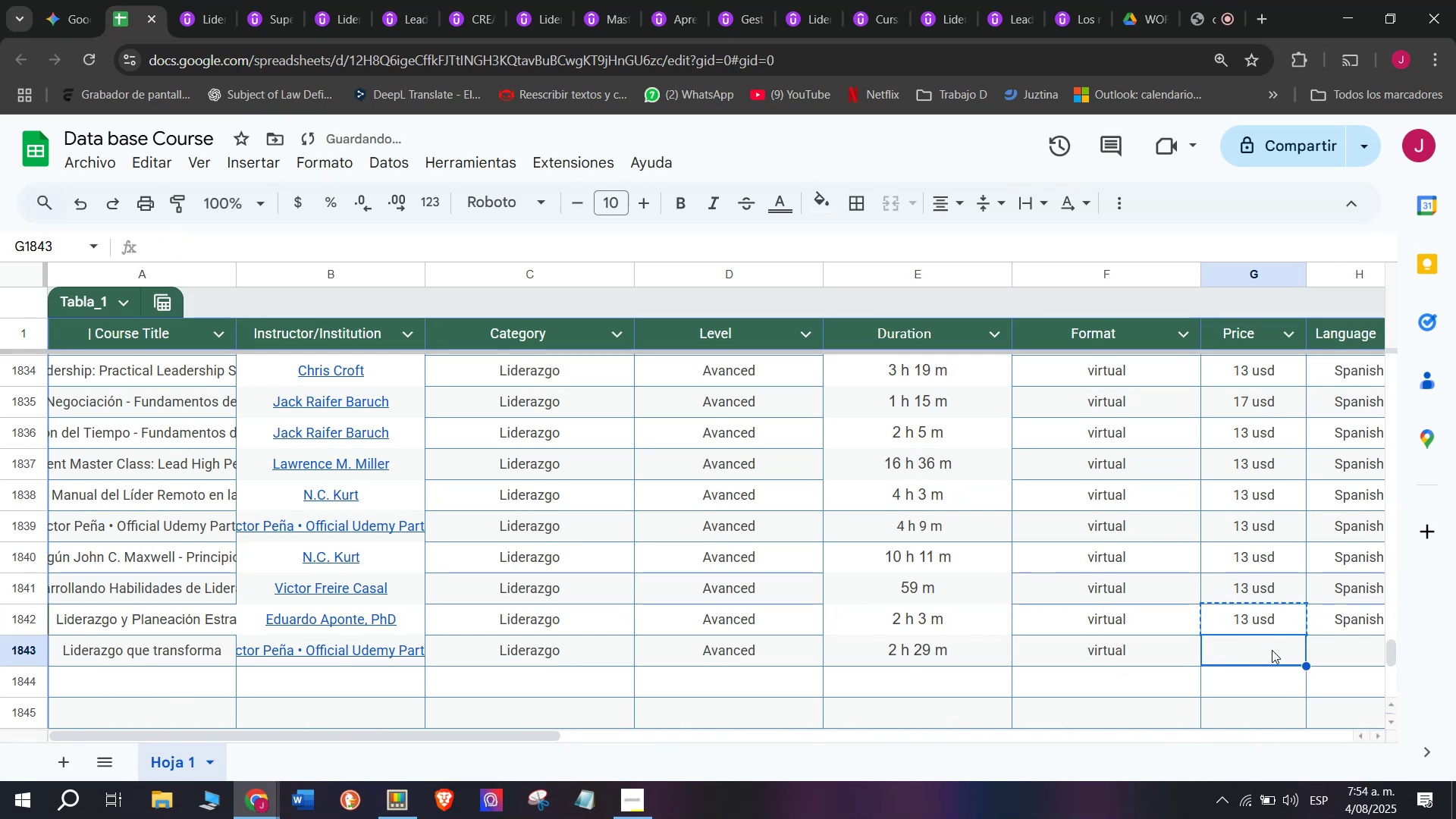 
key(Control+ControlLeft)
 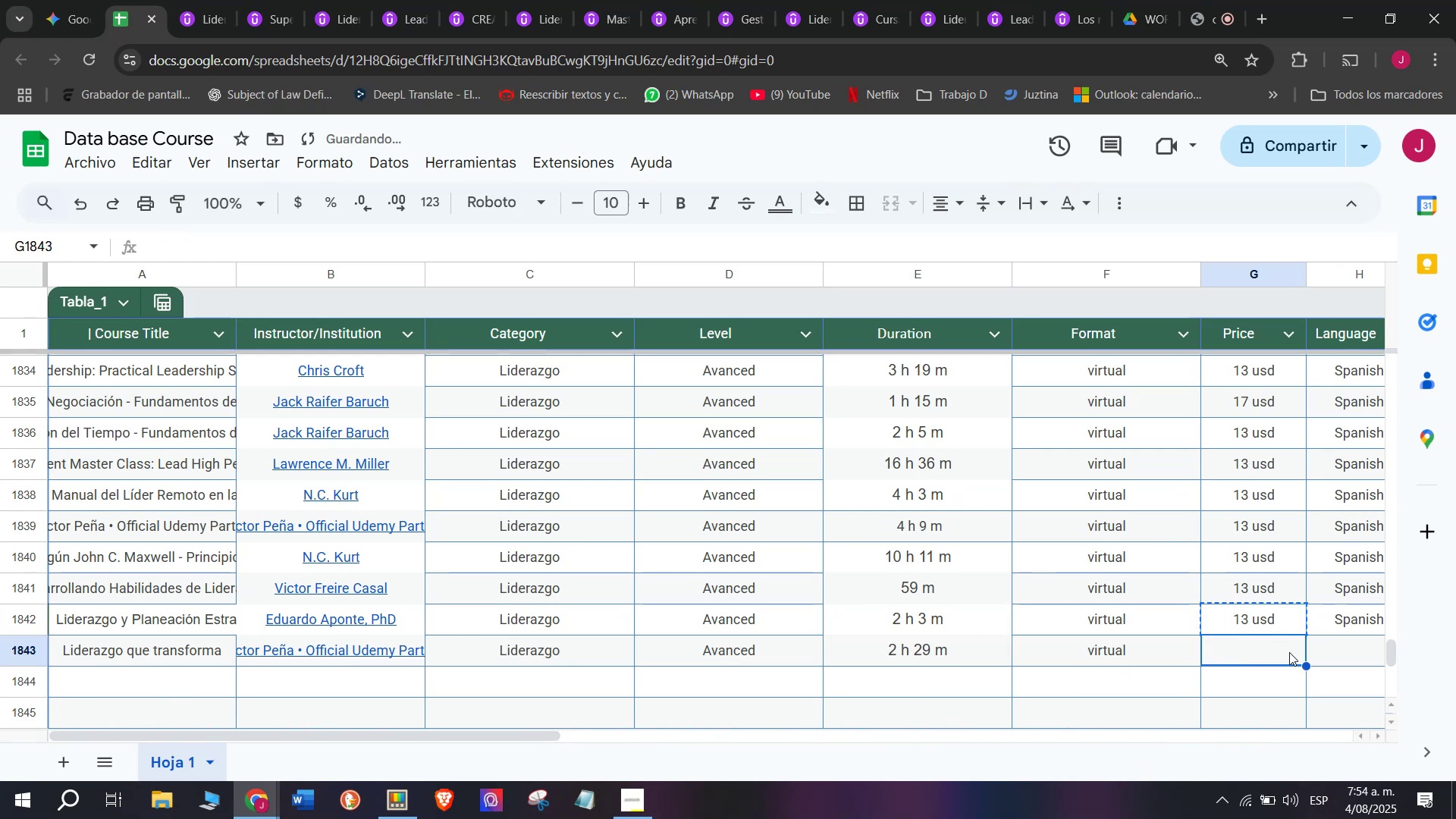 
key(Control+V)
 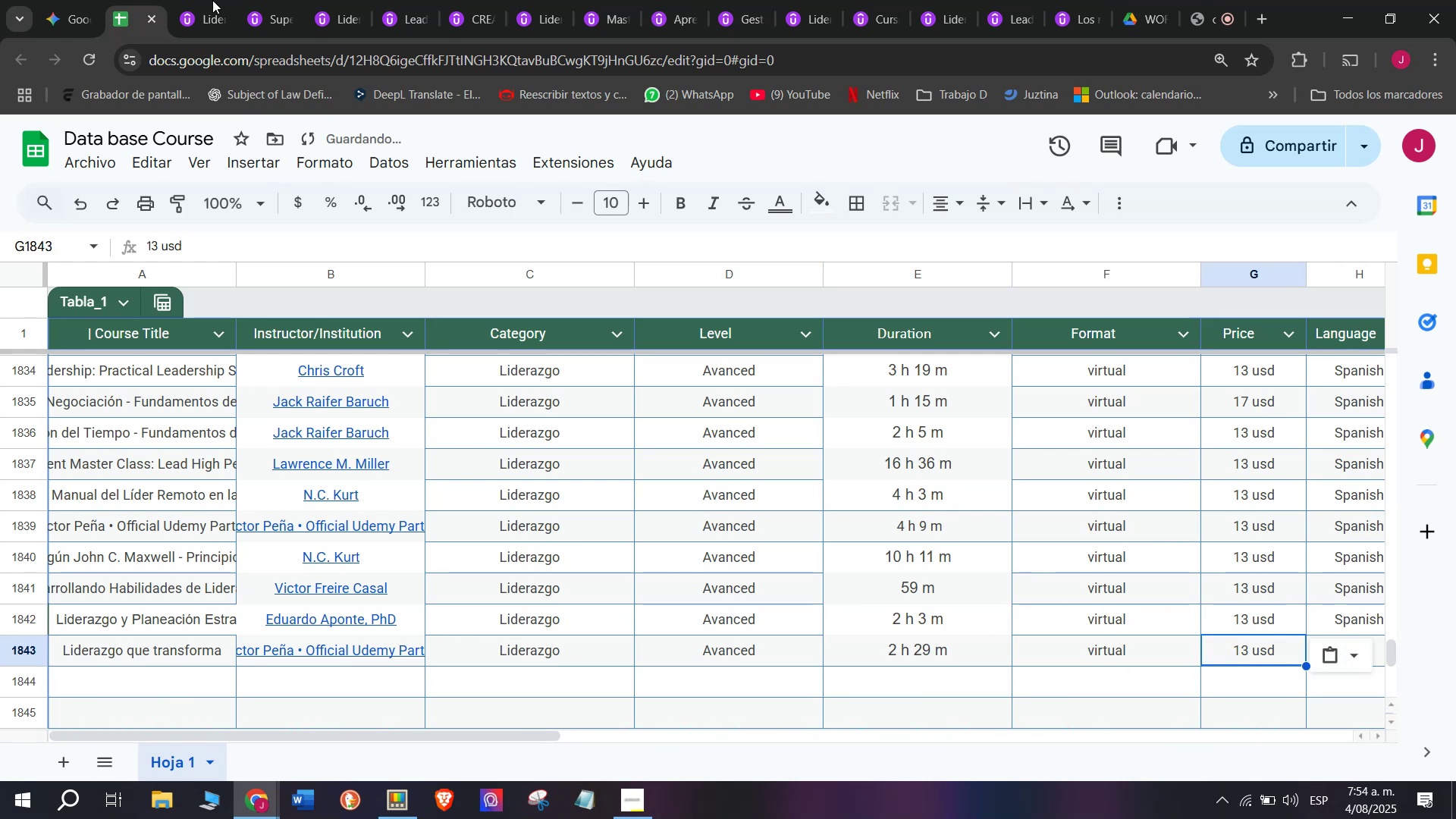 
left_click([196, 0])
 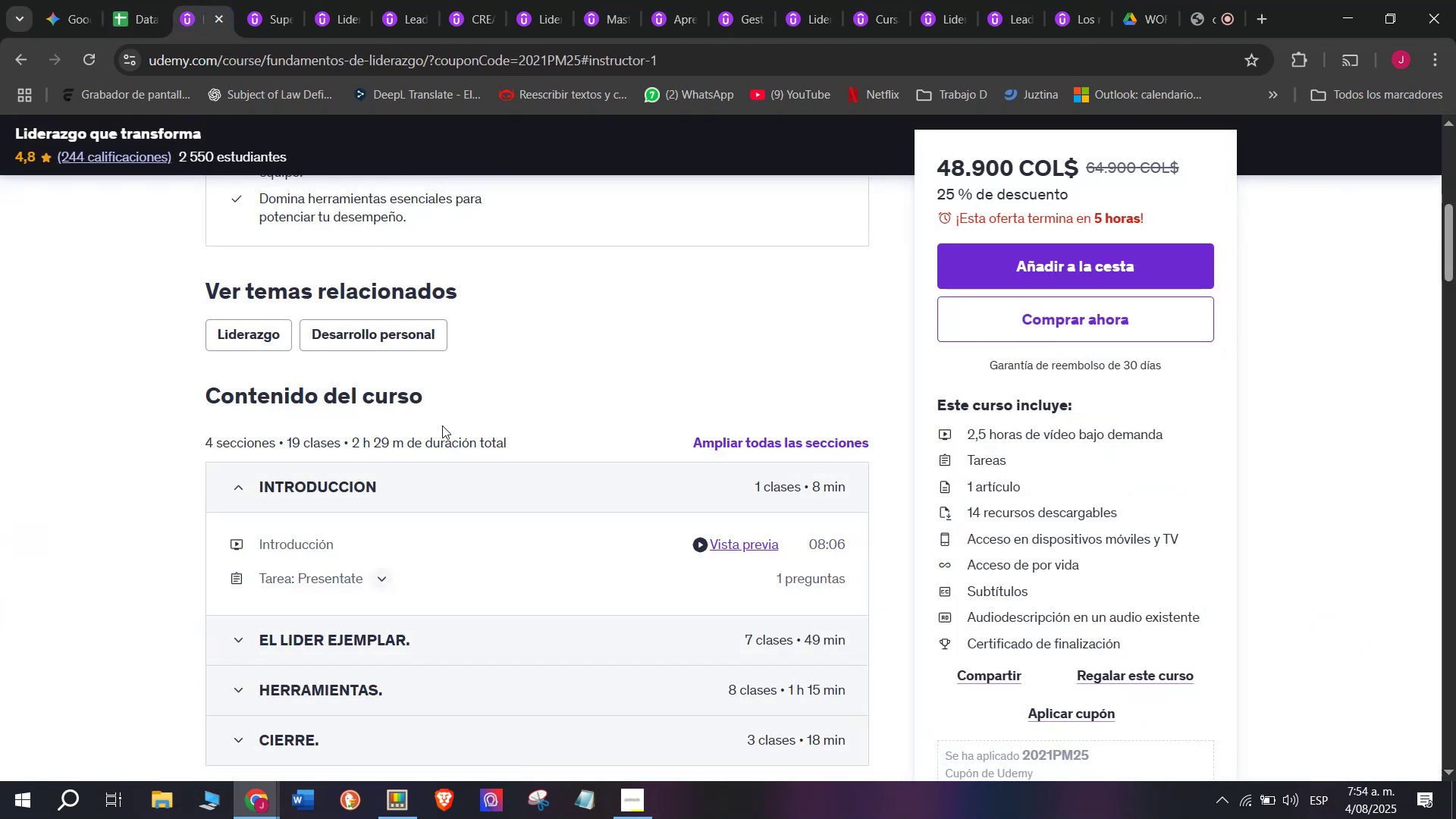 
scroll: coordinate [442, 425], scroll_direction: up, amount: 3.0
 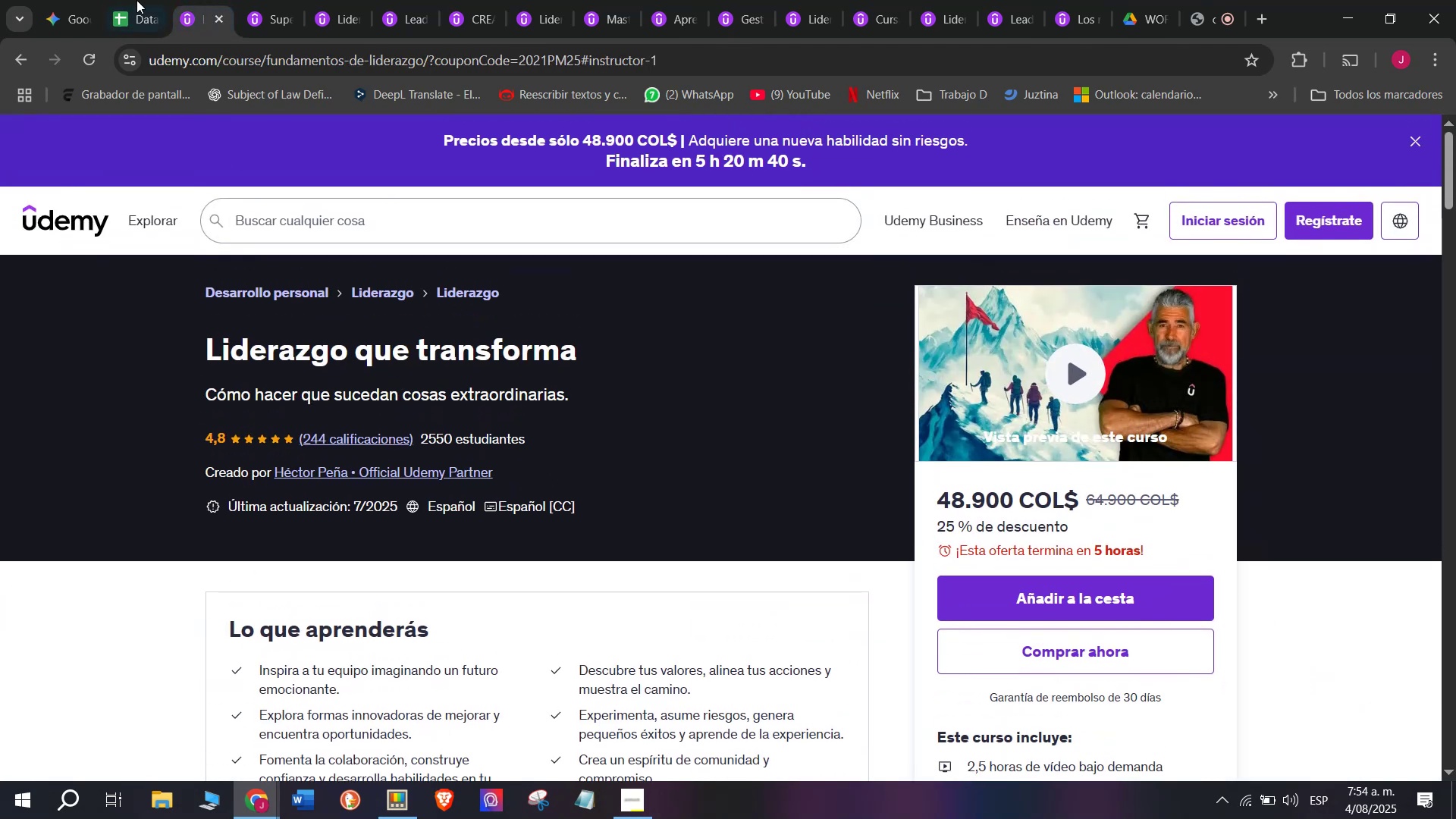 
left_click([138, 0])
 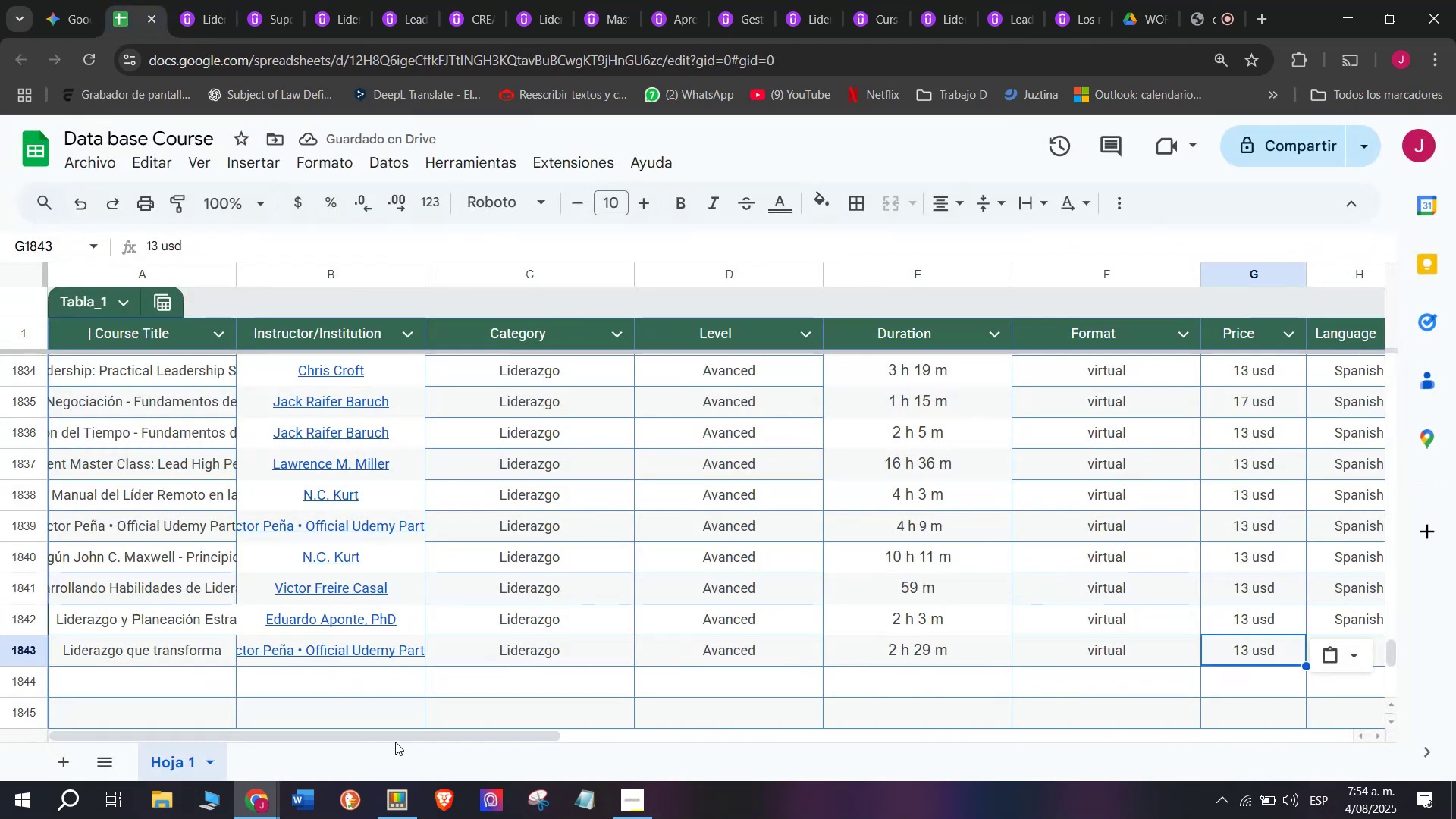 
left_click_drag(start_coordinate=[396, 739], to_coordinate=[661, 780])
 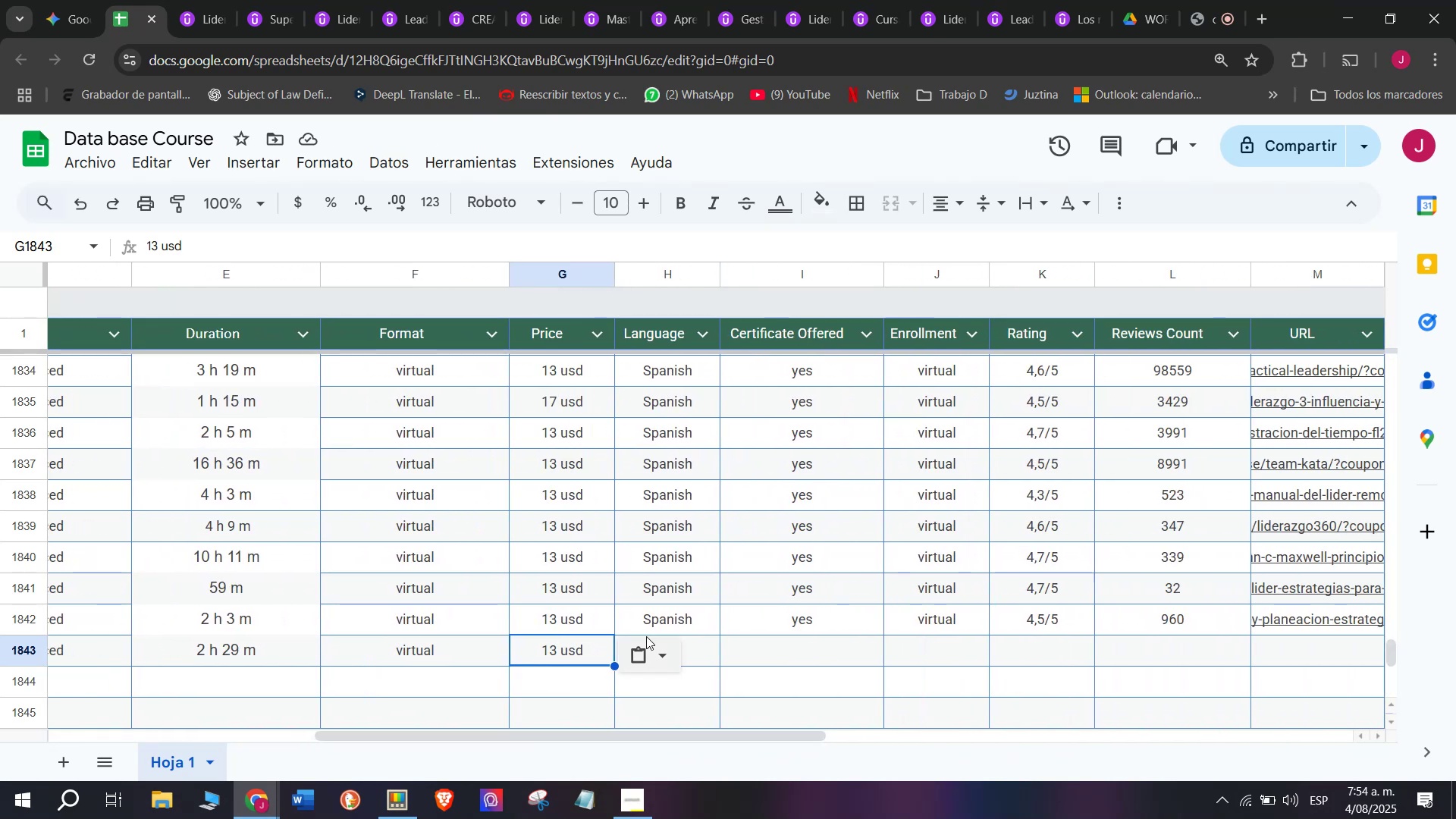 
left_click([656, 623])
 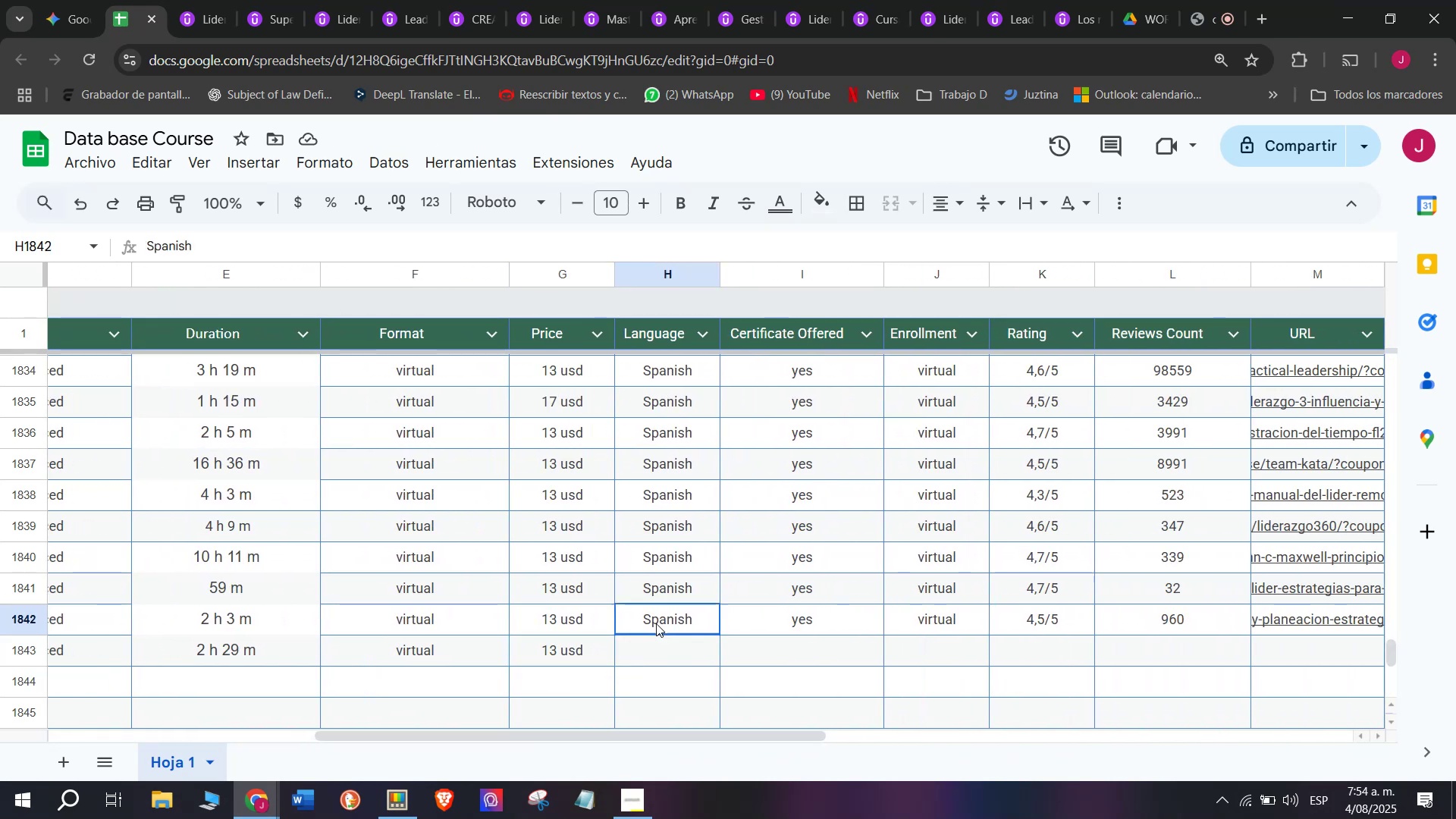 
key(Control+ControlLeft)
 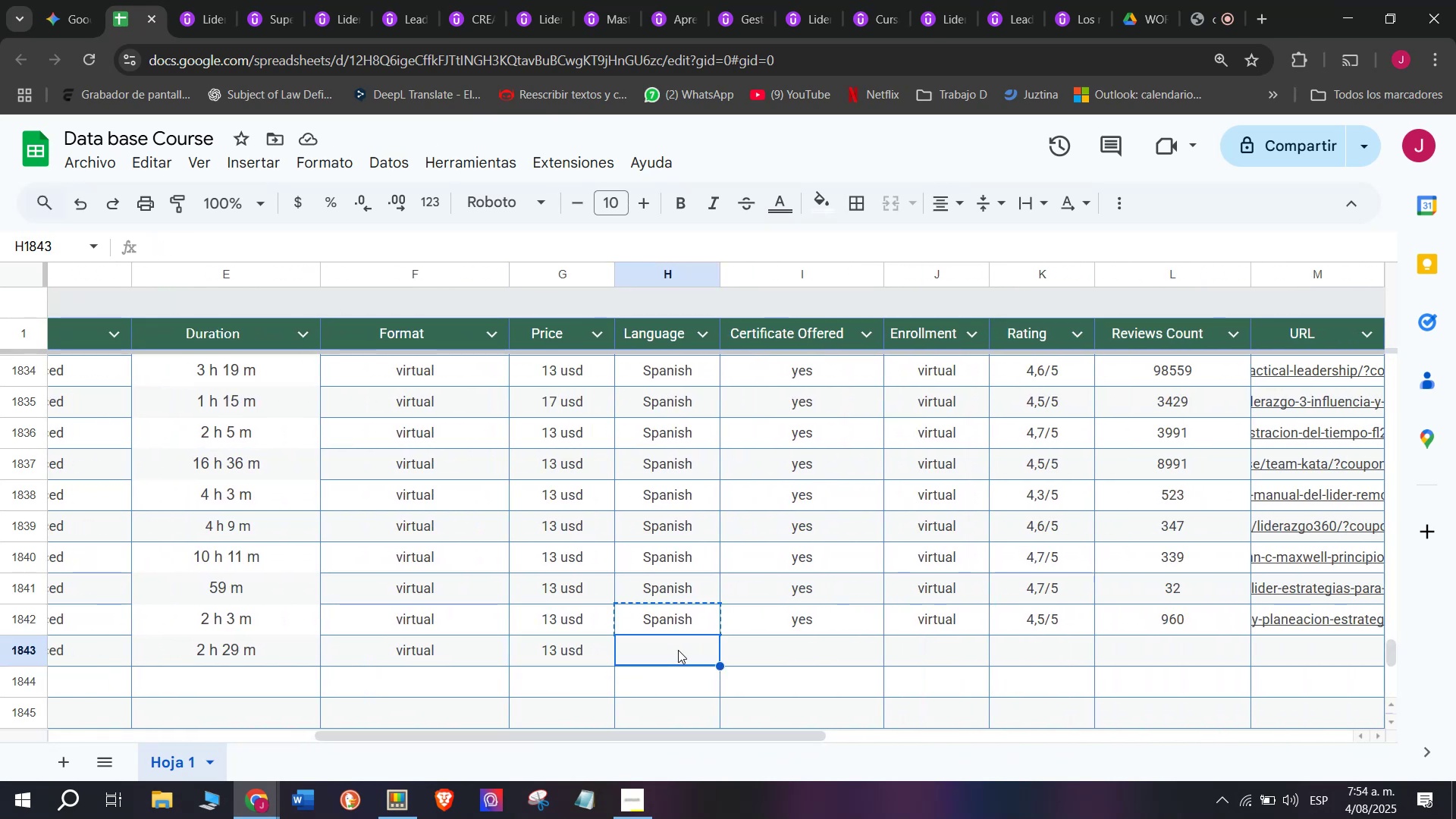 
key(Break)
 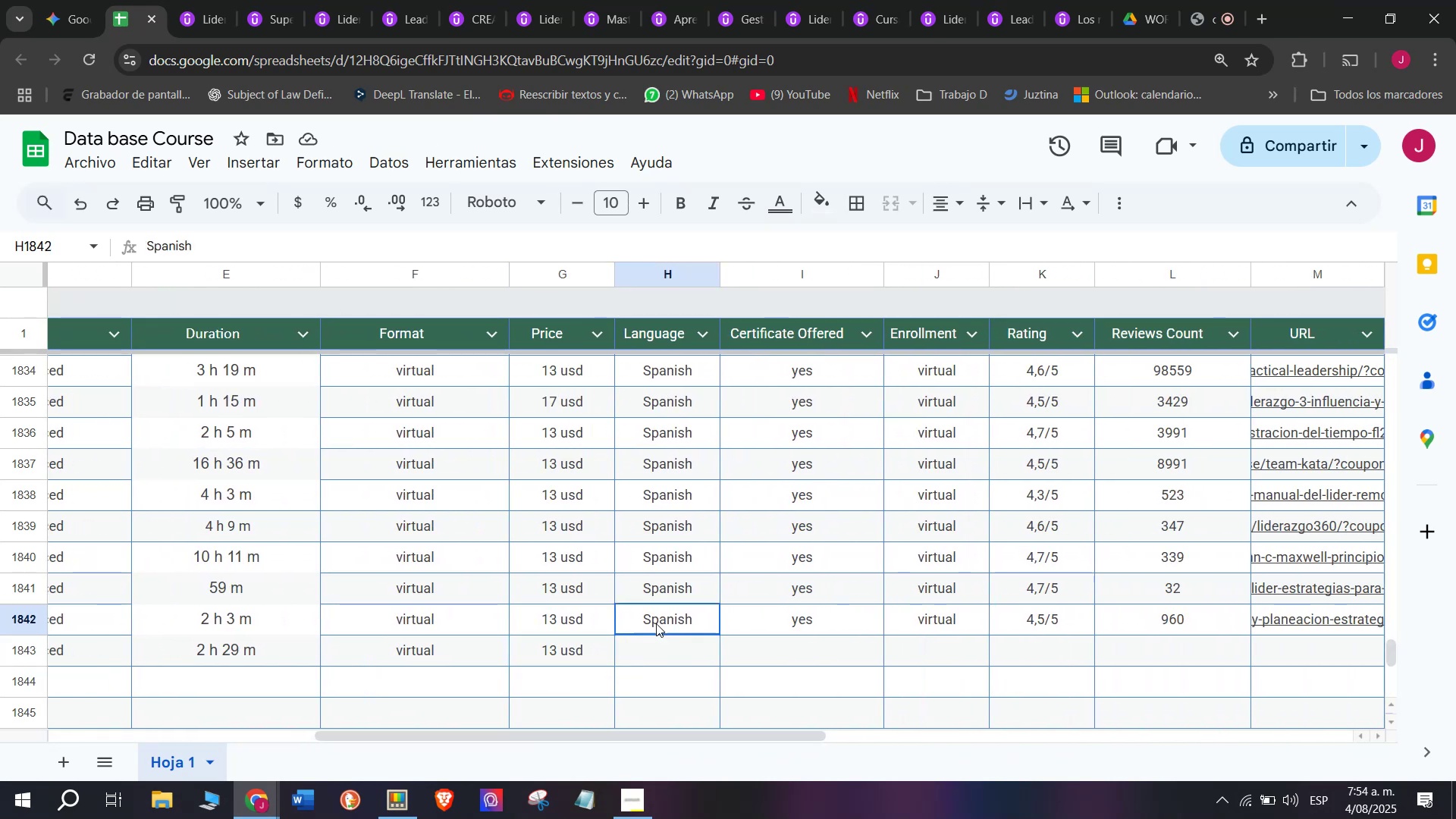 
key(Control+C)
 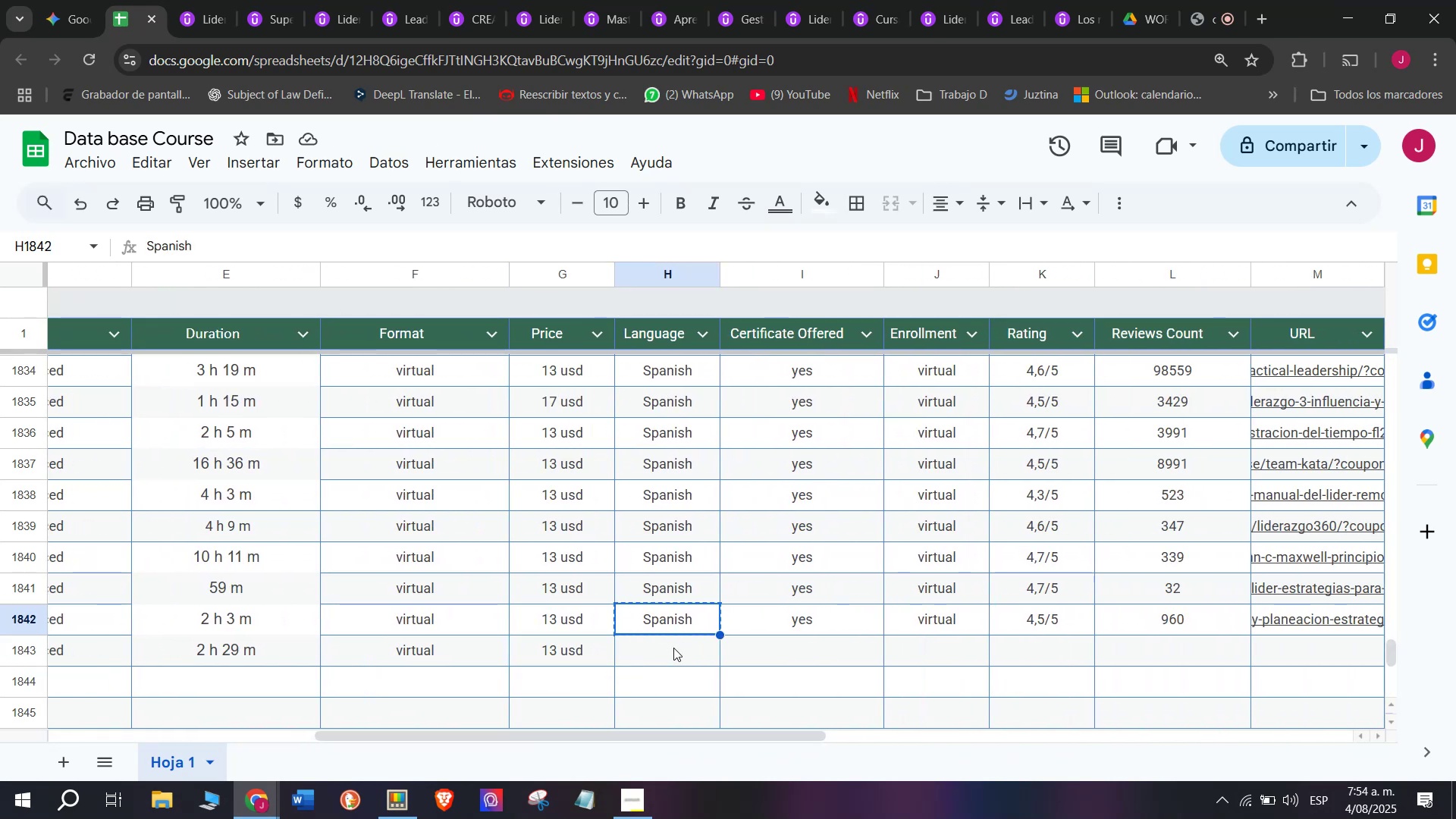 
double_click([675, 649])
 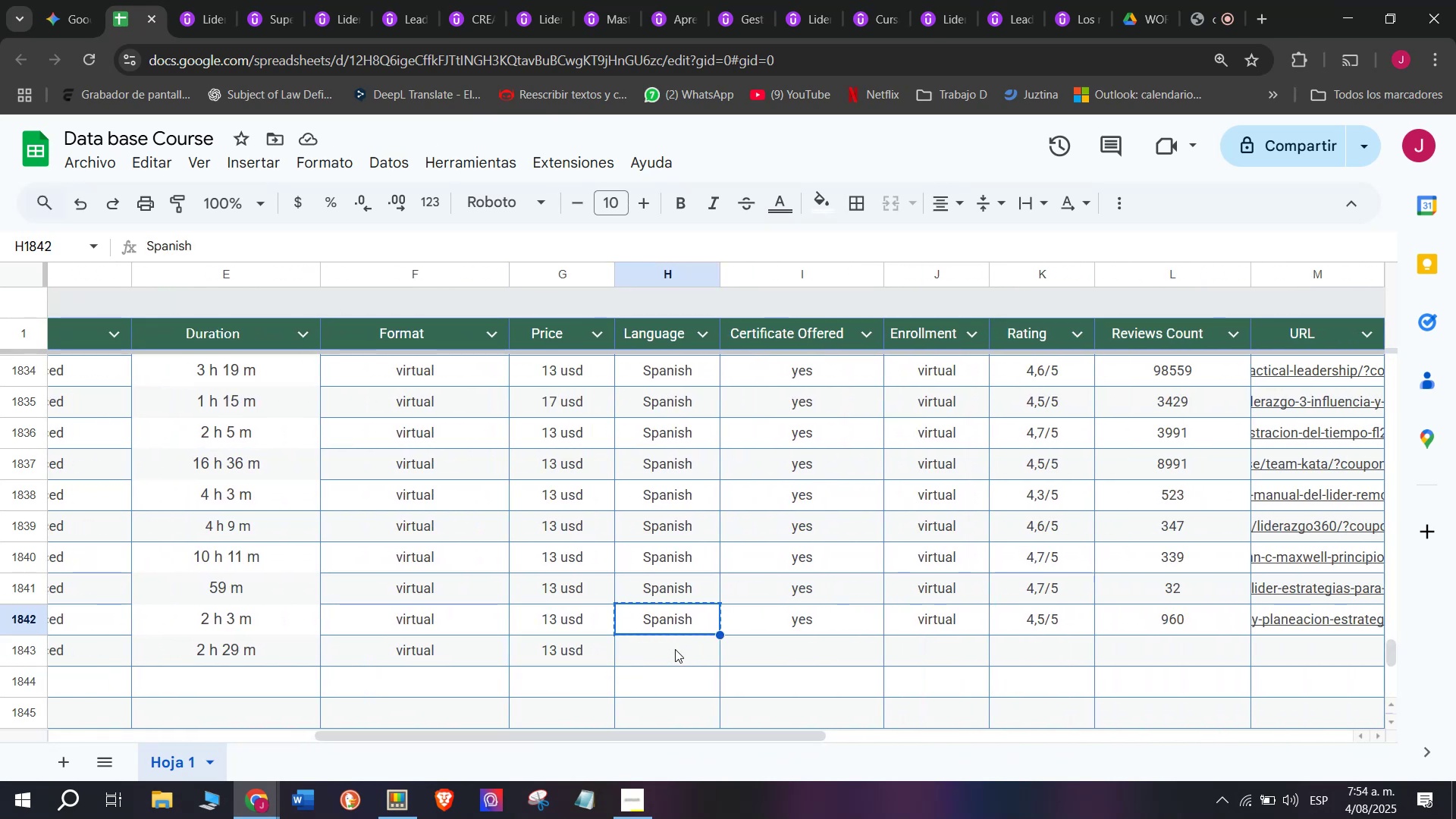 
key(Z)
 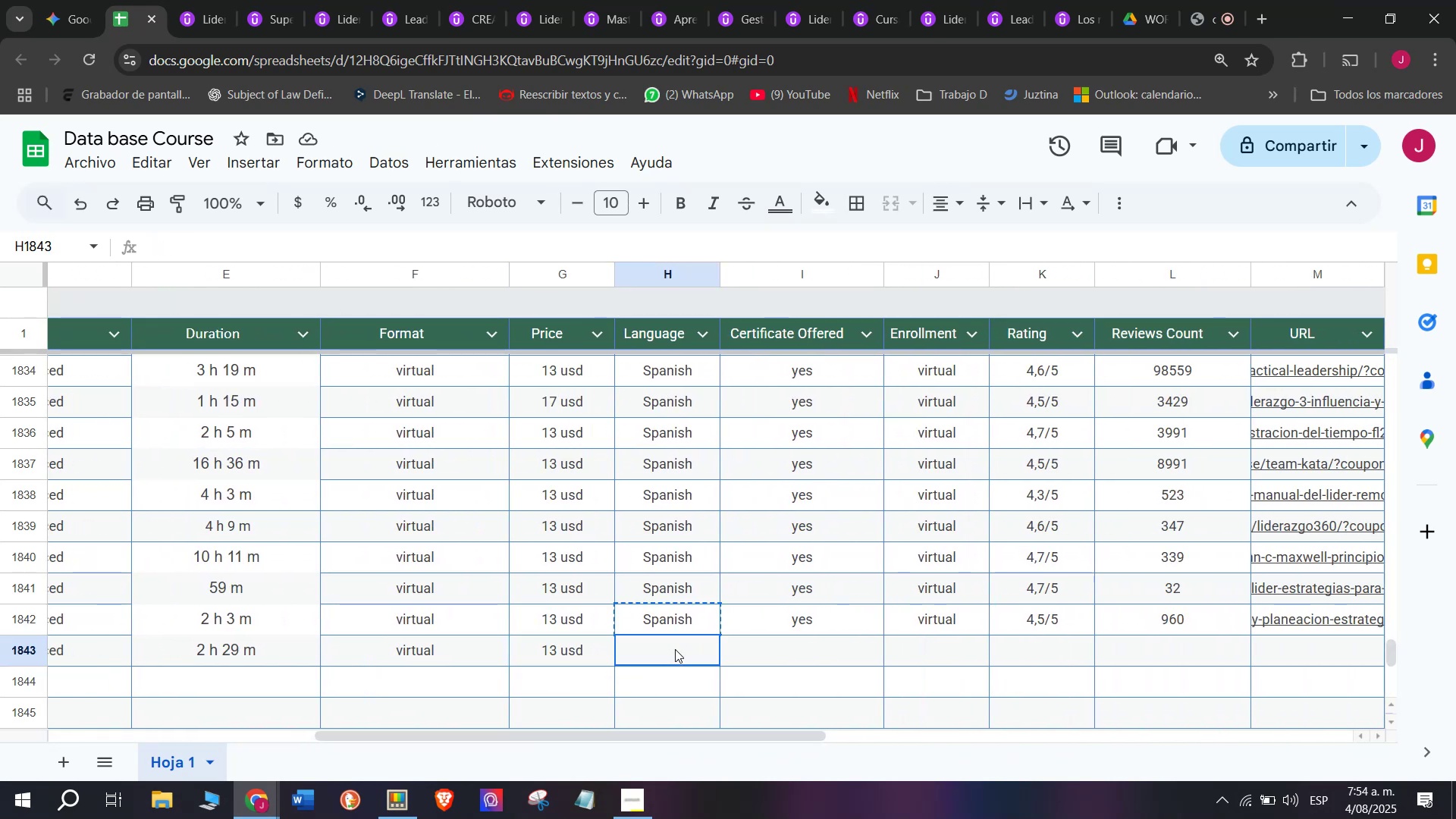 
key(Control+ControlLeft)
 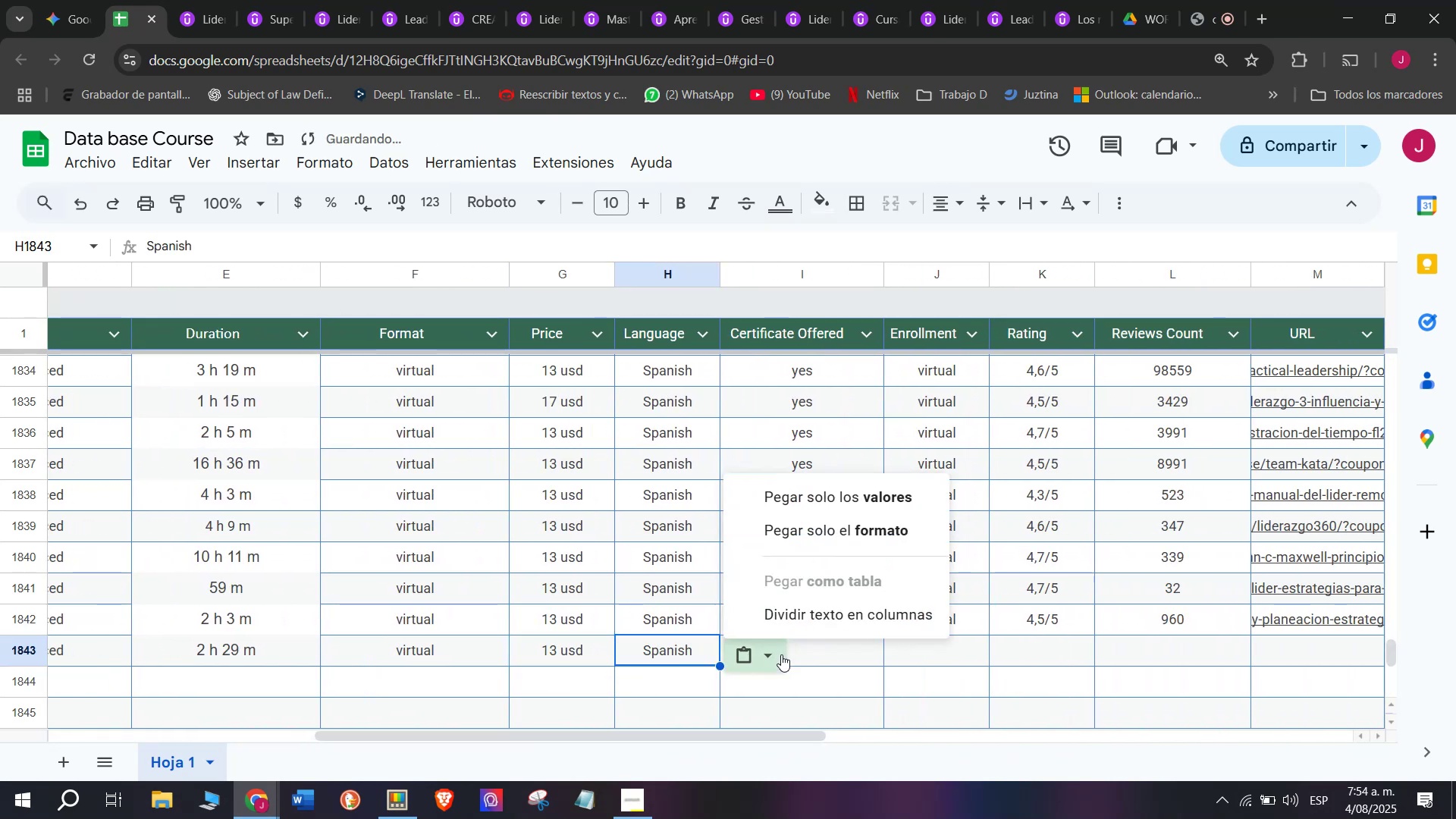 
key(Control+V)
 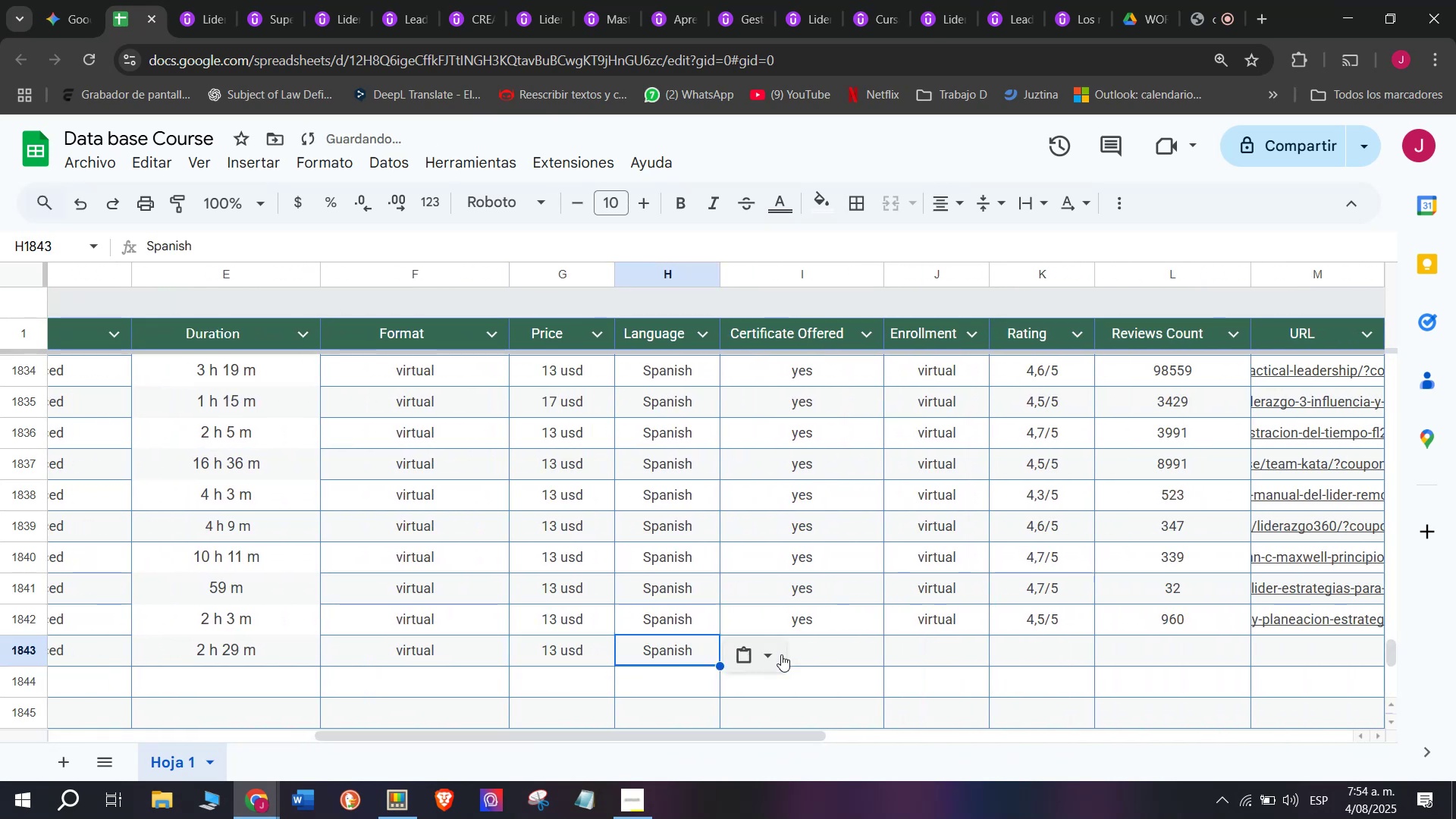 
triple_click([781, 654])
 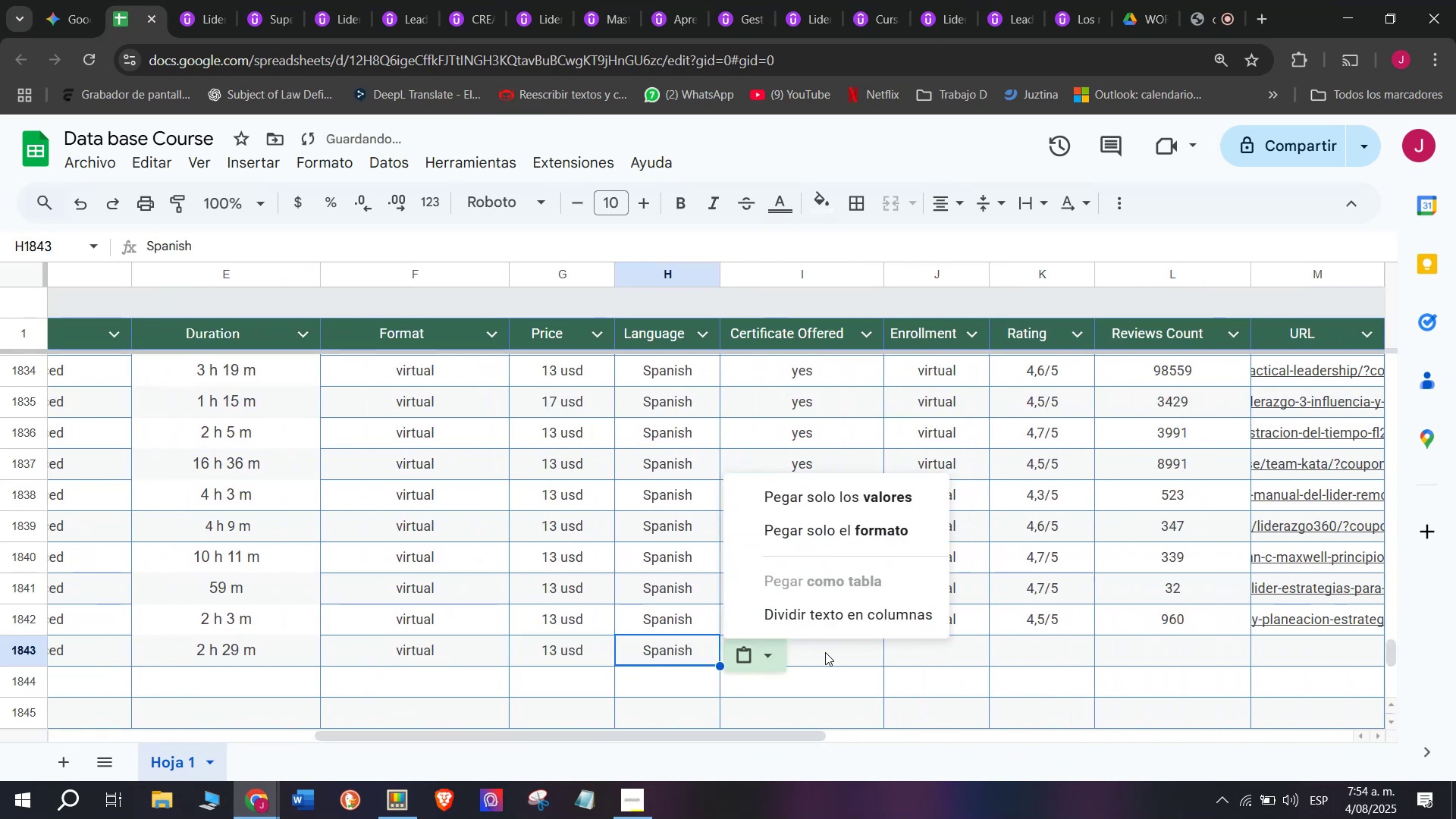 
left_click_drag(start_coordinate=[843, 629], to_coordinate=[844, 633])
 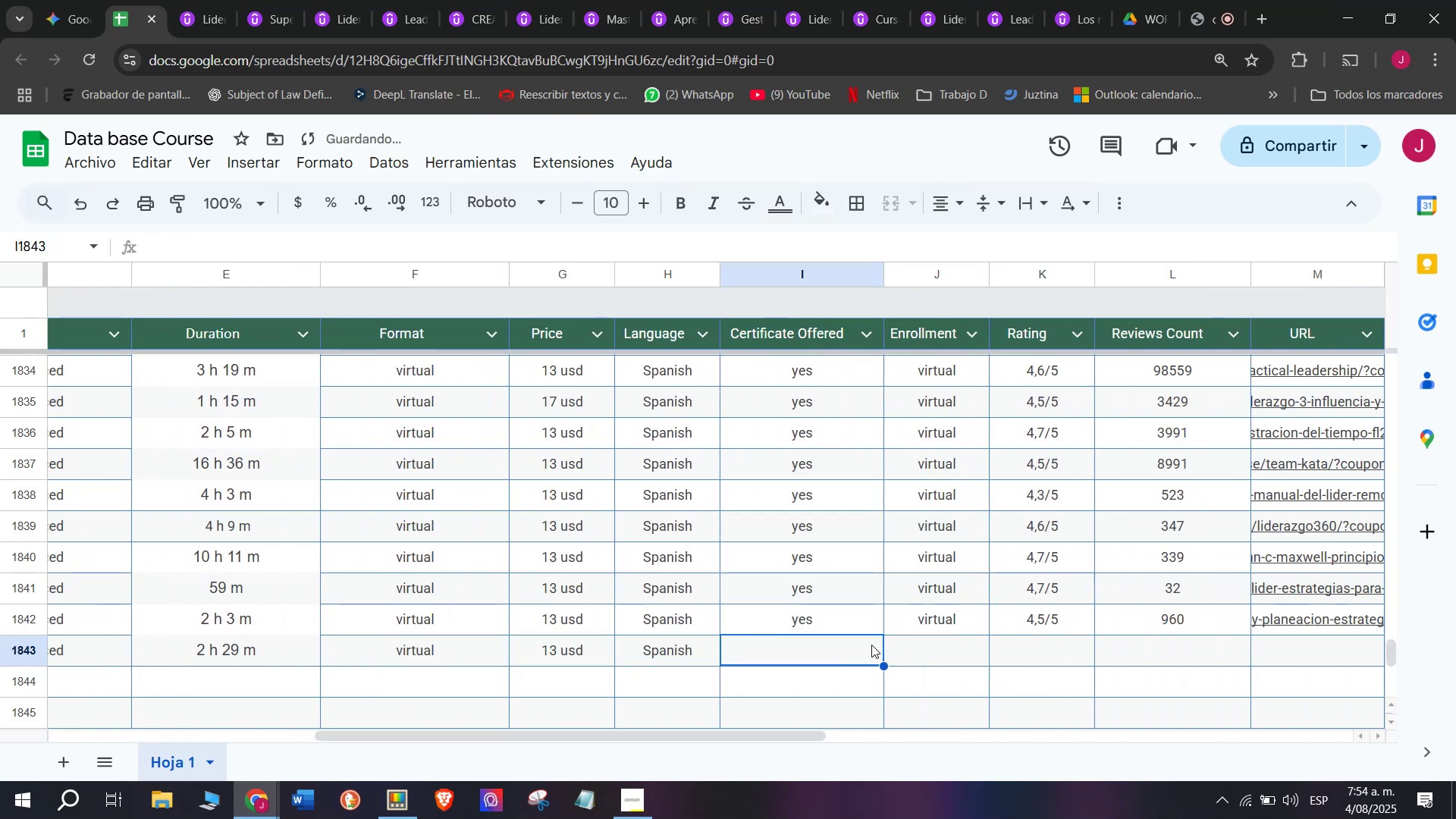 
double_click([839, 612])
 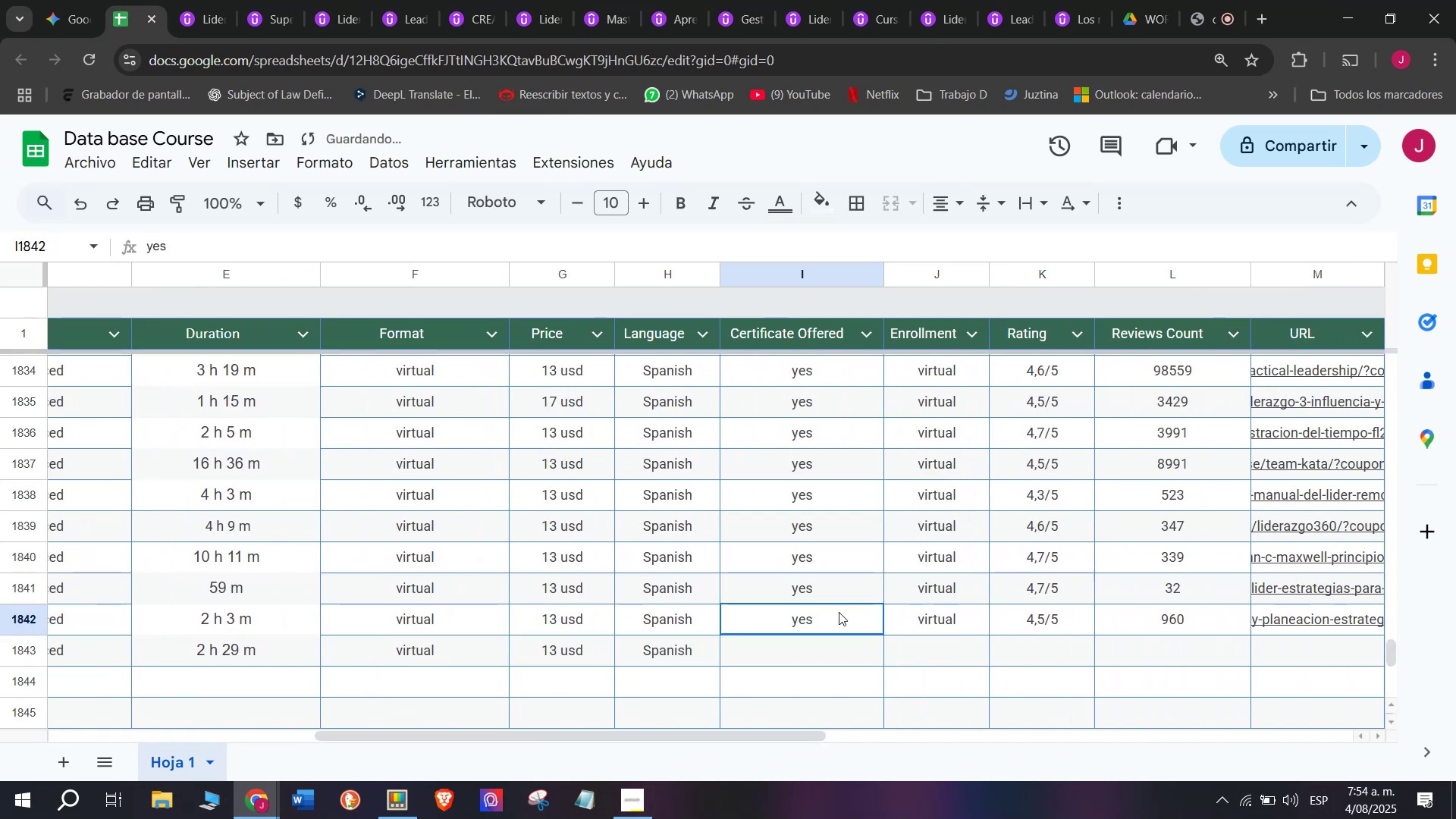 
key(Control+ControlLeft)
 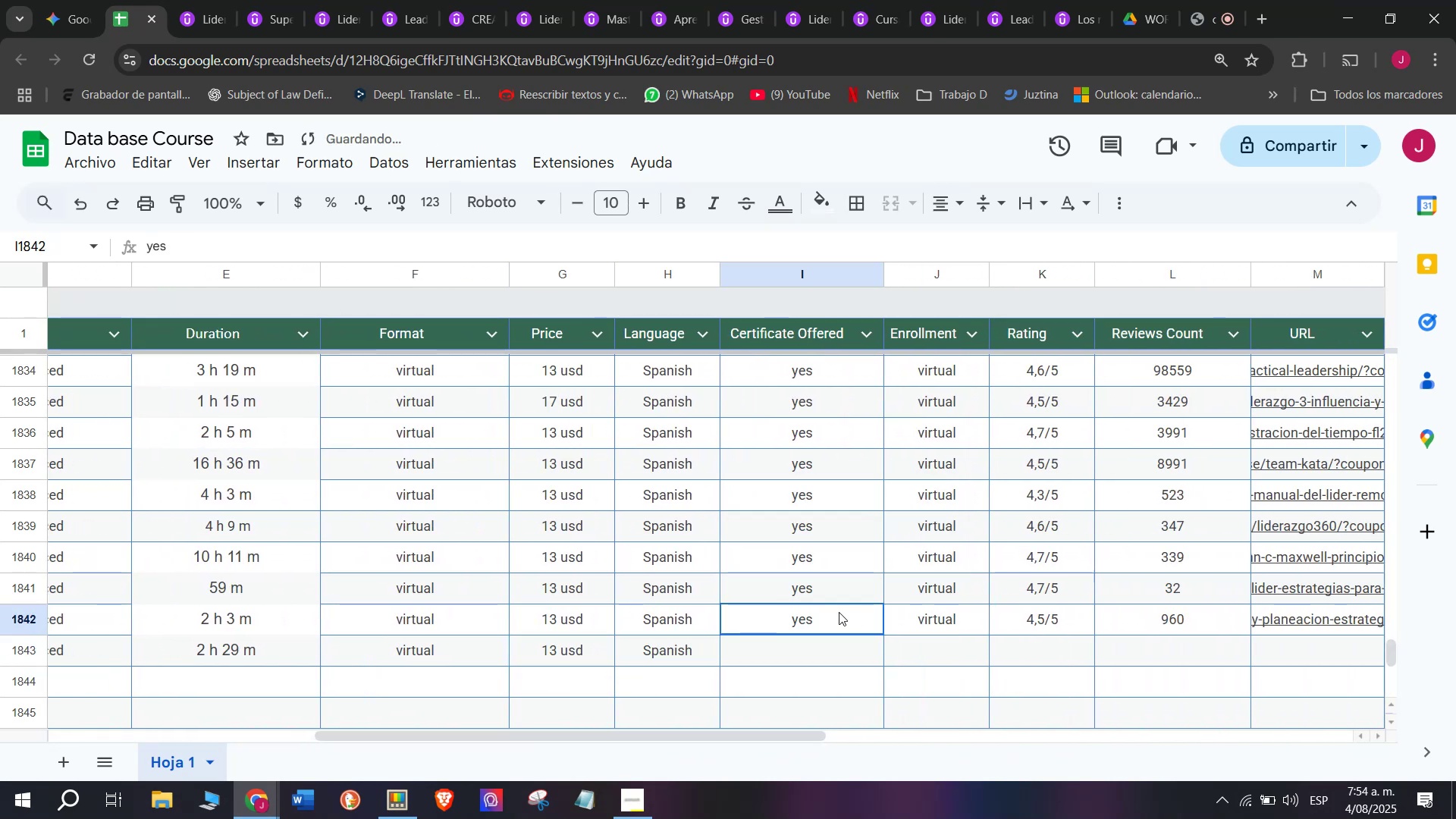 
key(Break)
 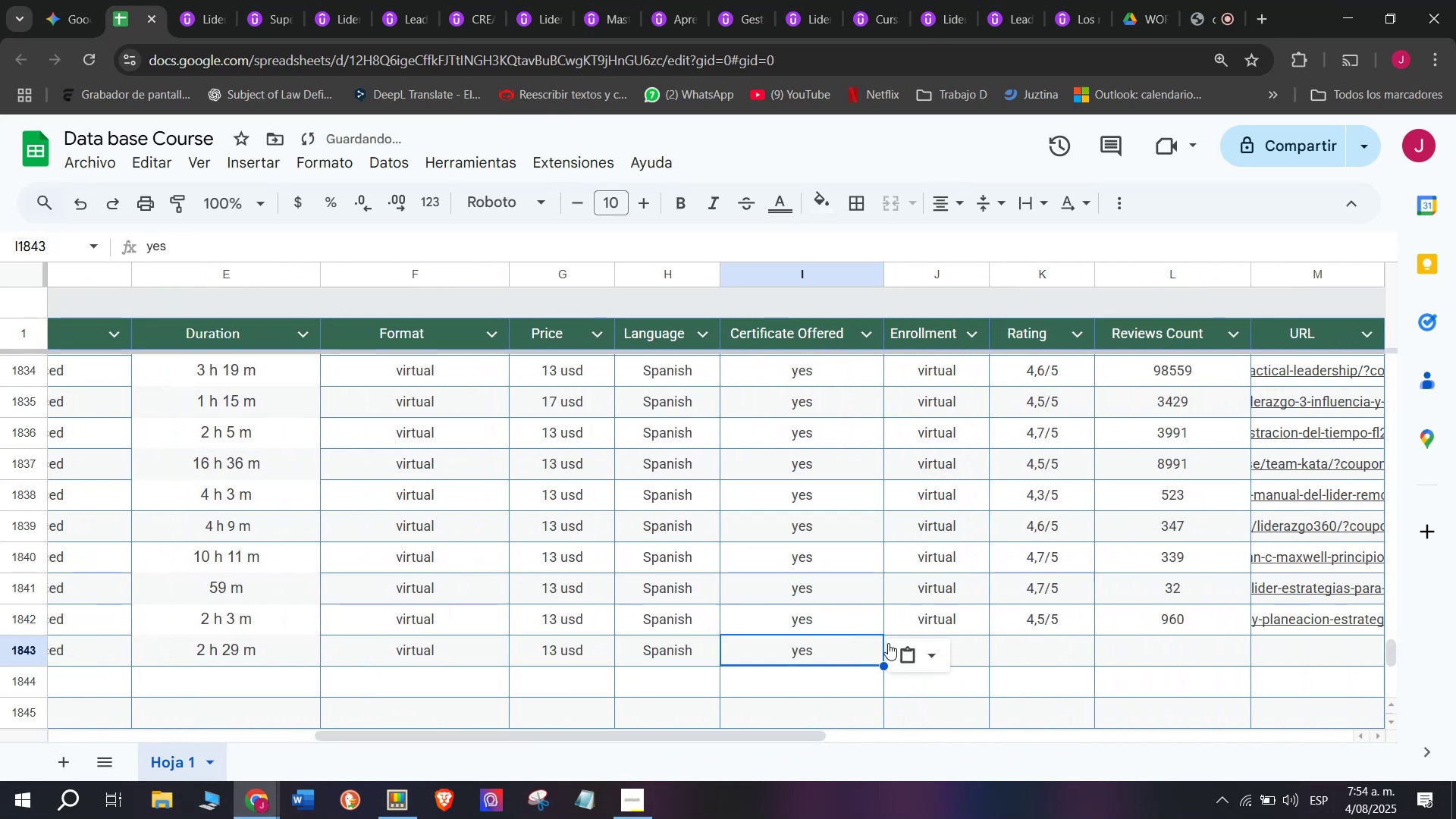 
key(Control+C)
 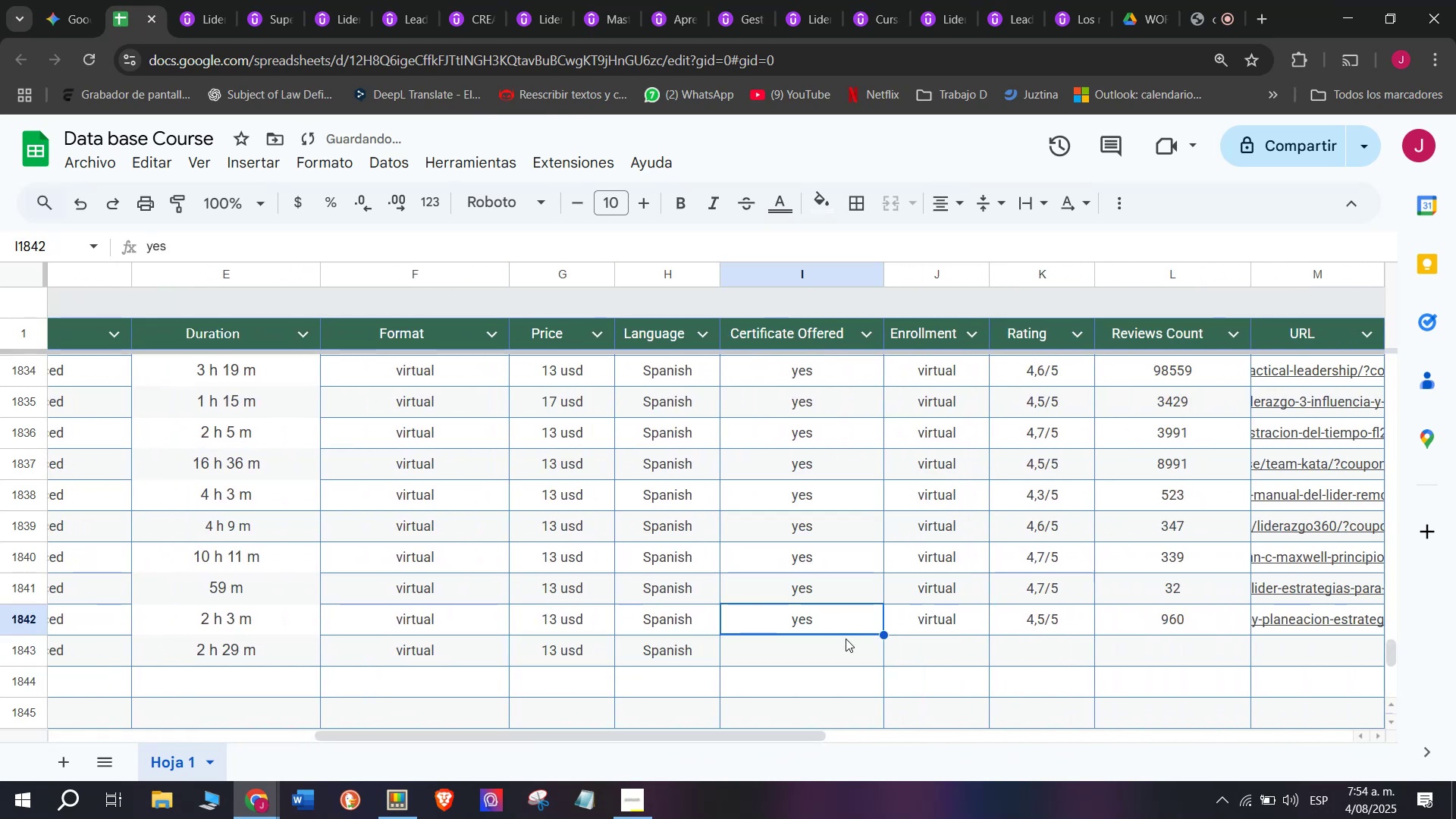 
key(Z)
 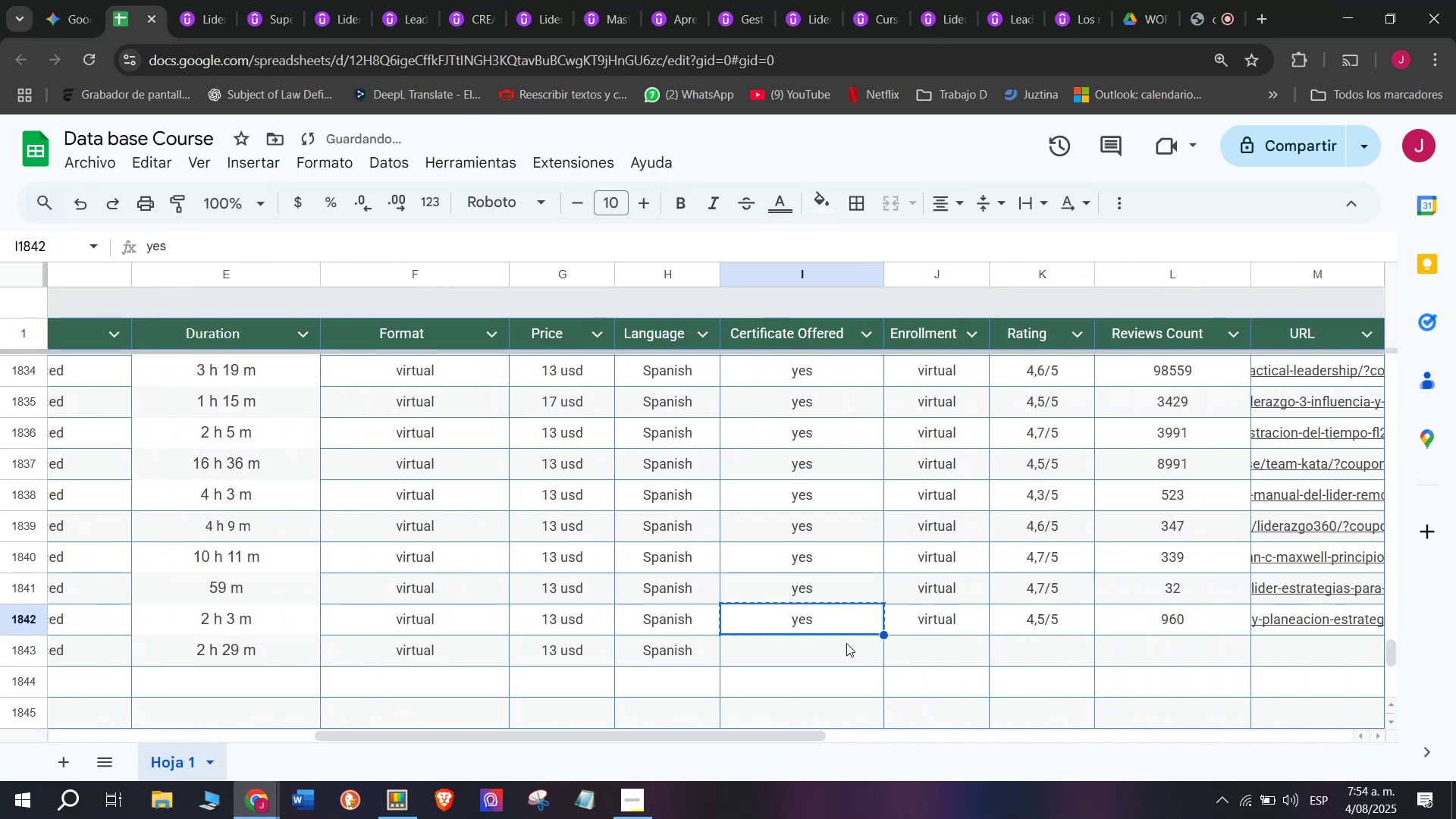 
key(Control+ControlLeft)
 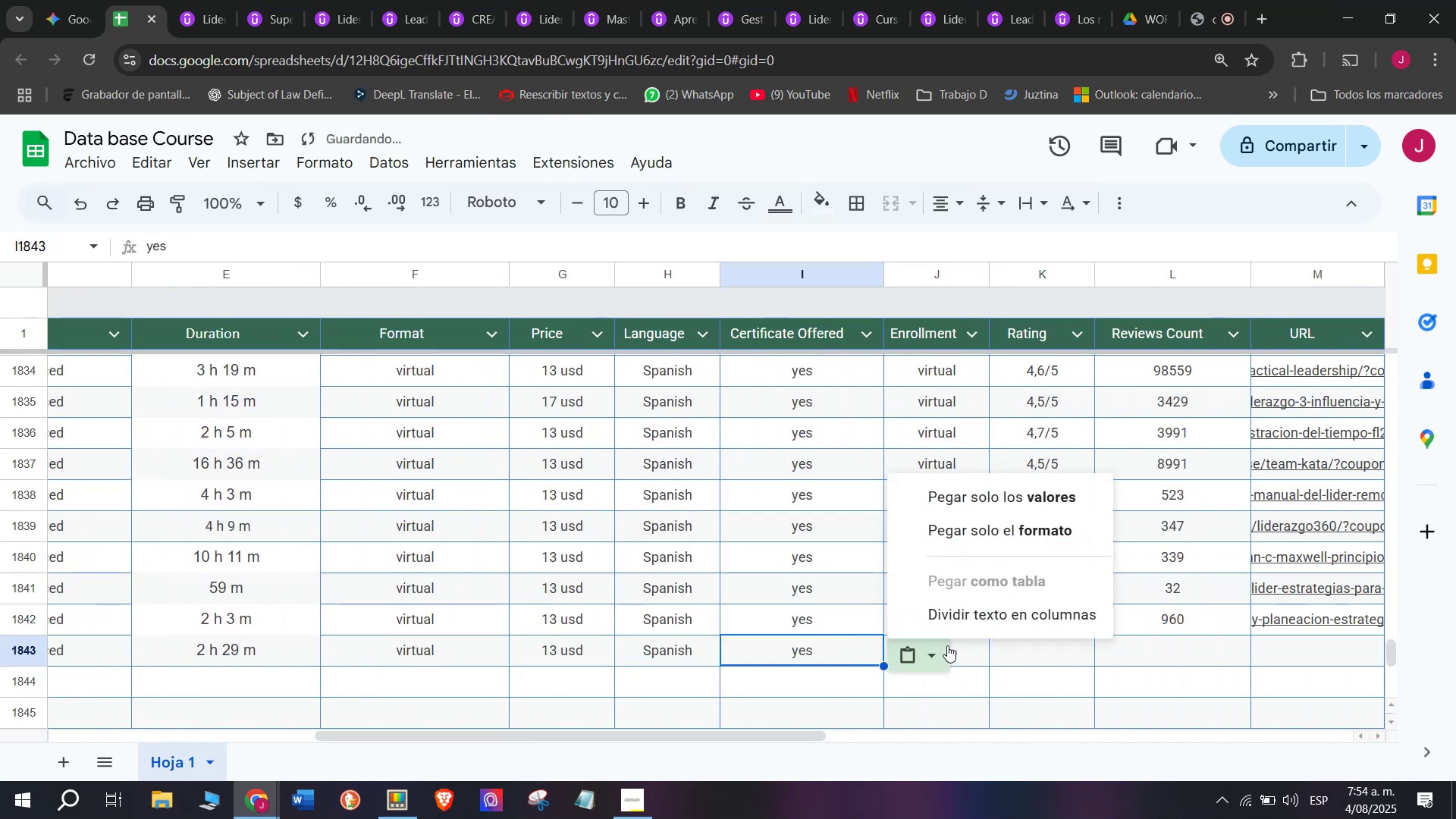 
key(Control+V)
 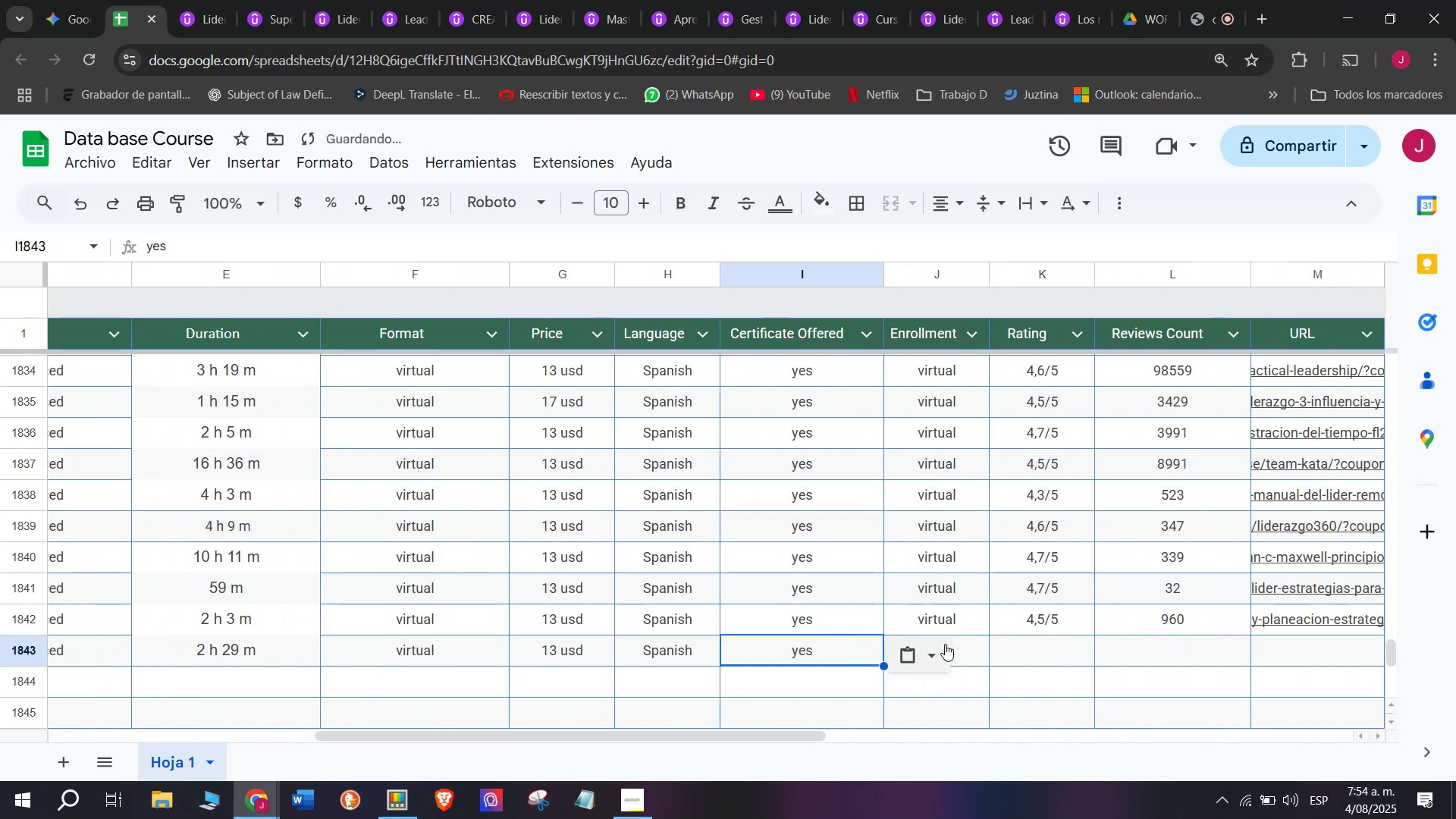 
triple_click([947, 645])
 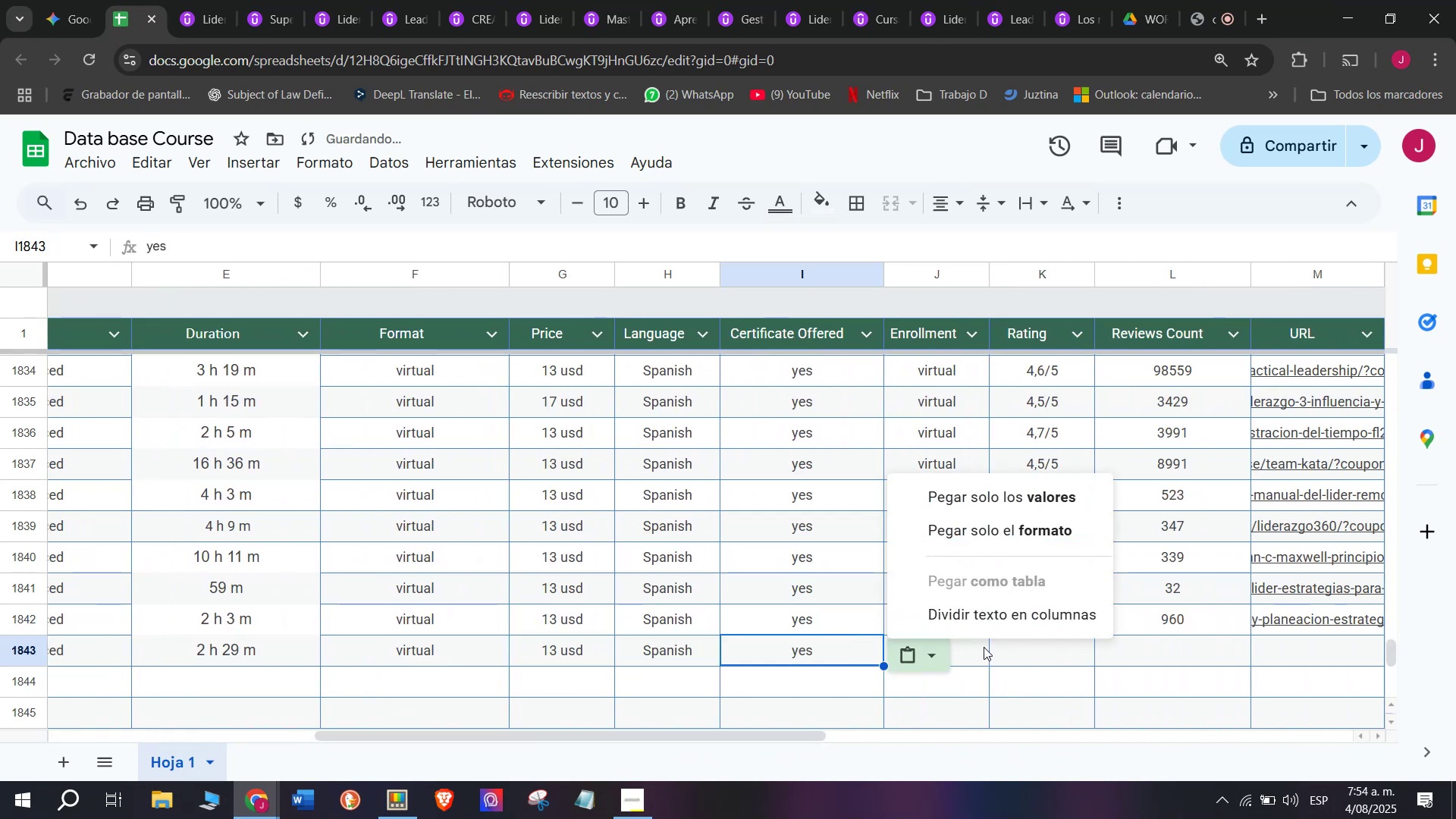 
triple_click([985, 647])
 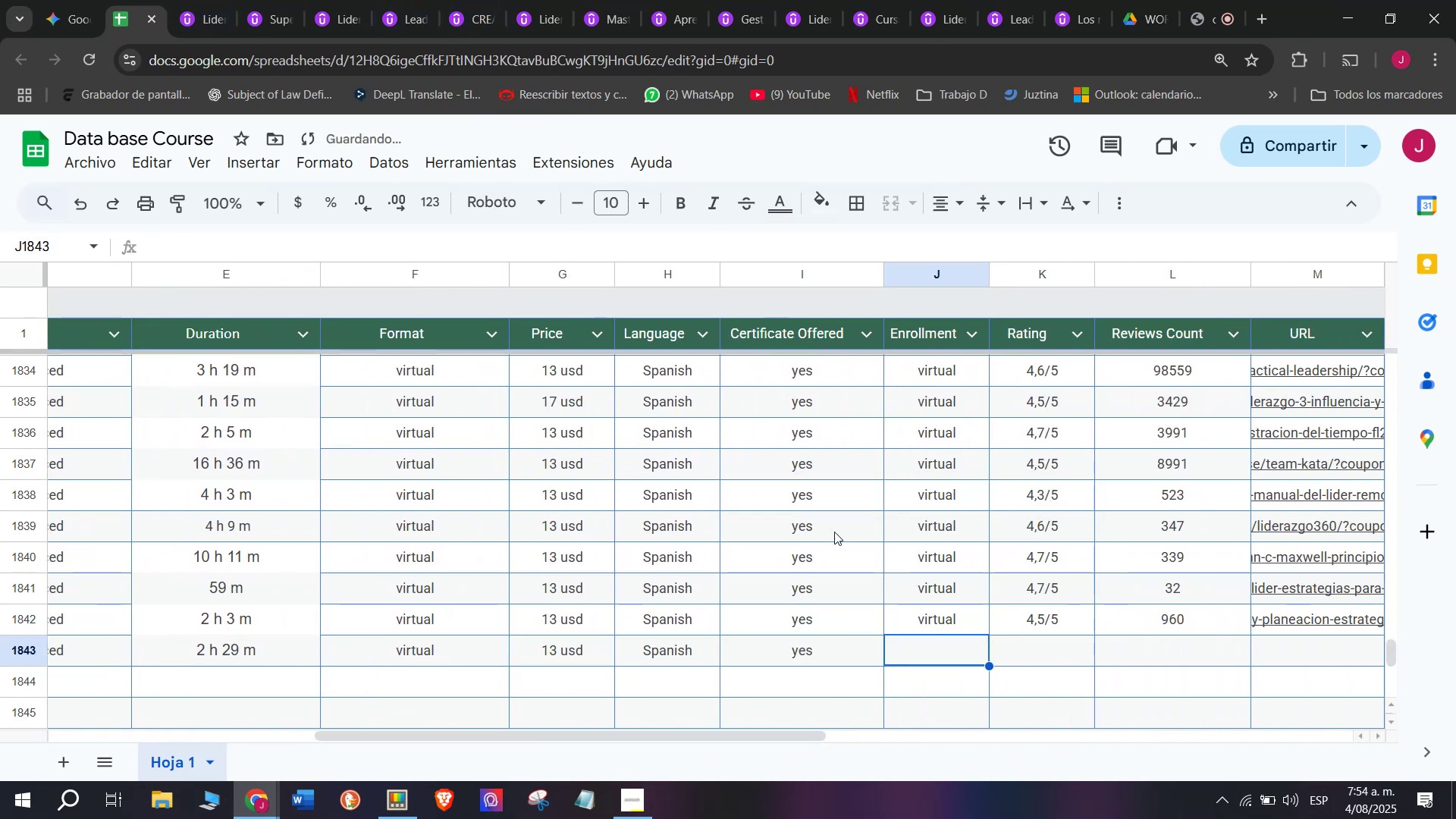 
left_click([958, 618])
 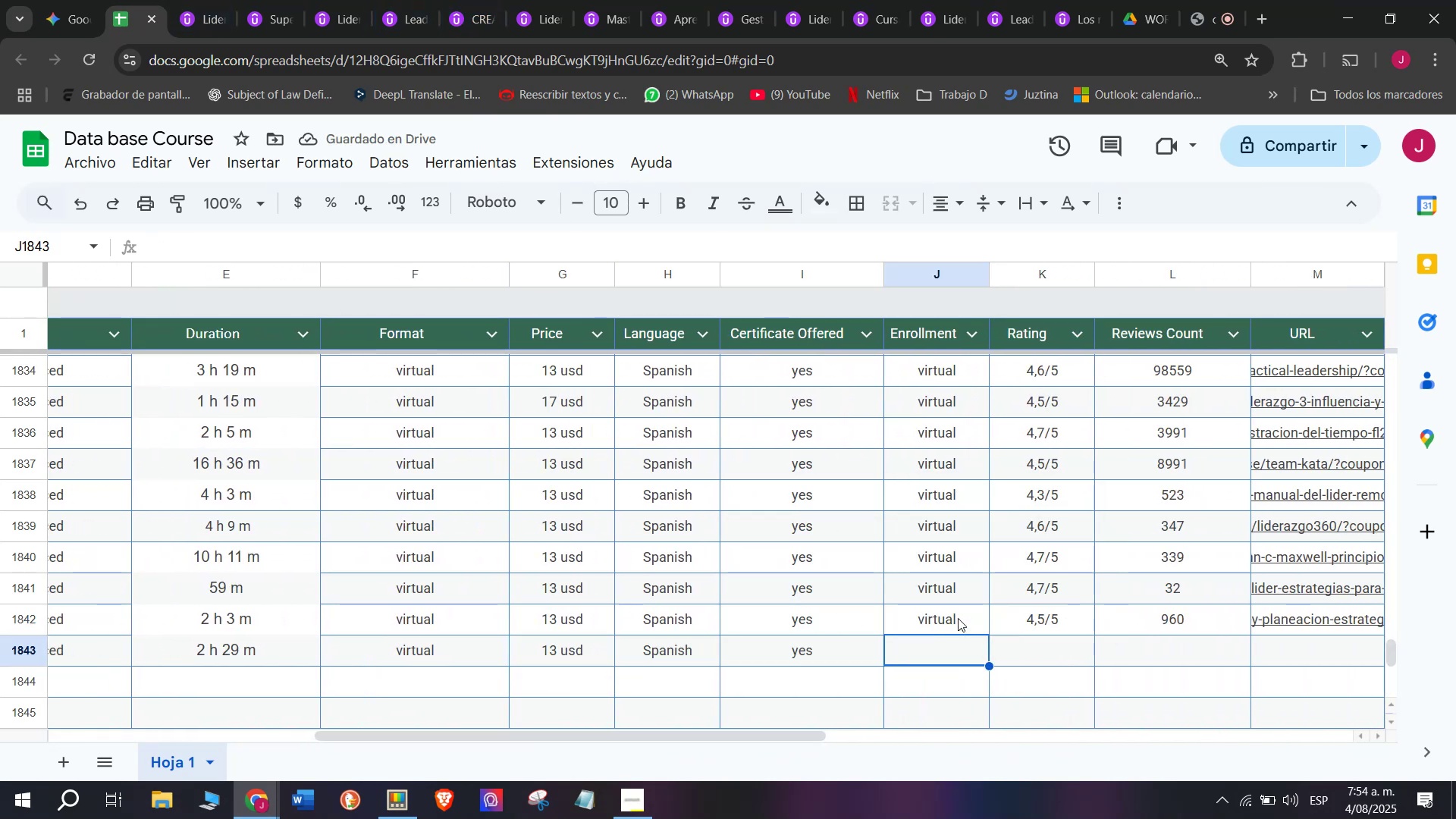 
key(Break)
 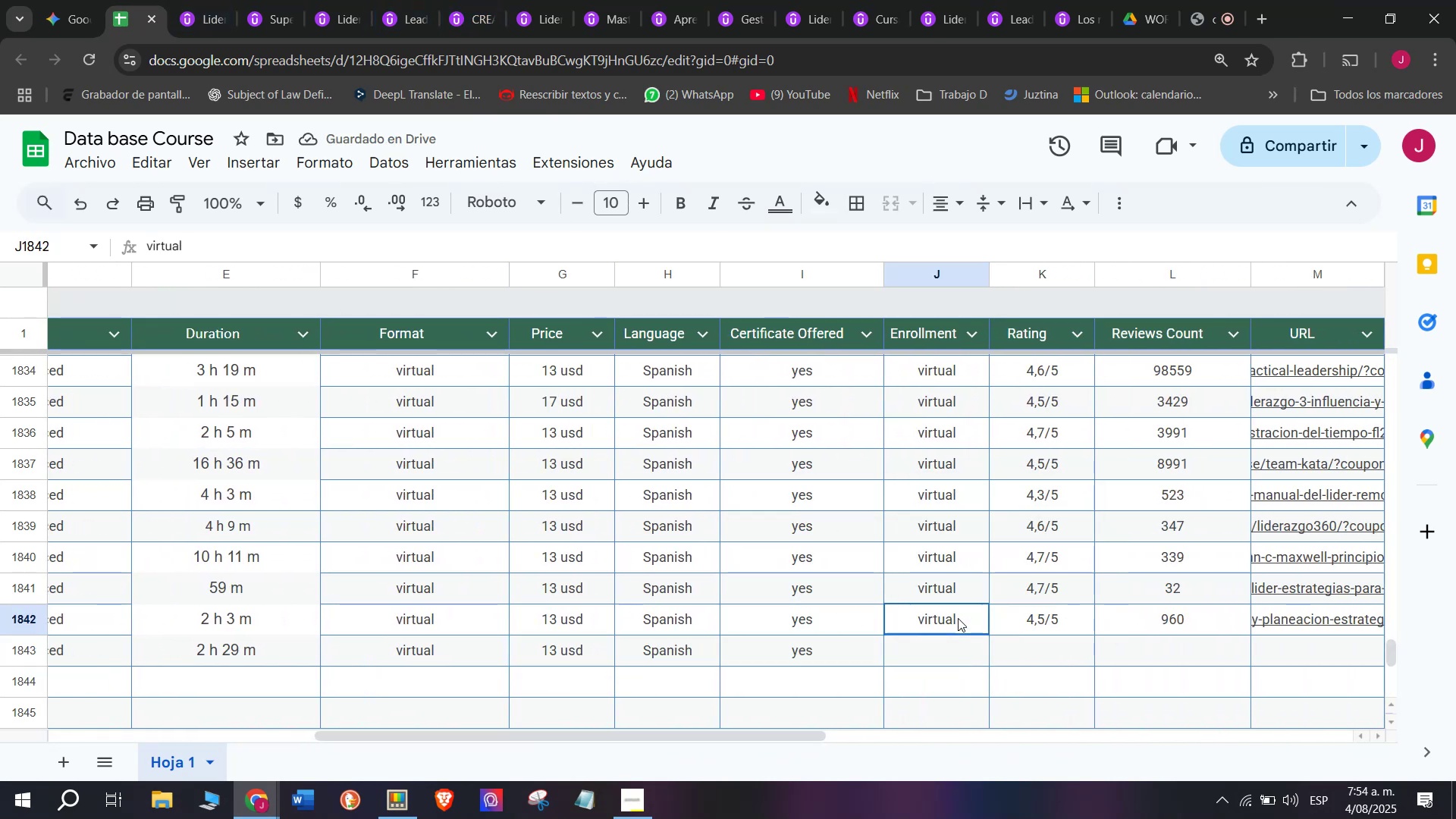 
key(Control+ControlLeft)
 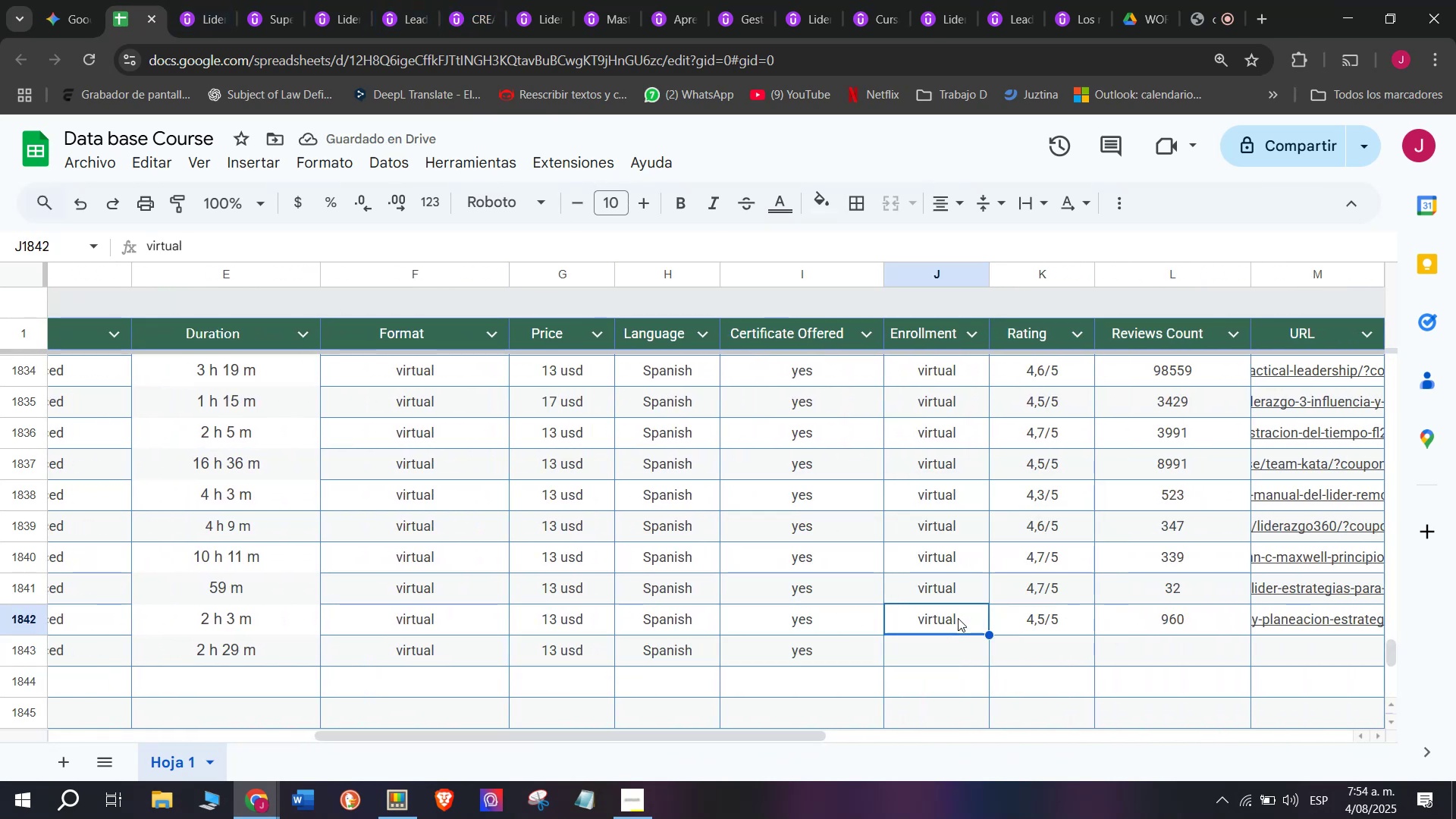 
key(Control+C)
 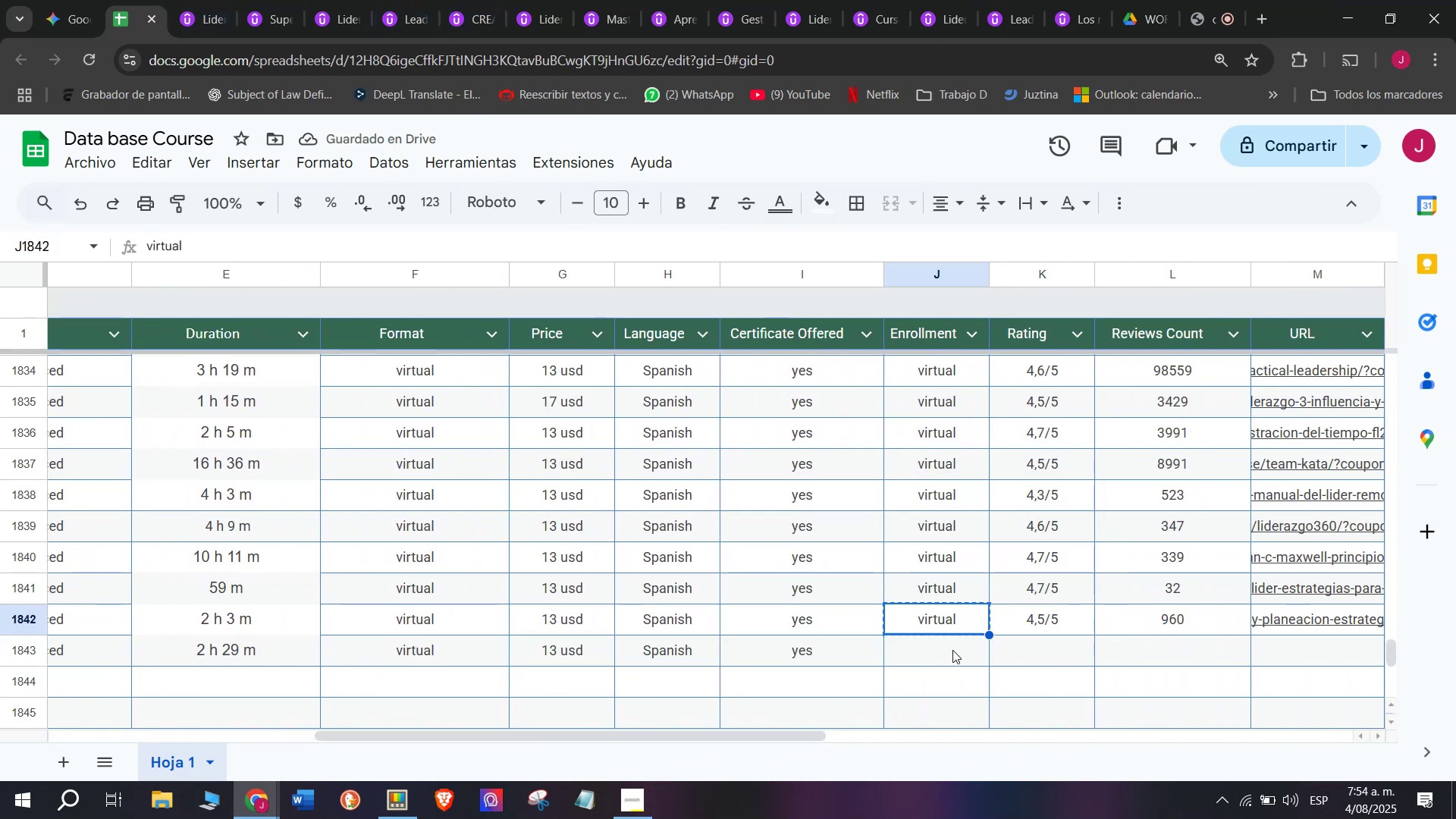 
key(Z)
 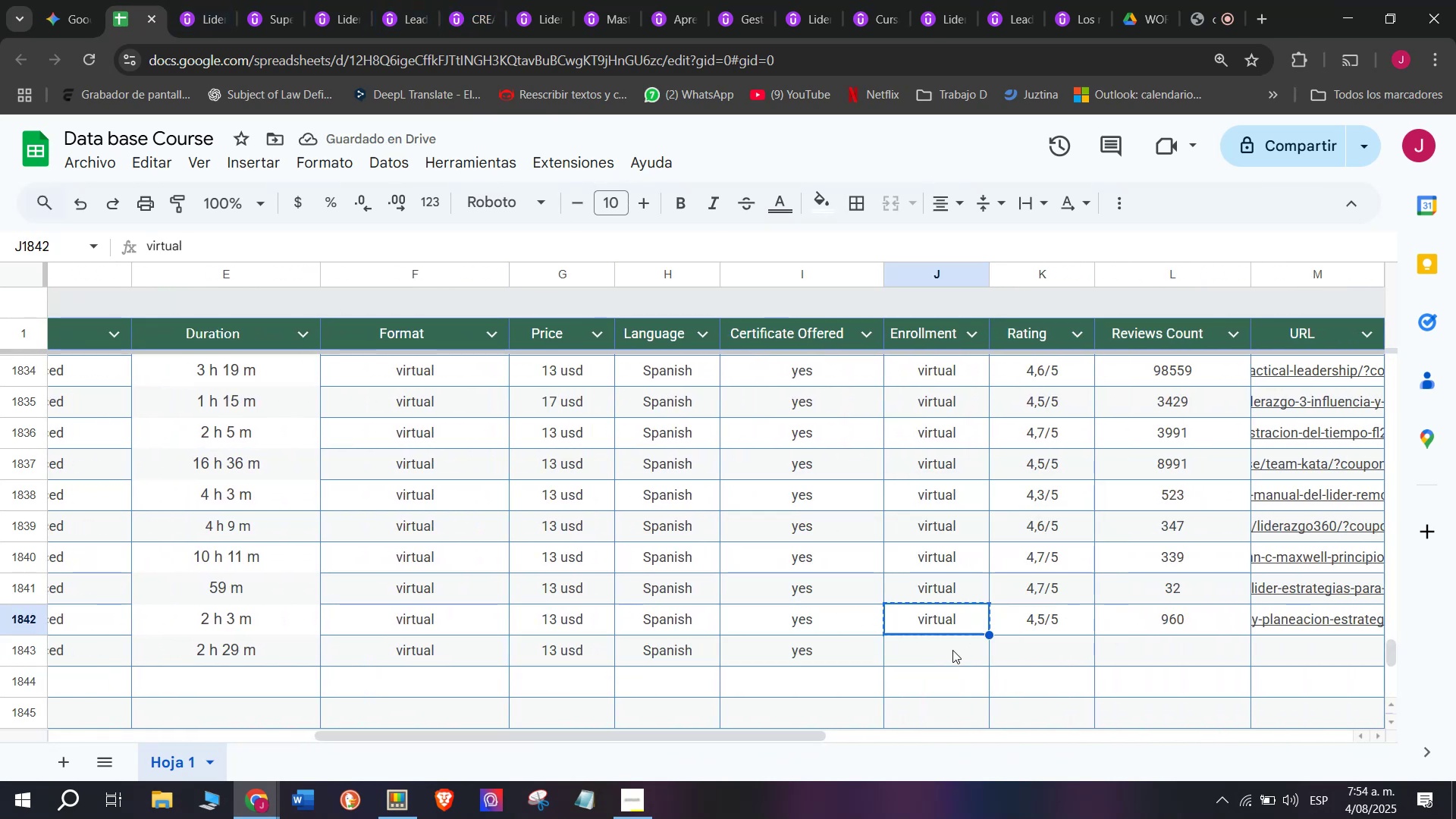 
key(Control+ControlLeft)
 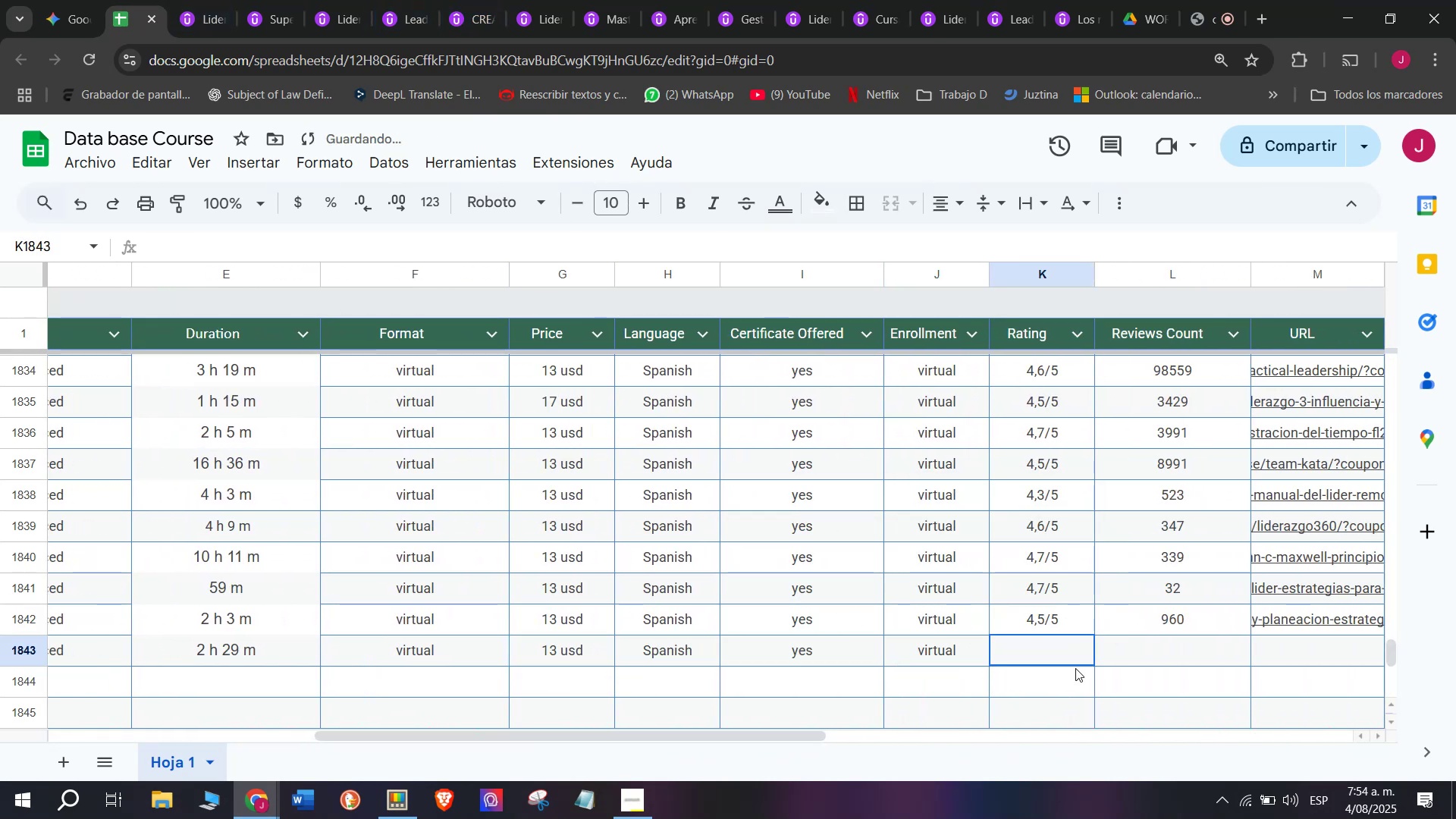 
key(Control+V)
 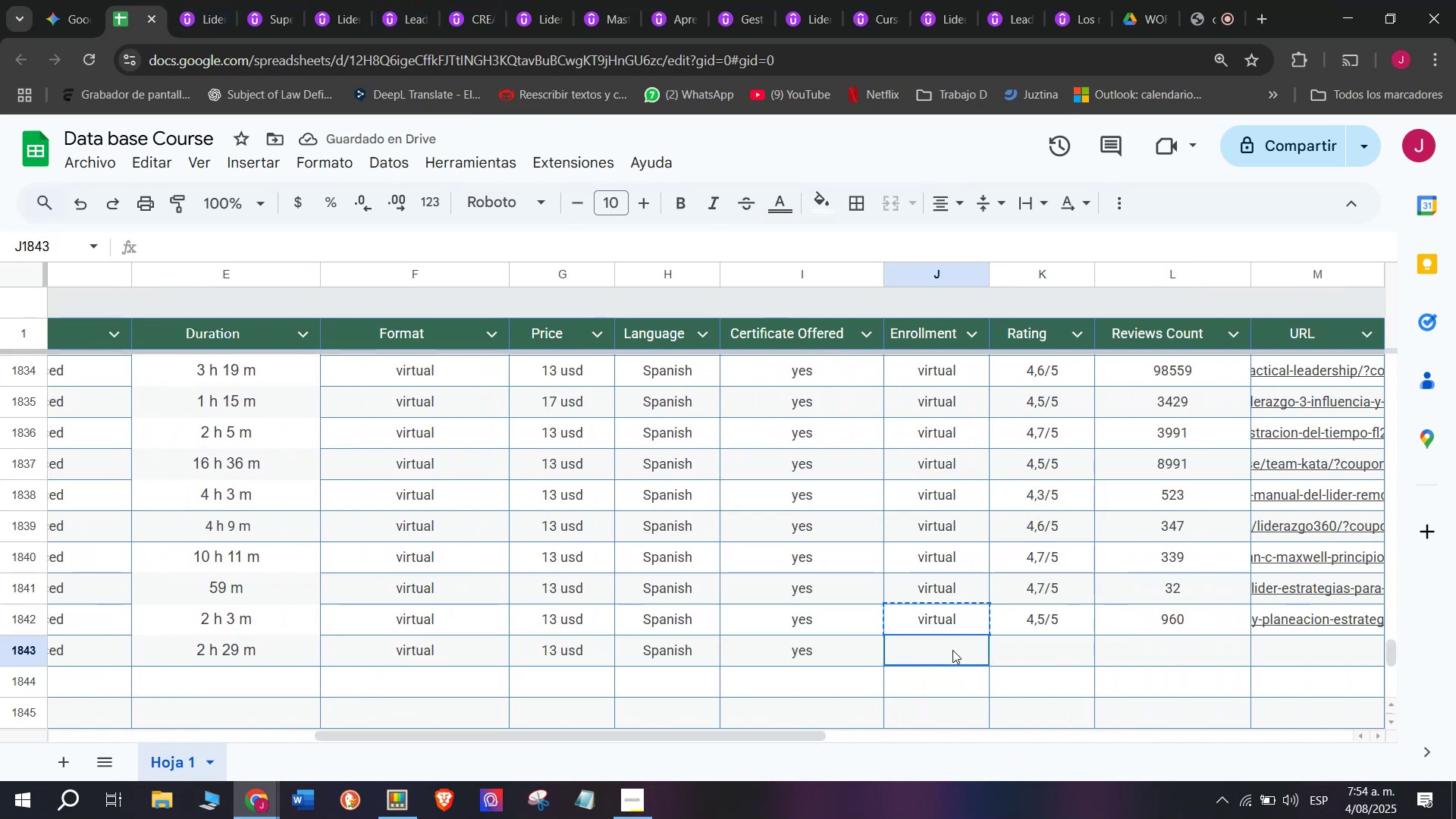 
double_click([952, 650])
 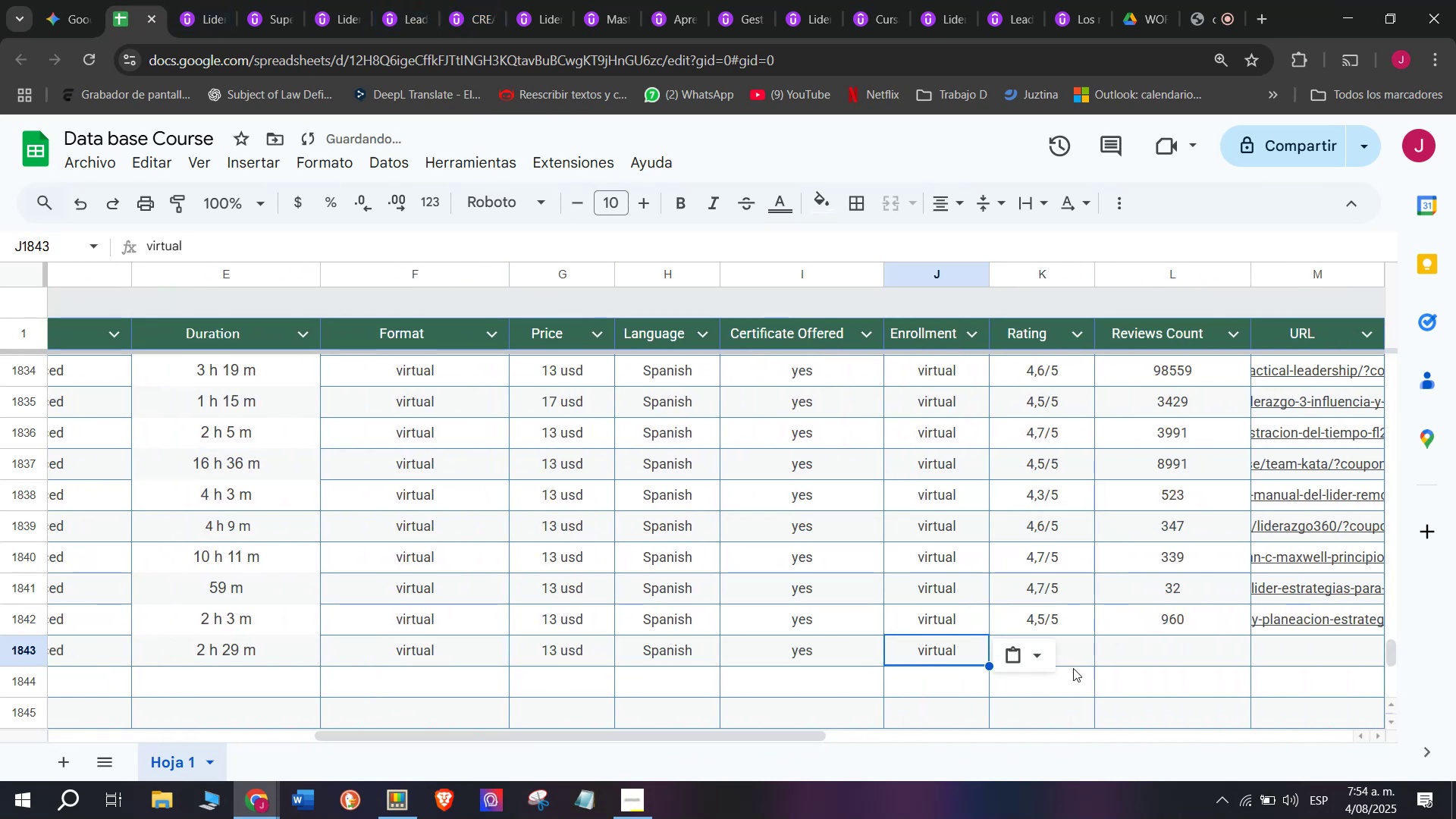 
triple_click([1075, 668])
 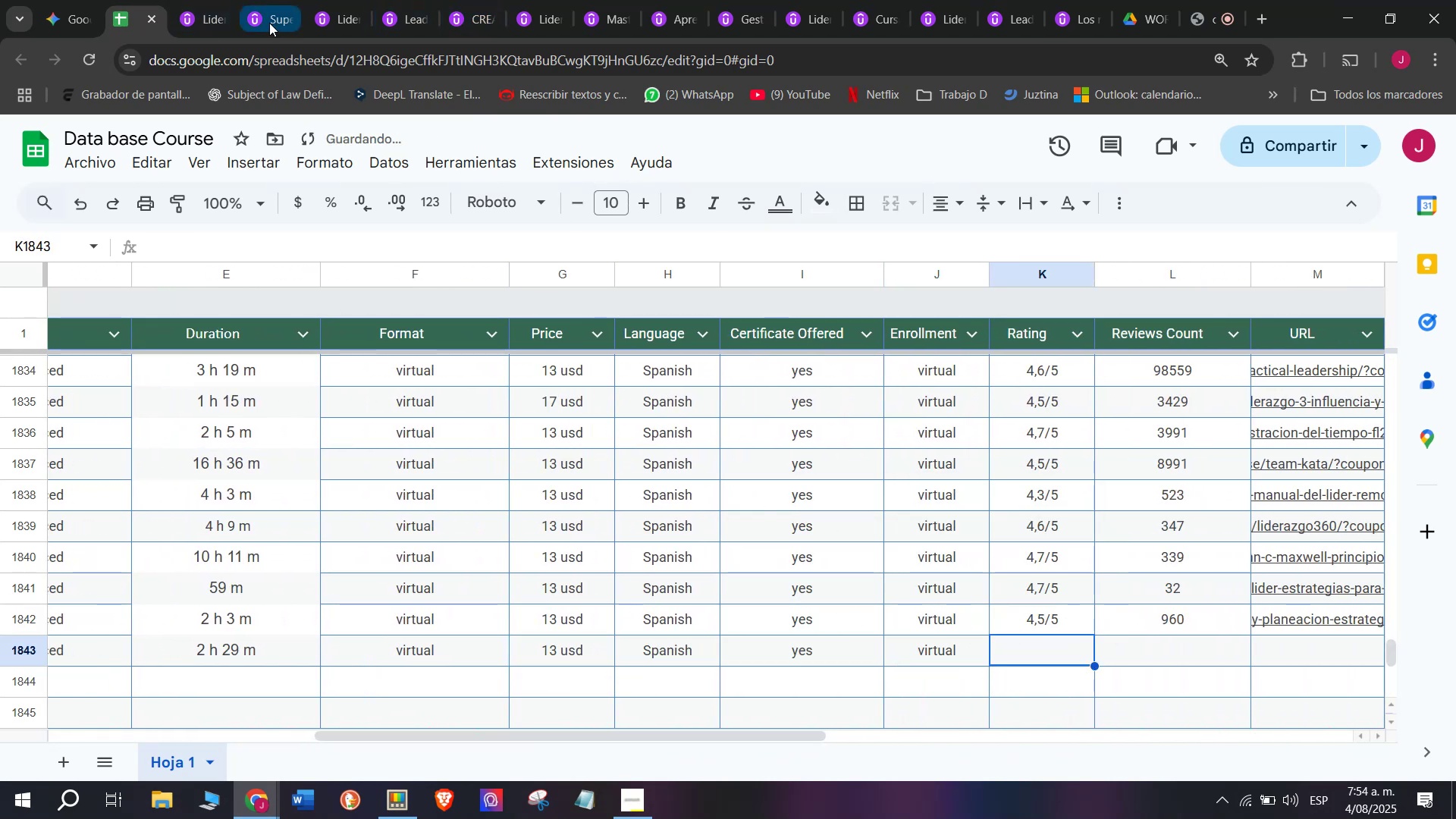 
left_click([204, 0])
 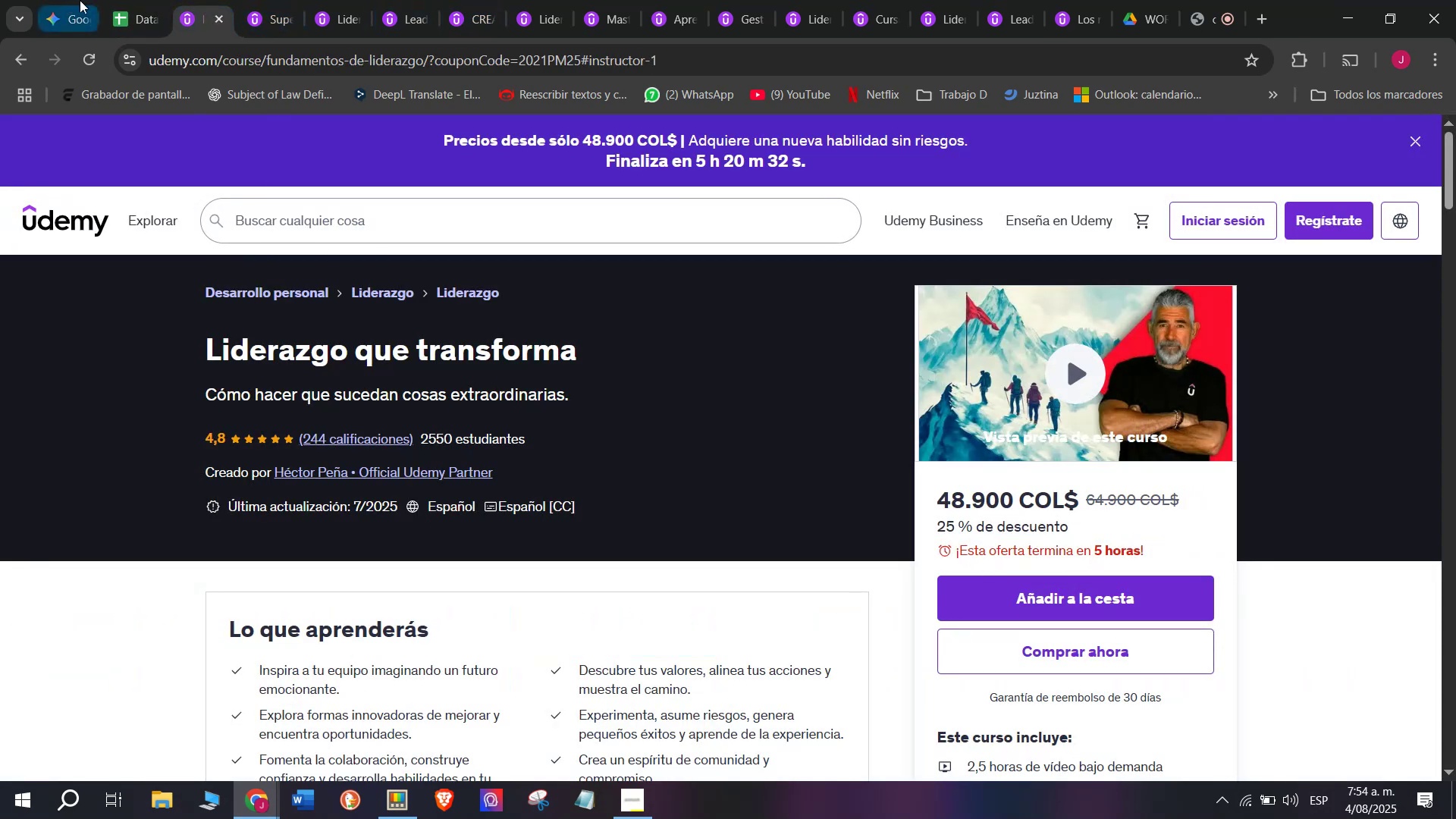 
left_click([124, 0])
 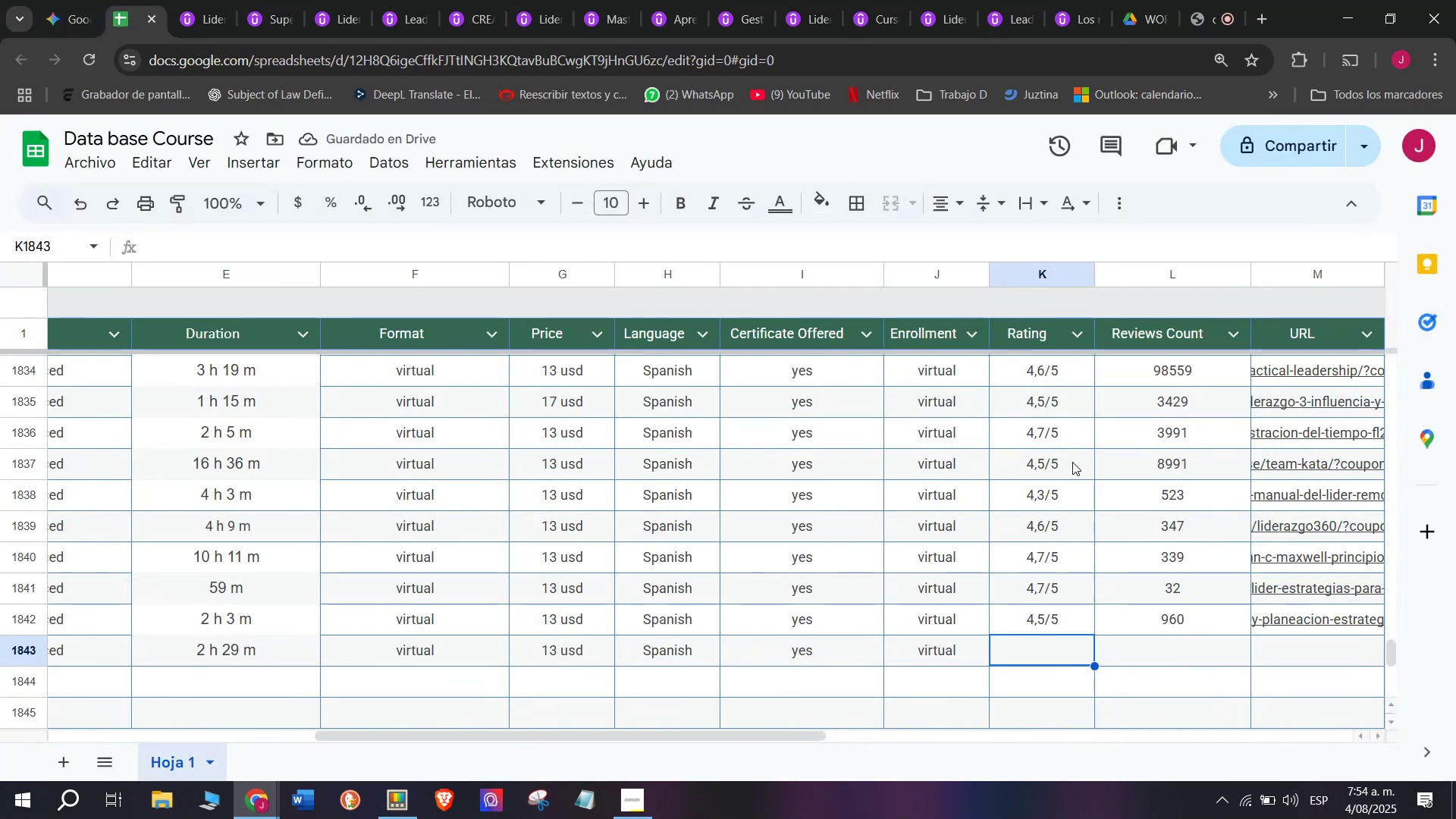 
left_click([1058, 403])
 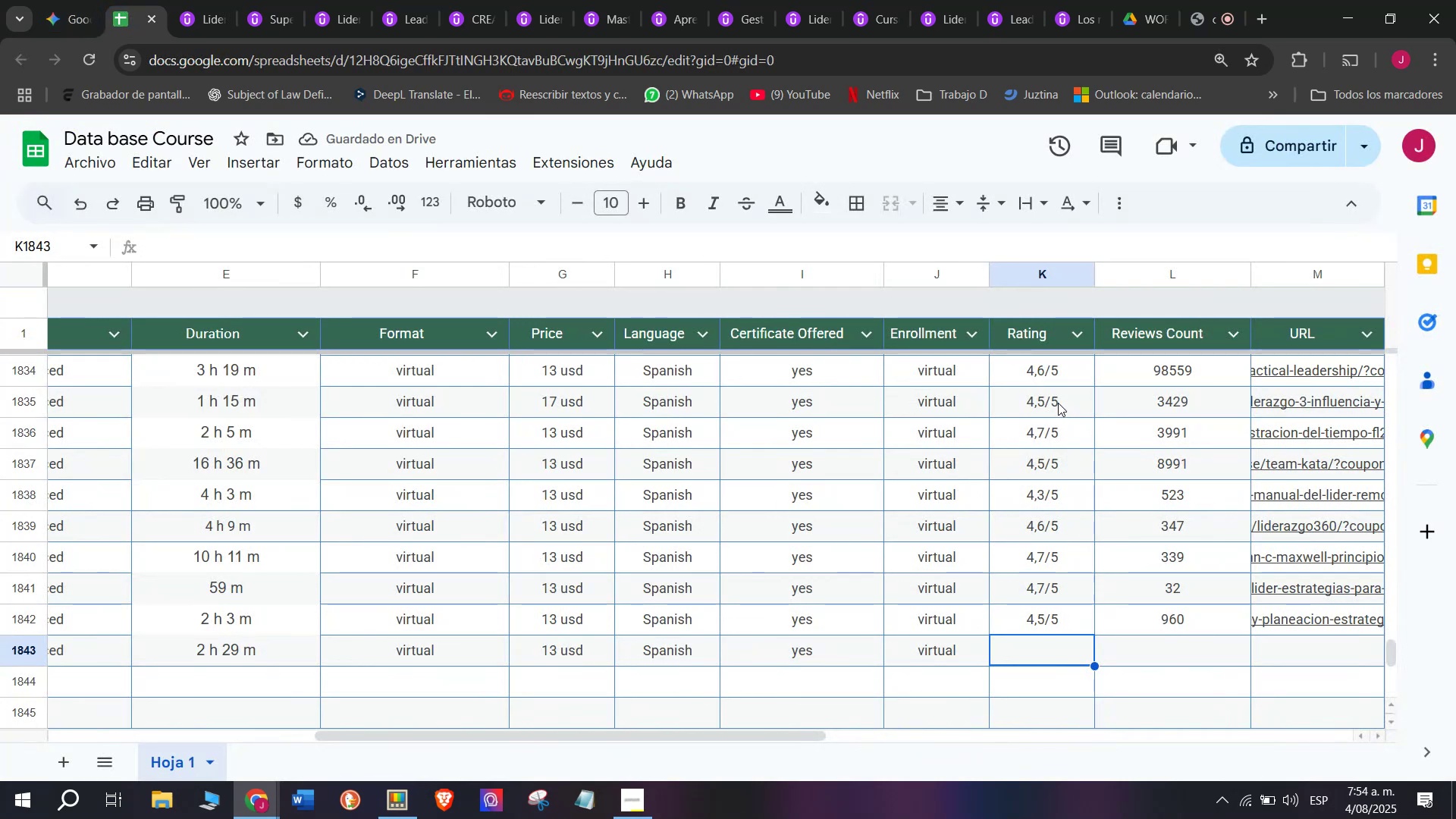 
key(Break)
 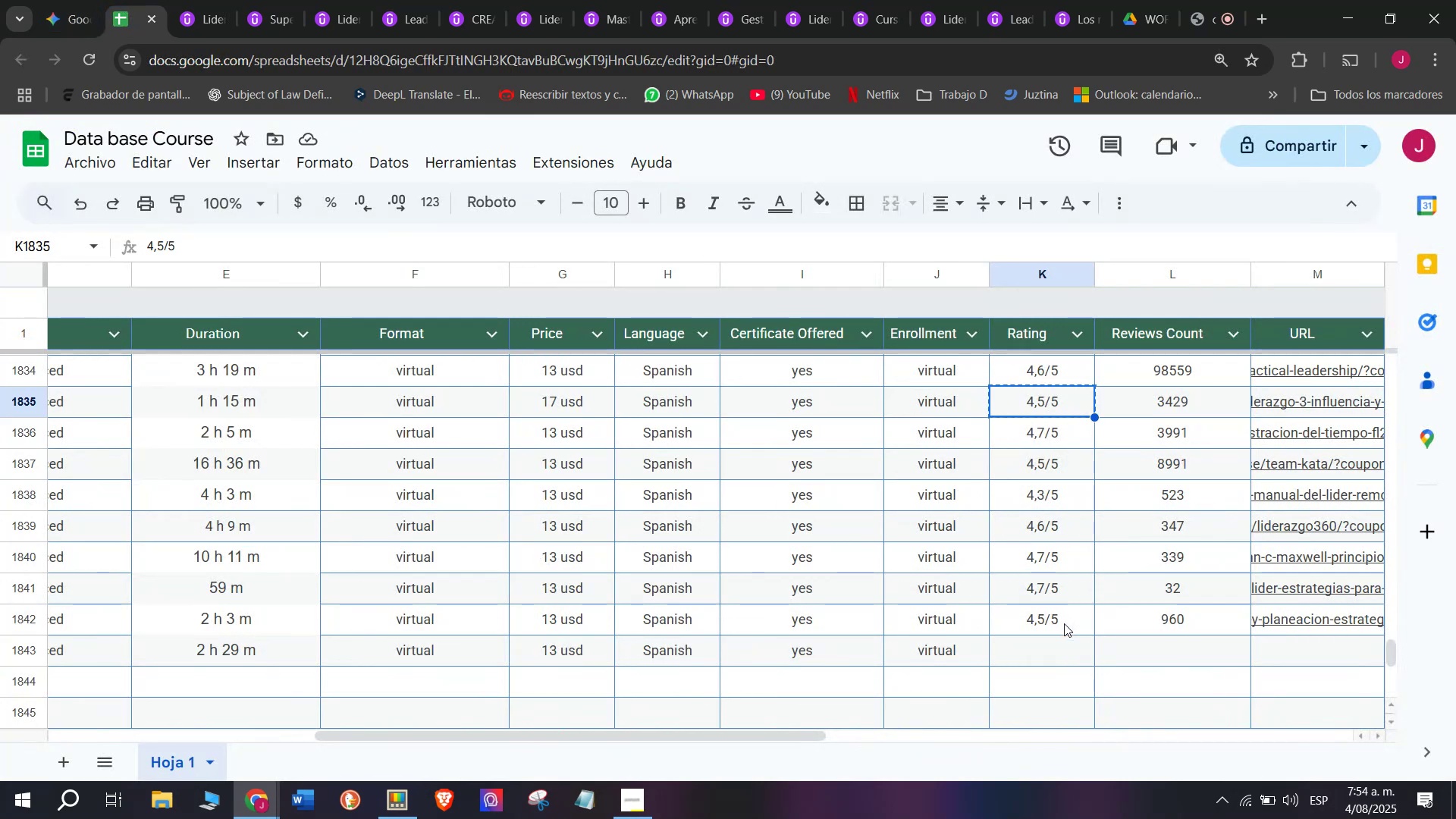 
key(Control+ControlLeft)
 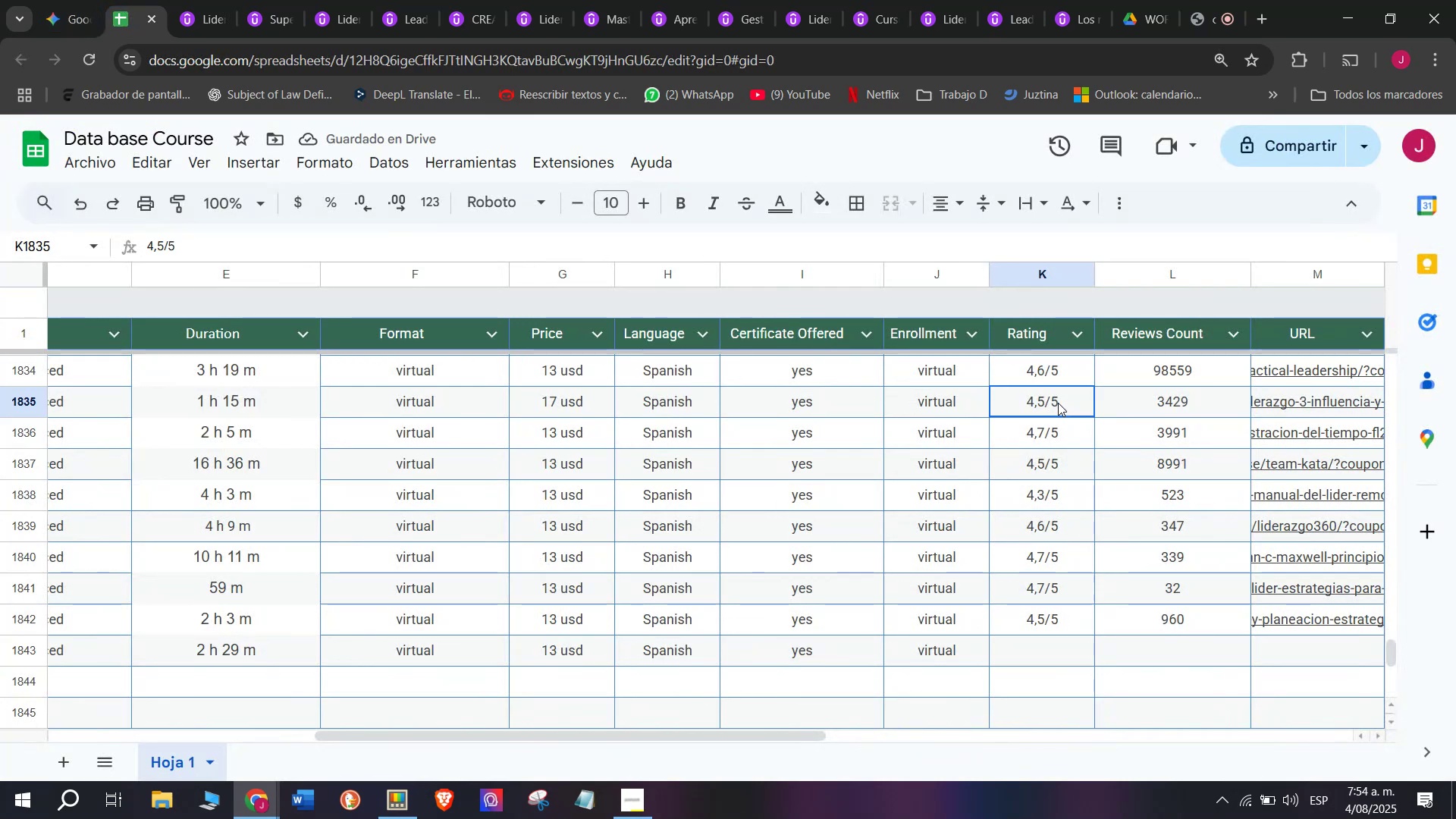 
key(Control+C)
 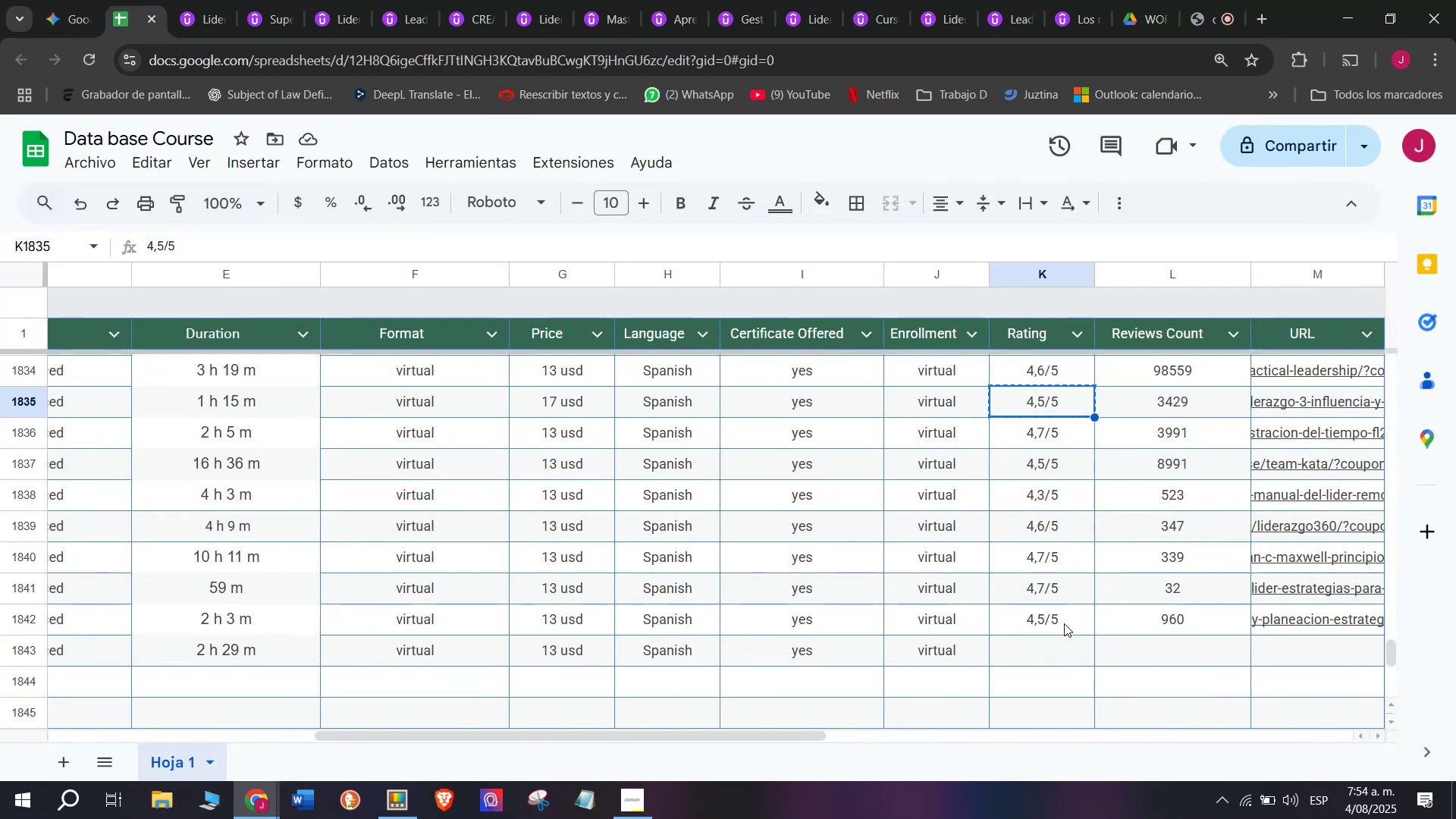 
left_click([1073, 644])
 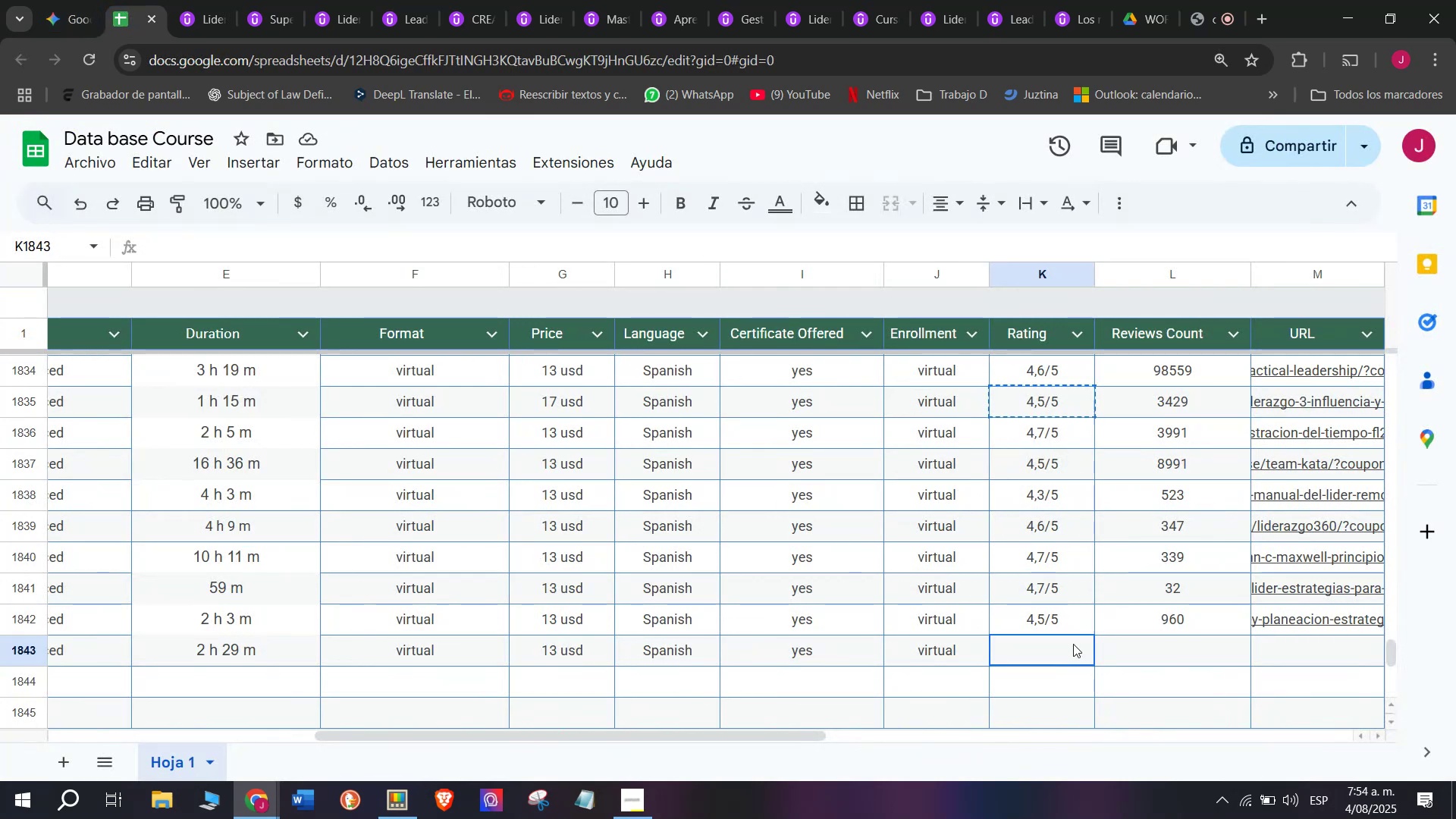 
key(Z)
 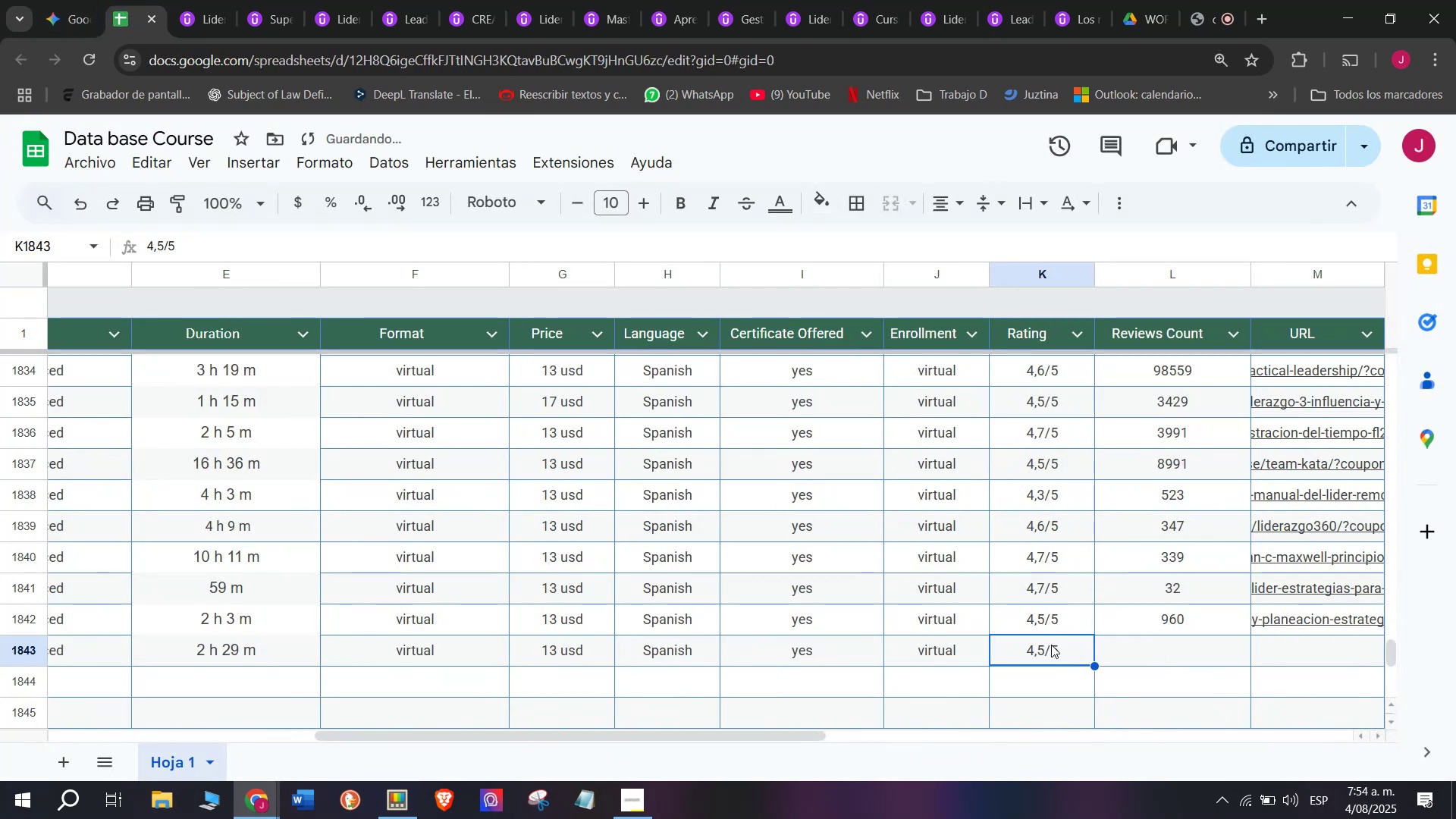 
key(Control+ControlLeft)
 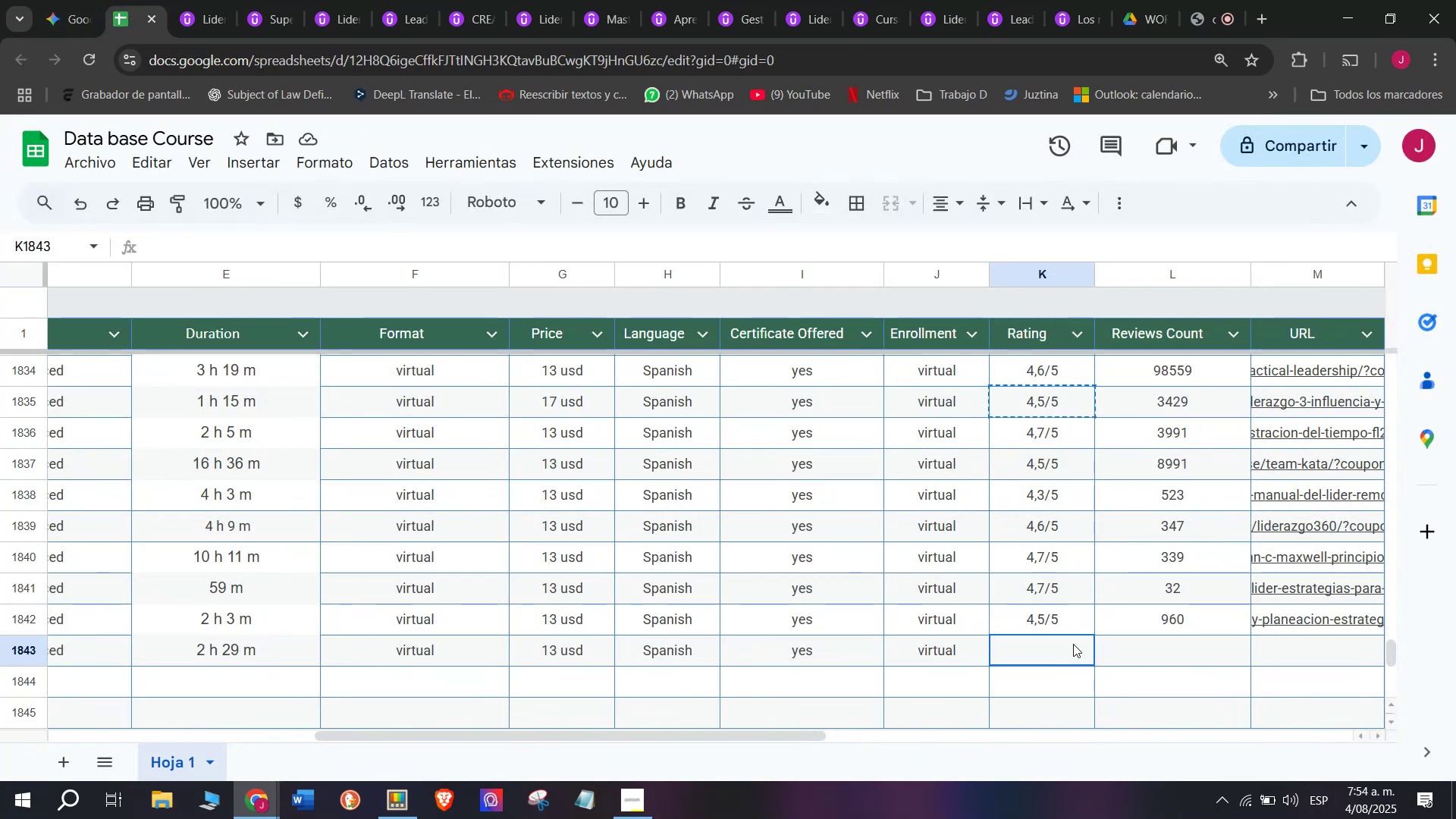 
key(Control+V)
 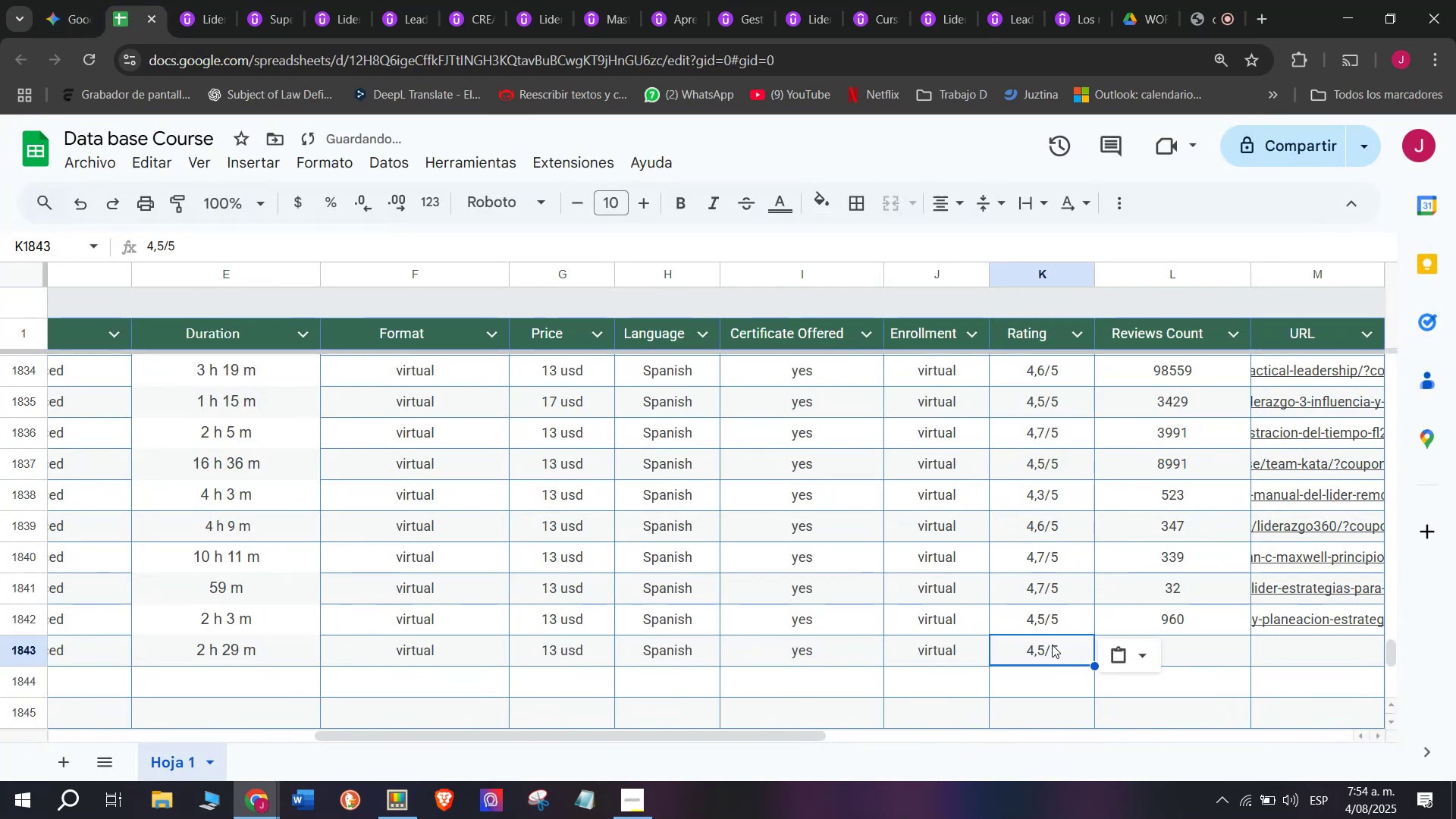 
double_click([1051, 645])
 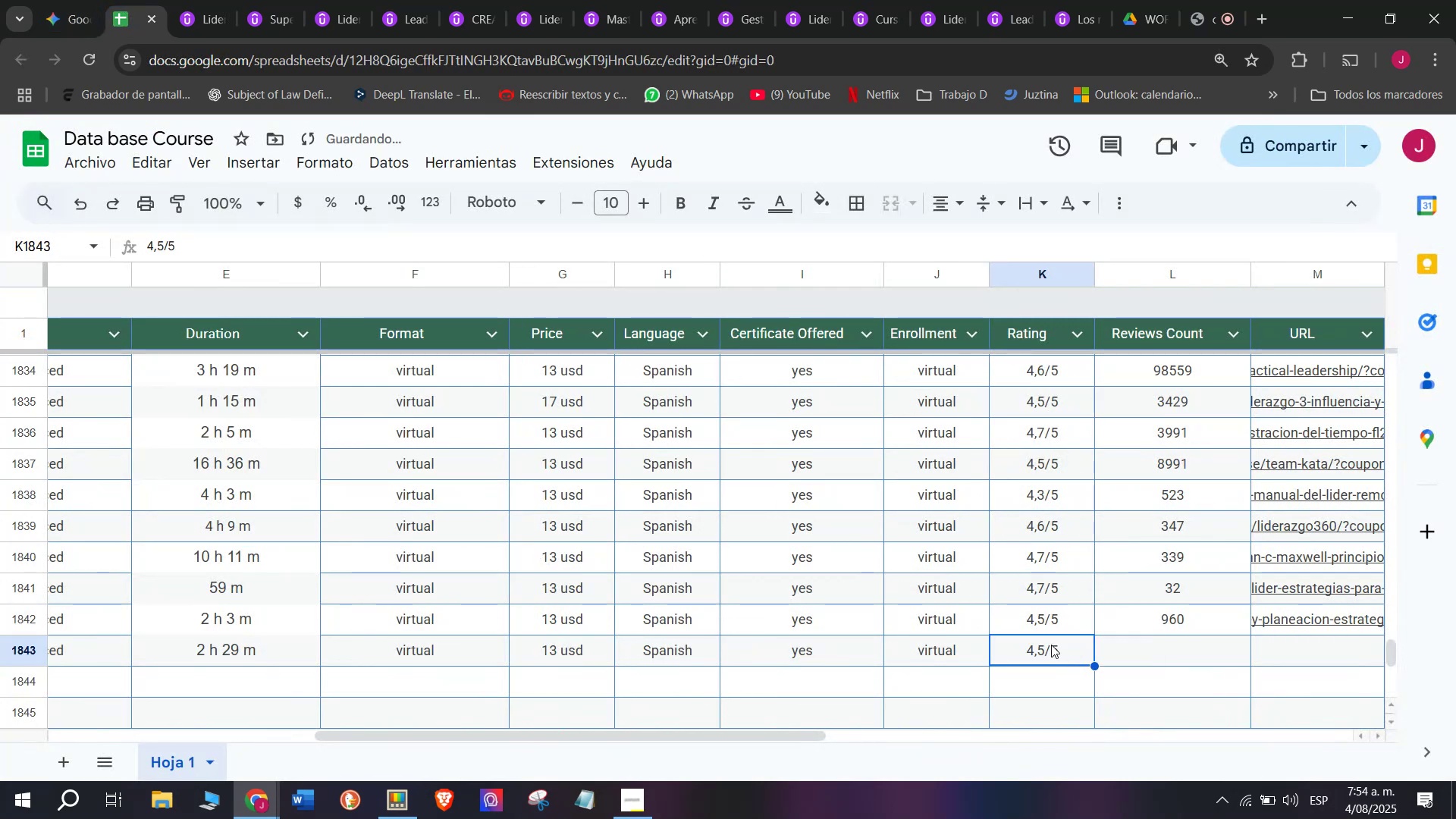 
triple_click([1051, 645])
 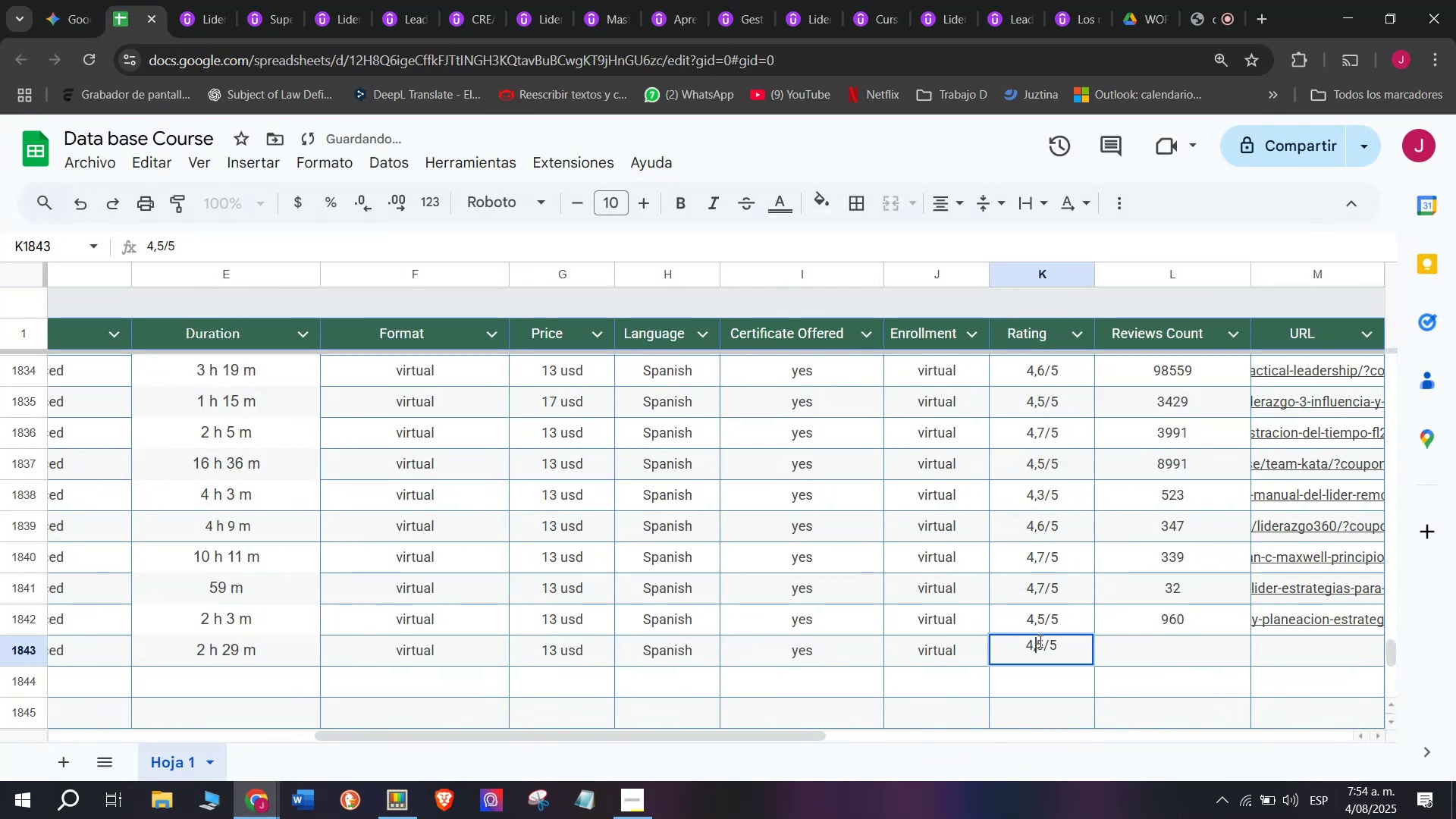 
left_click([1046, 642])
 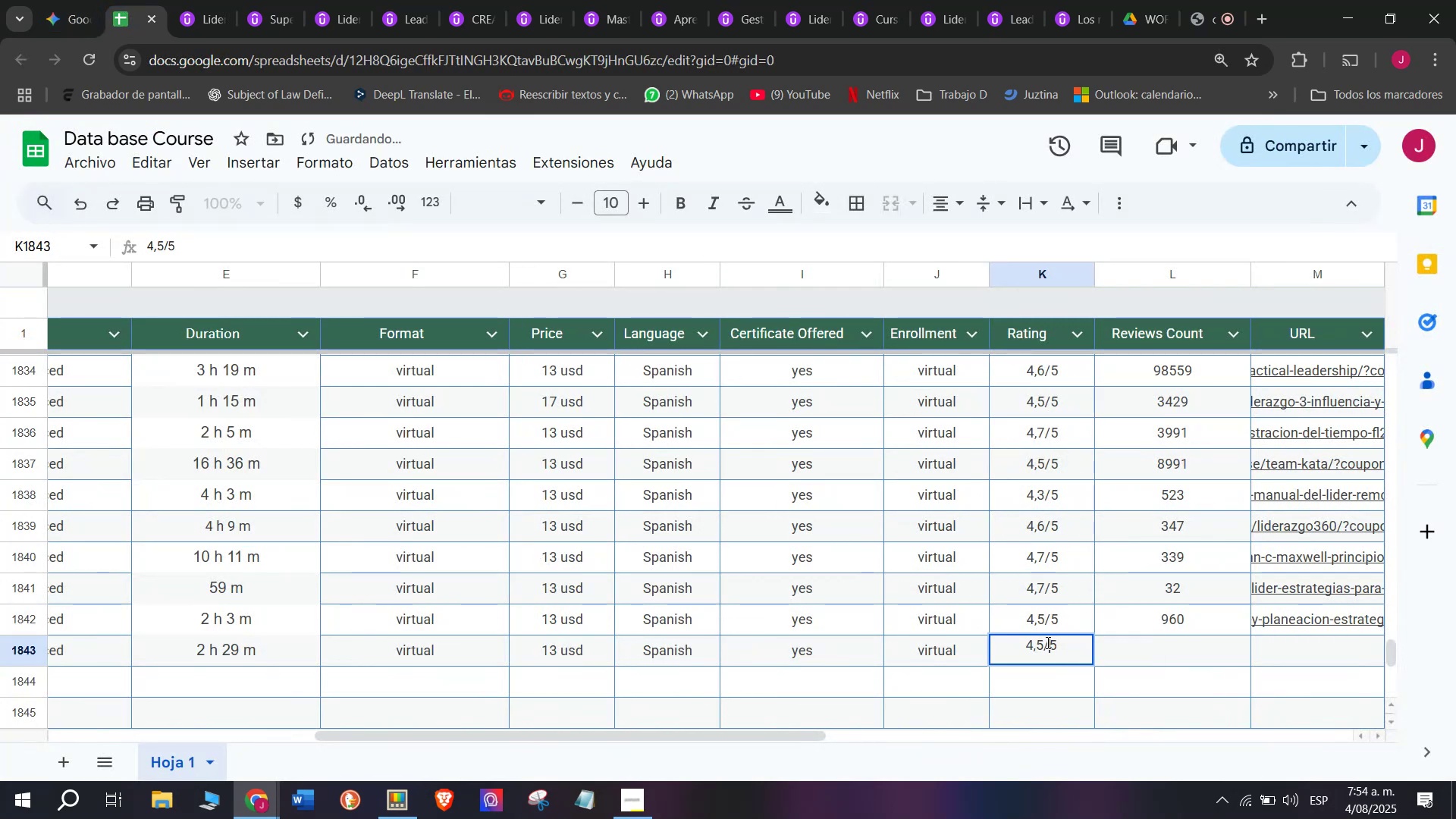 
key(Backspace)
 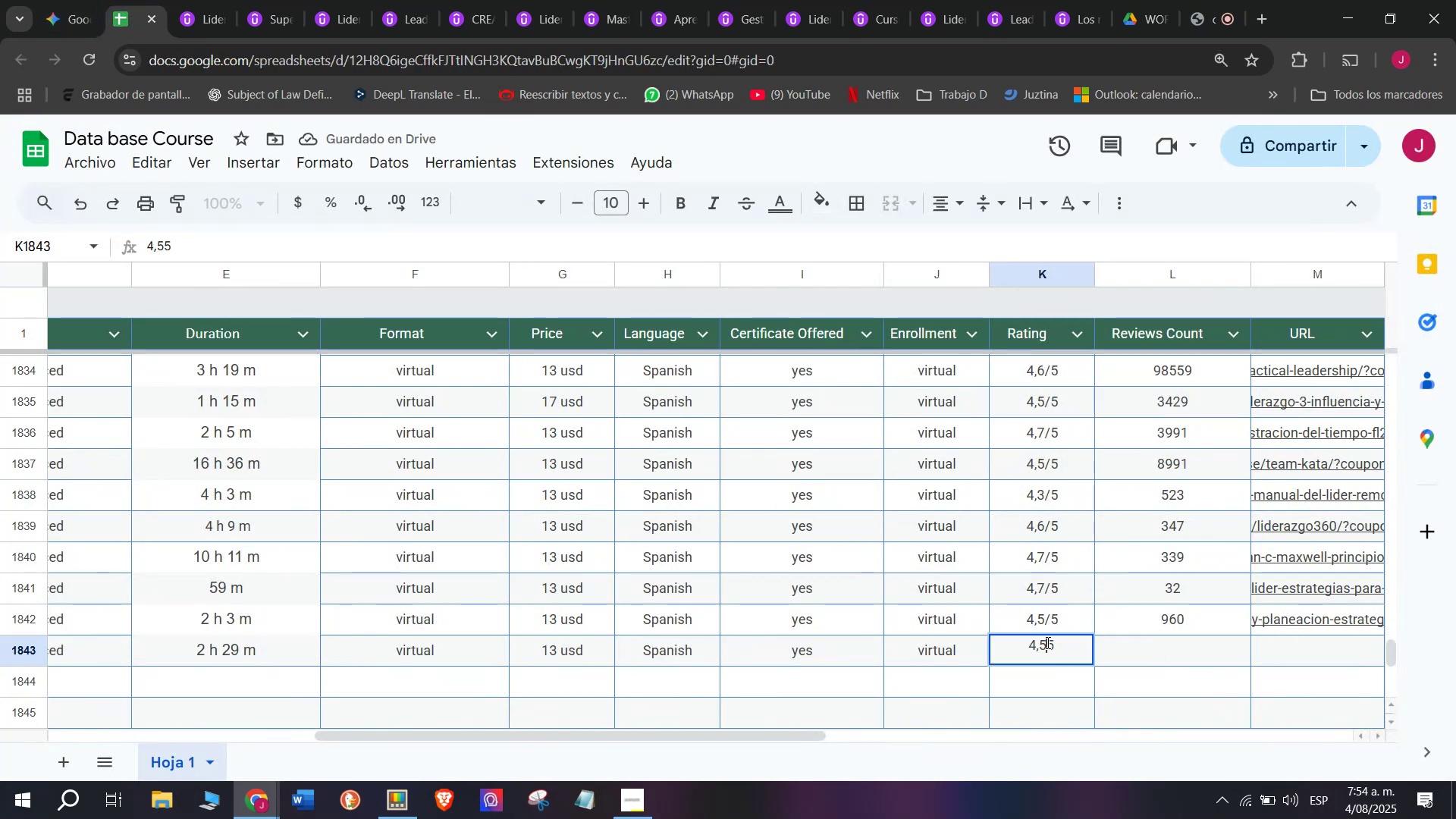 
key(Q)
 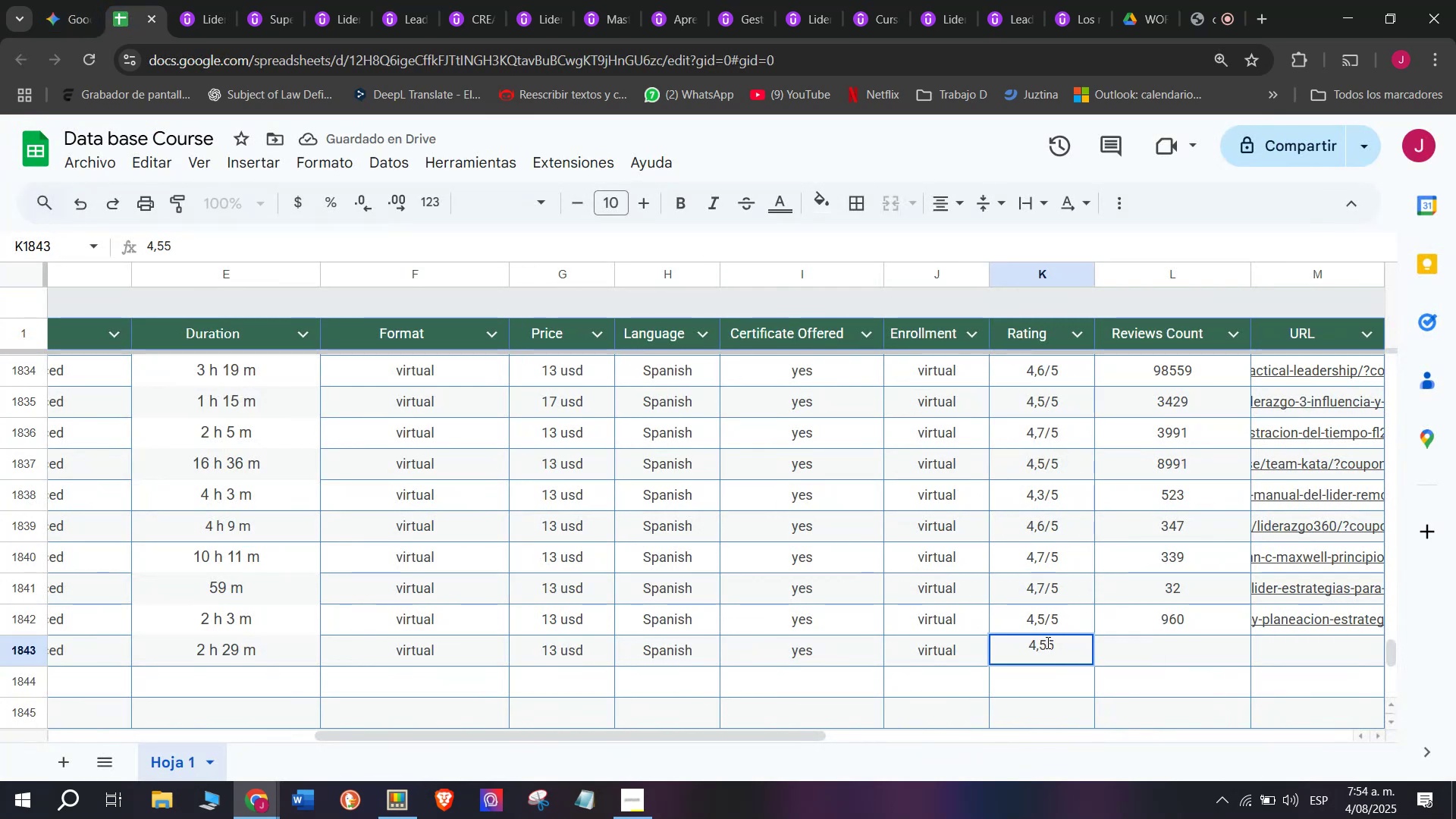 
key(Control+Shift+ControlLeft)
 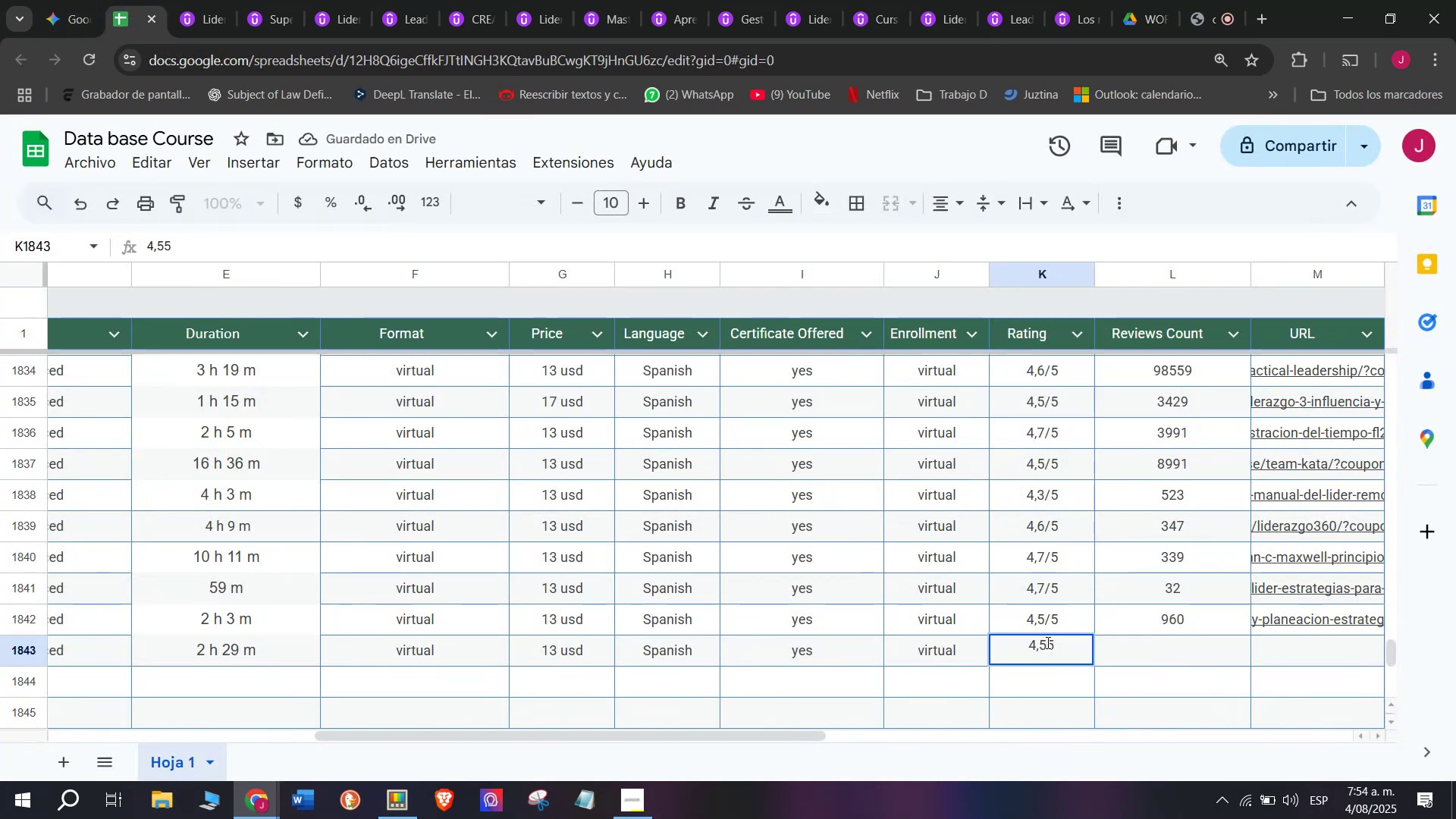 
key(Shift+ShiftLeft)
 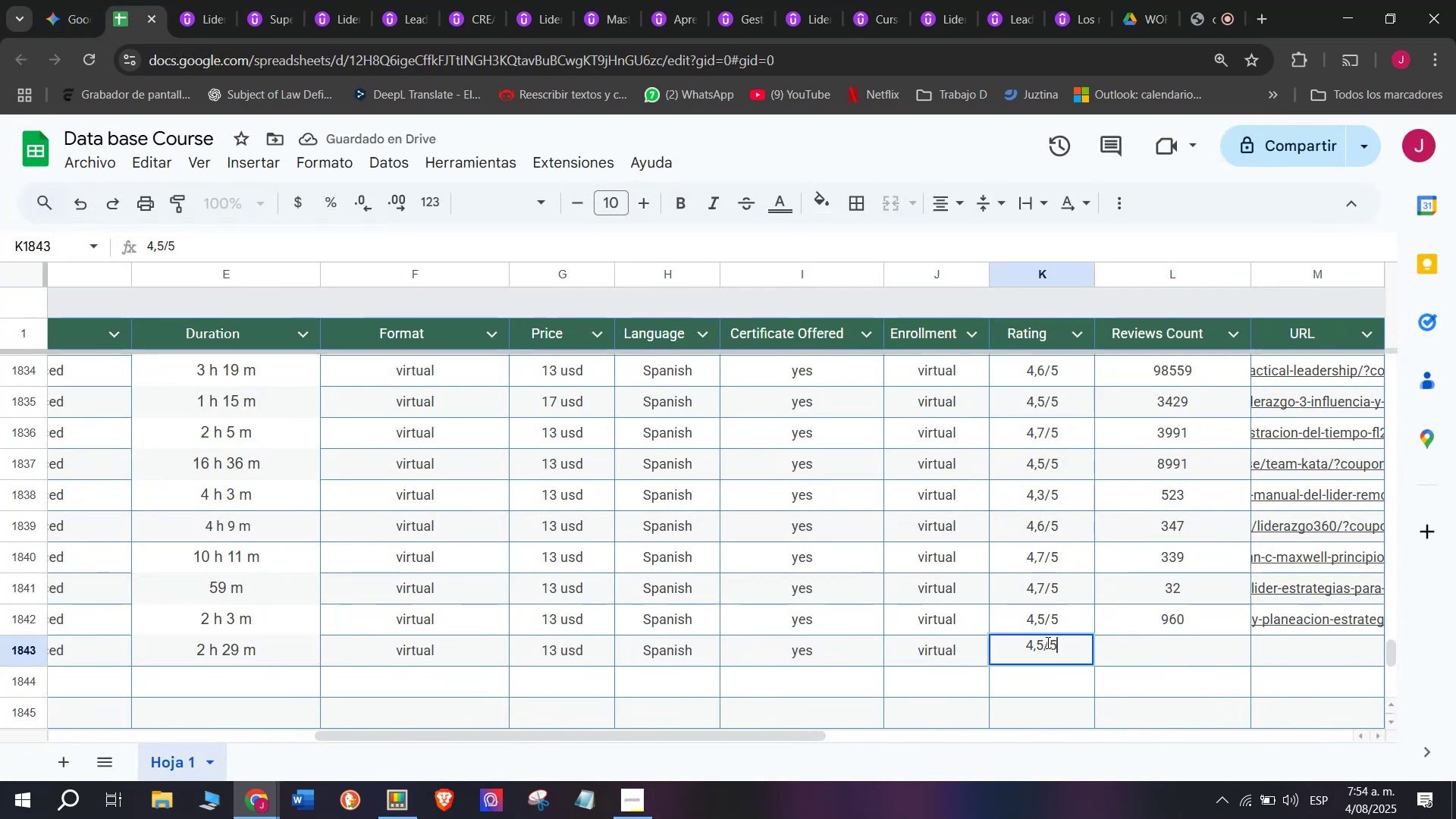 
key(Control+Shift+Z)
 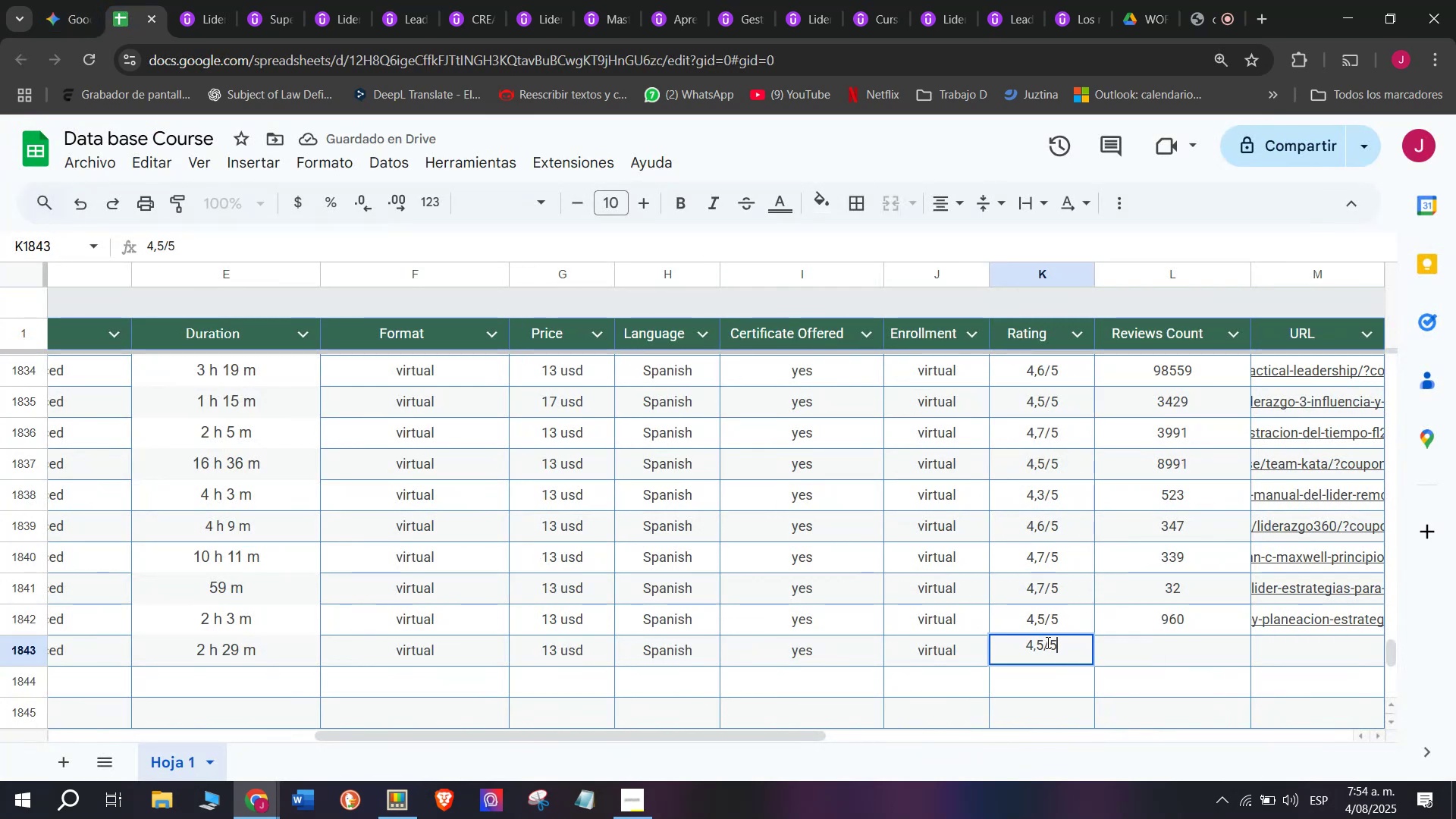 
left_click([1046, 642])
 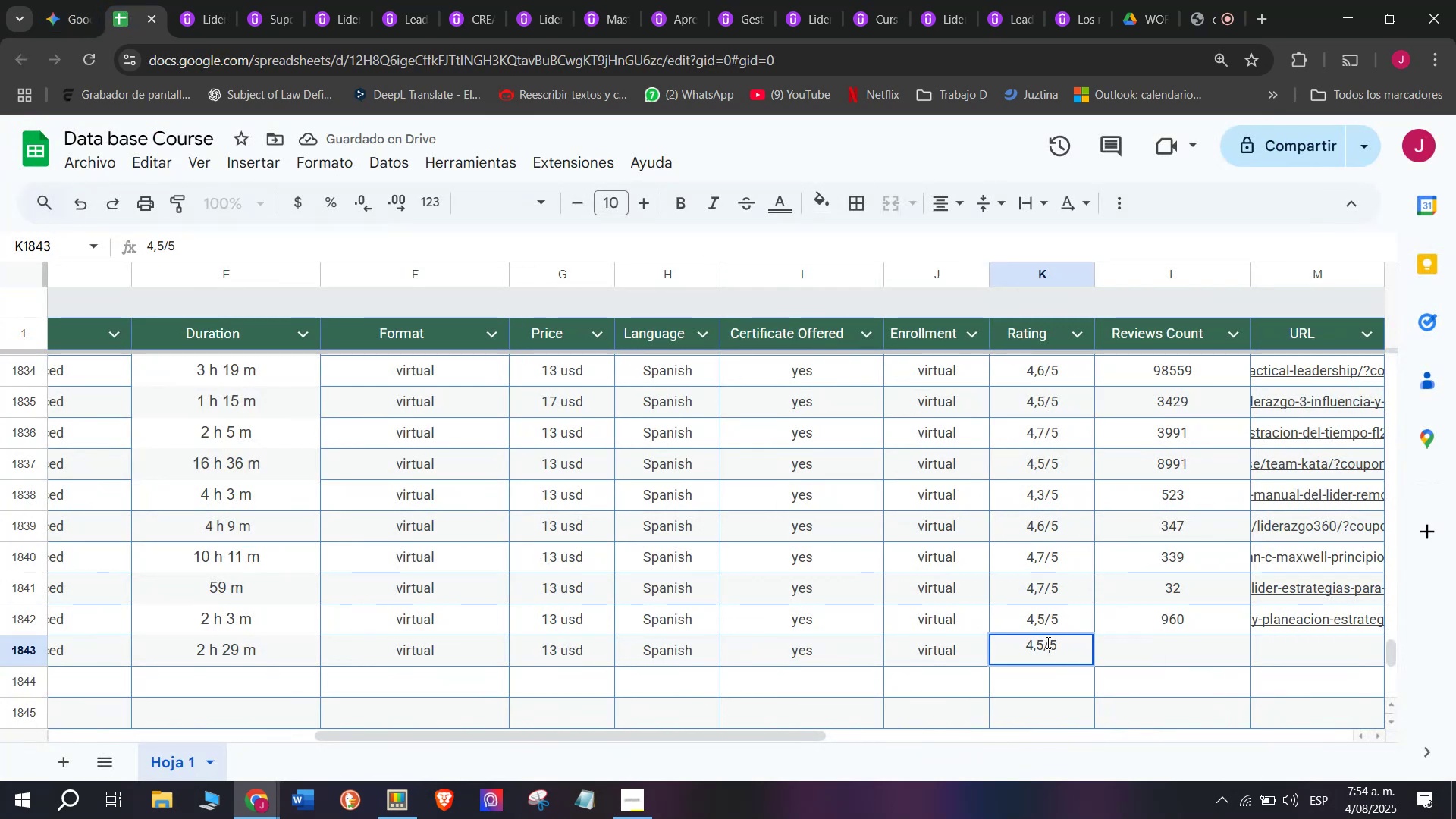 
left_click([1046, 642])
 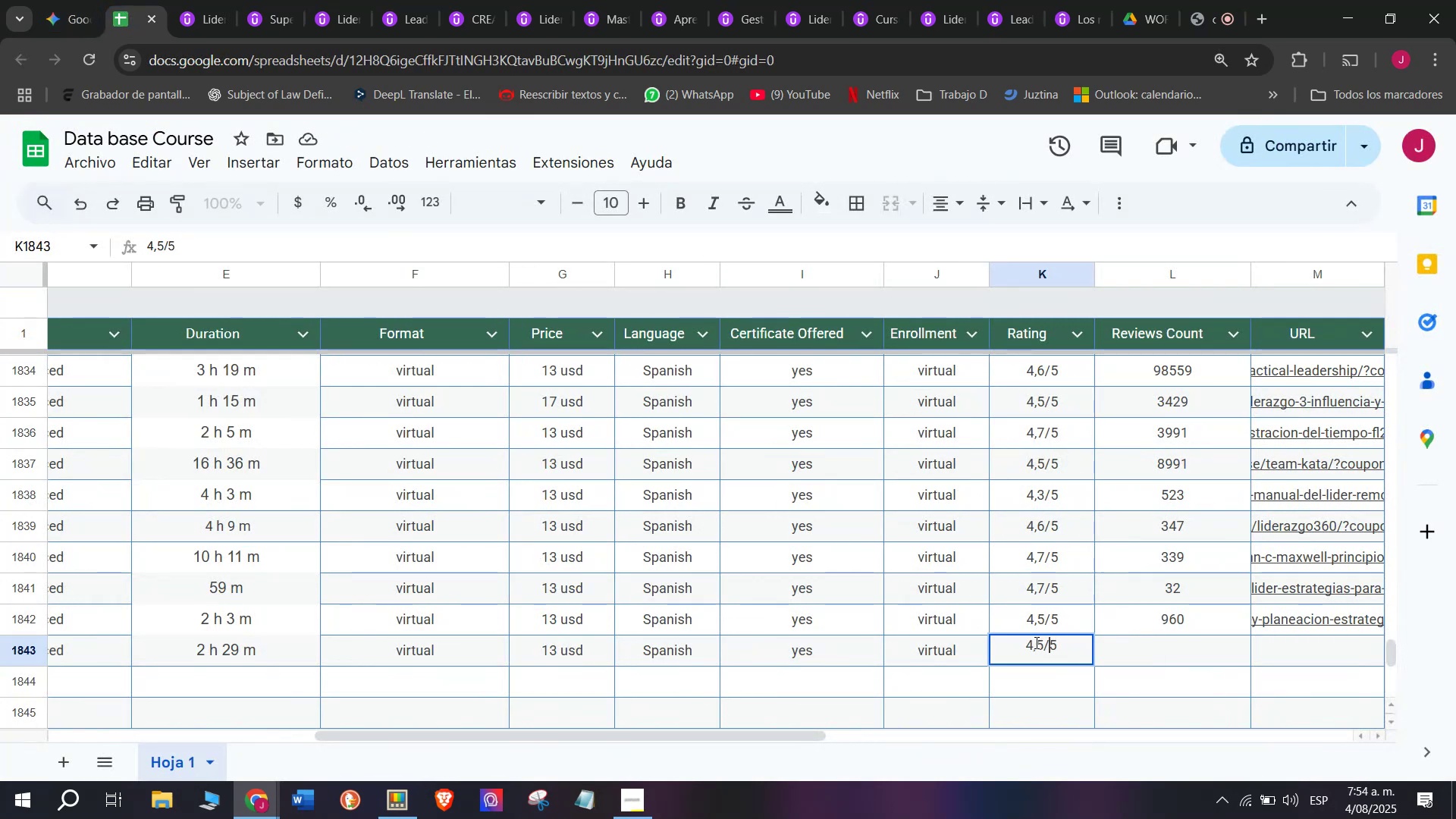 
left_click([1046, 646])
 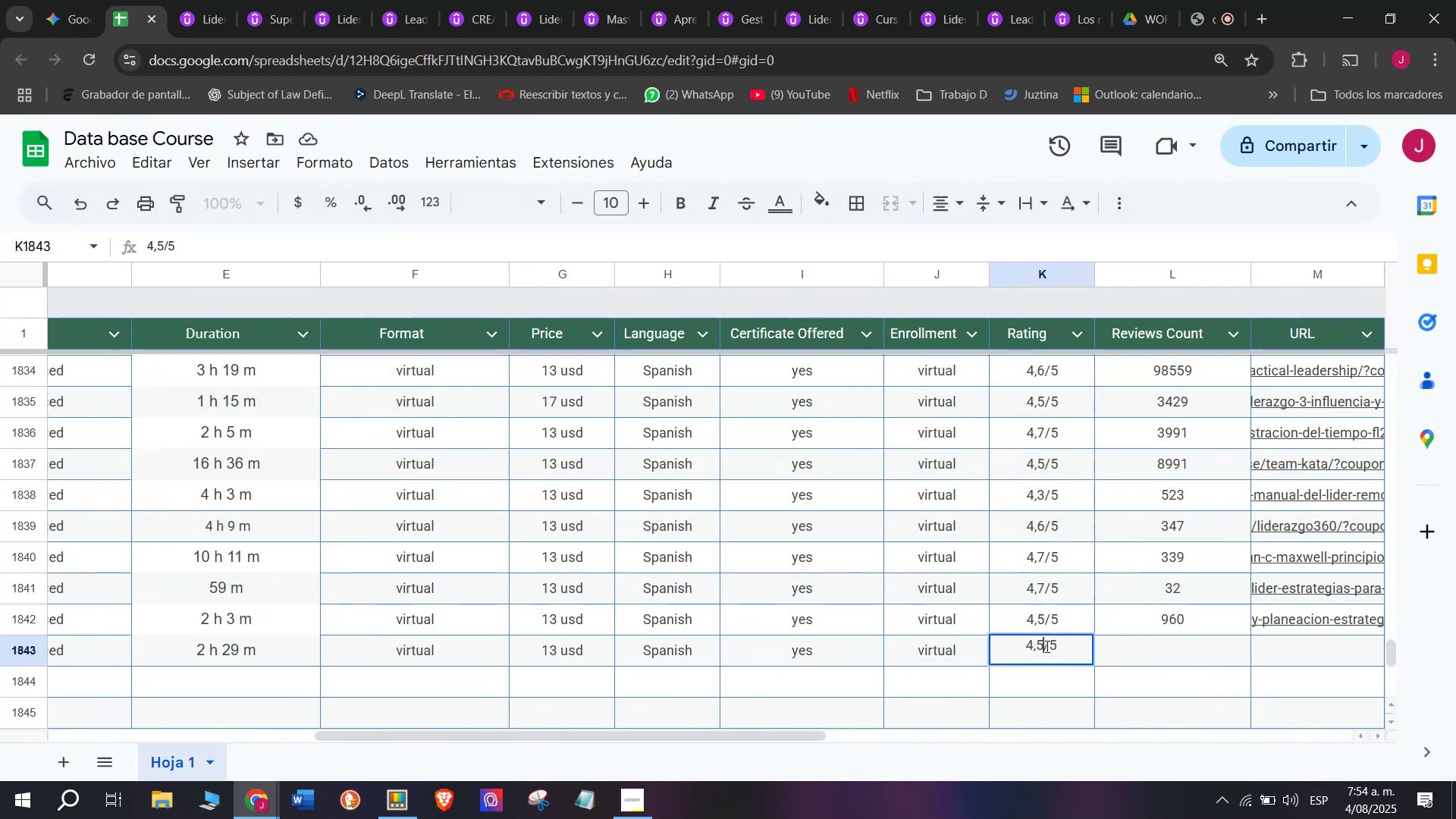 
key(Backspace)
 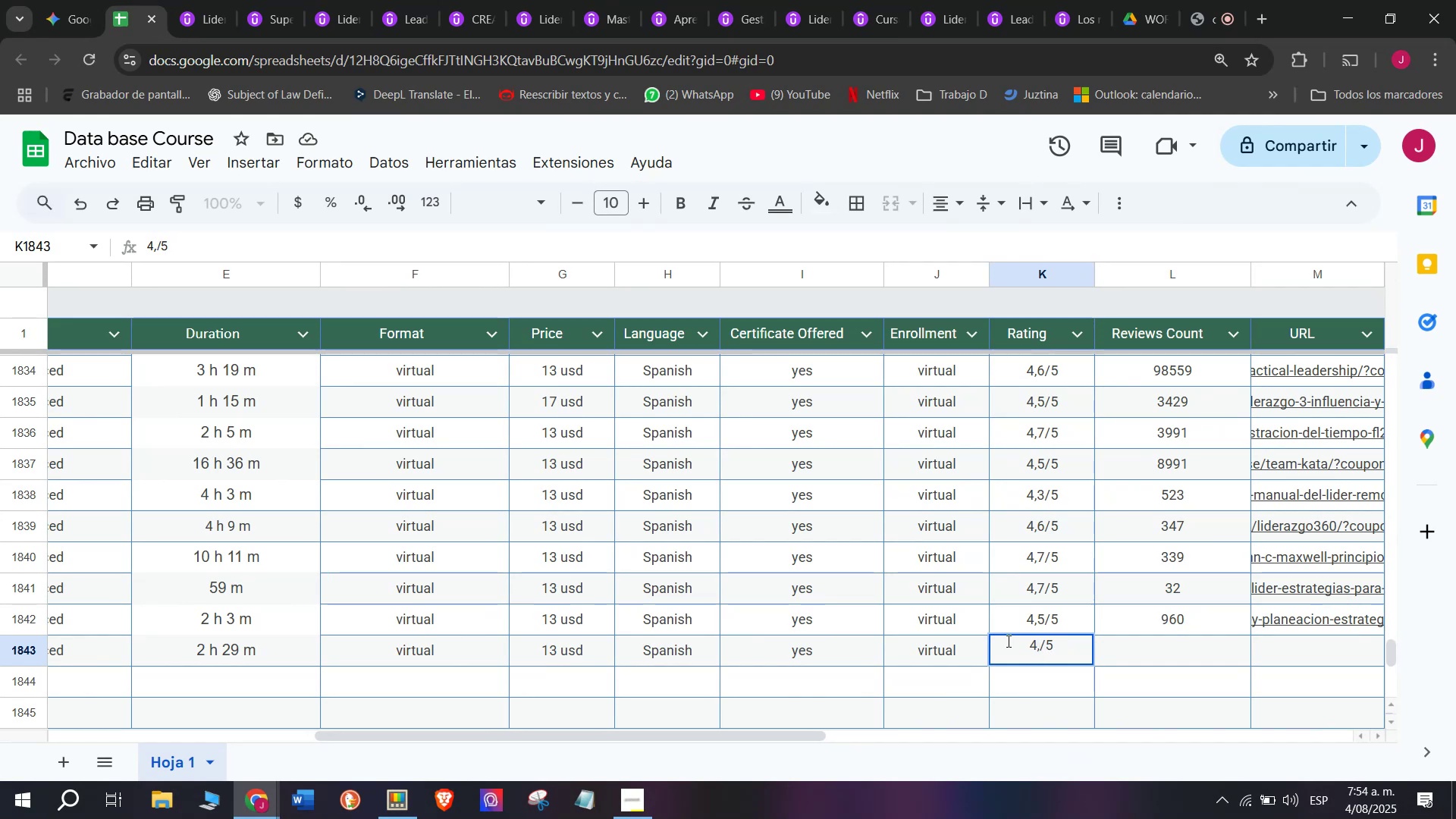 
key(Q)
 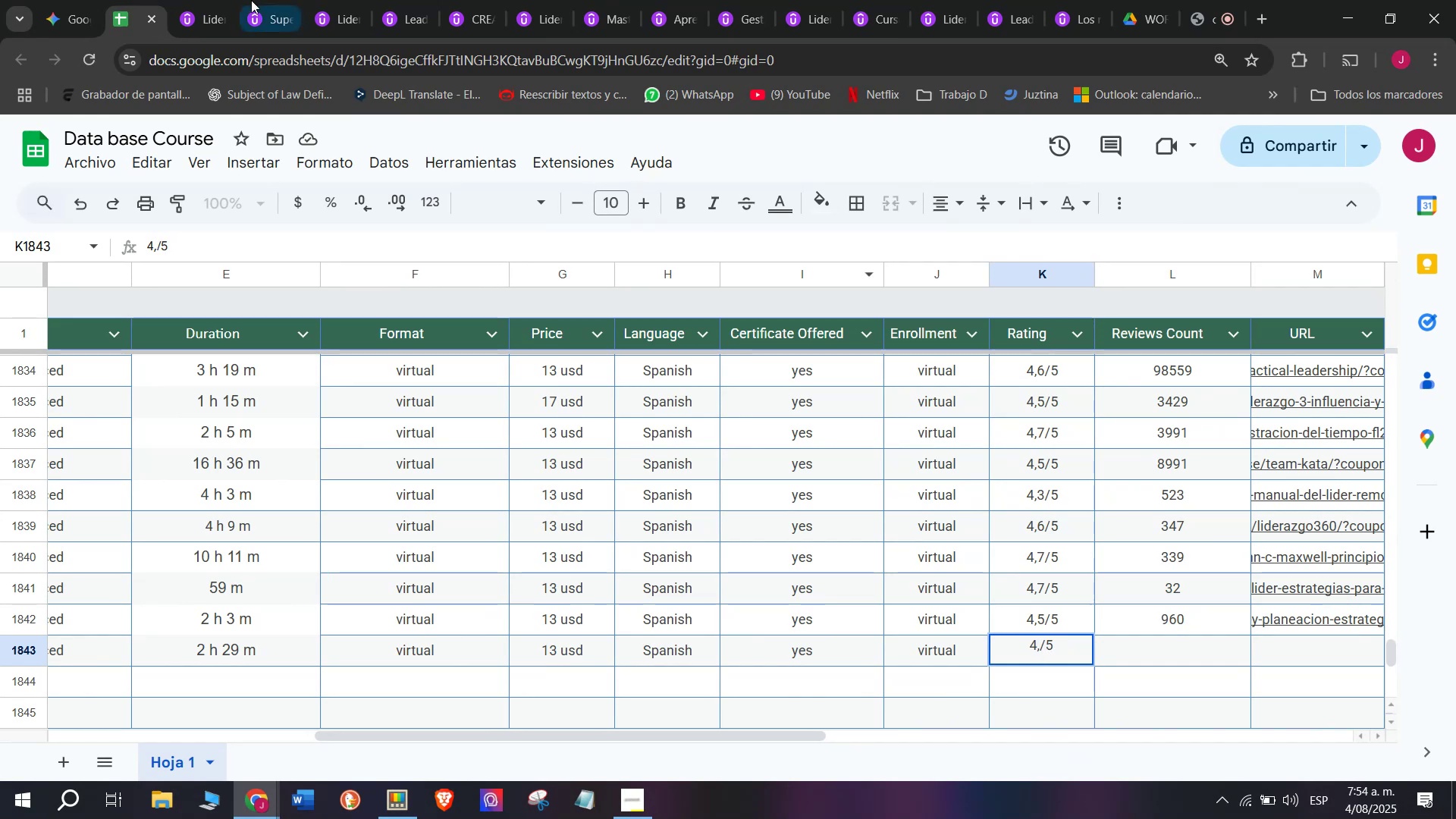 
left_click([201, 0])
 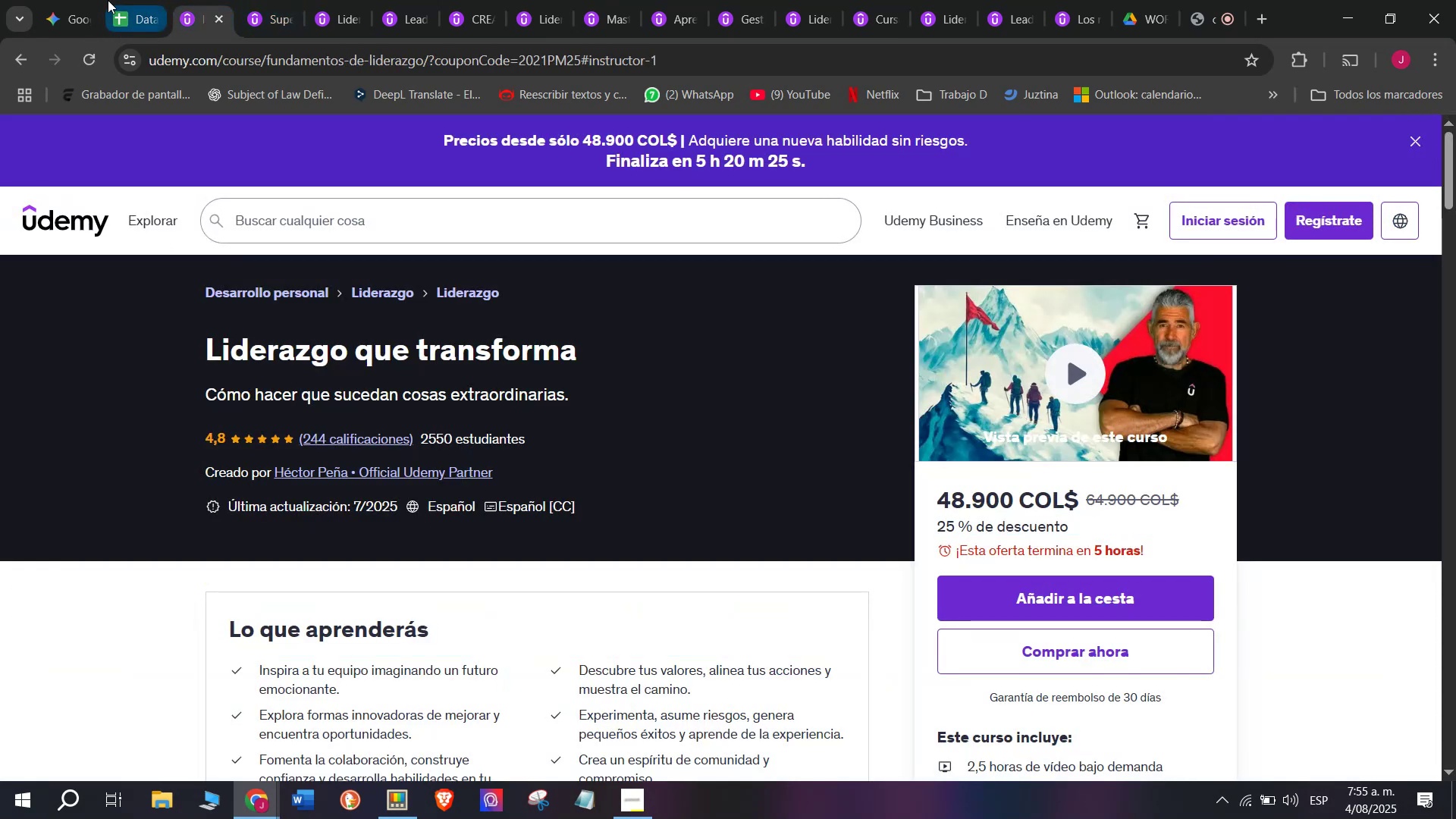 
left_click([108, 0])
 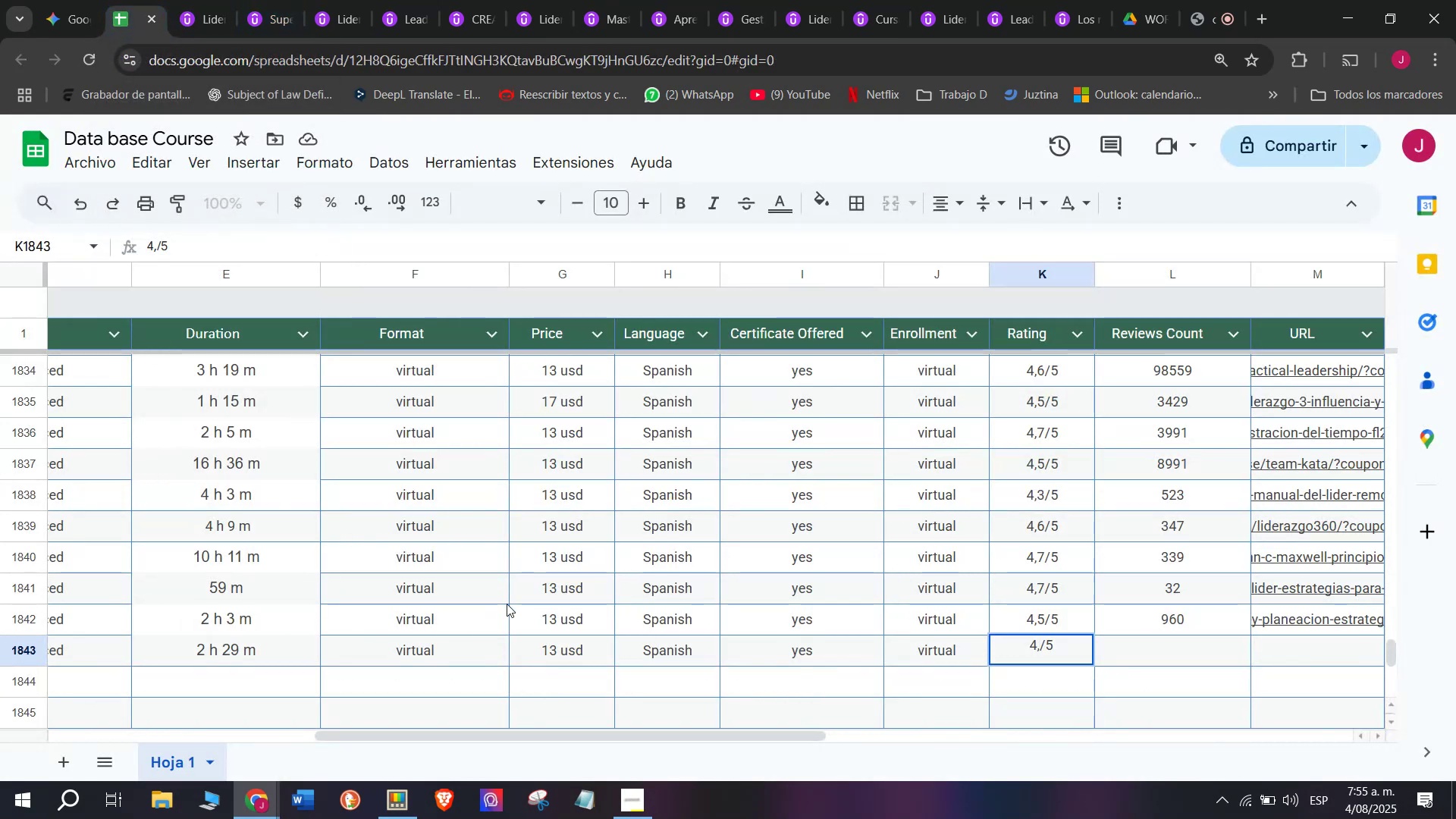 
key(9)
 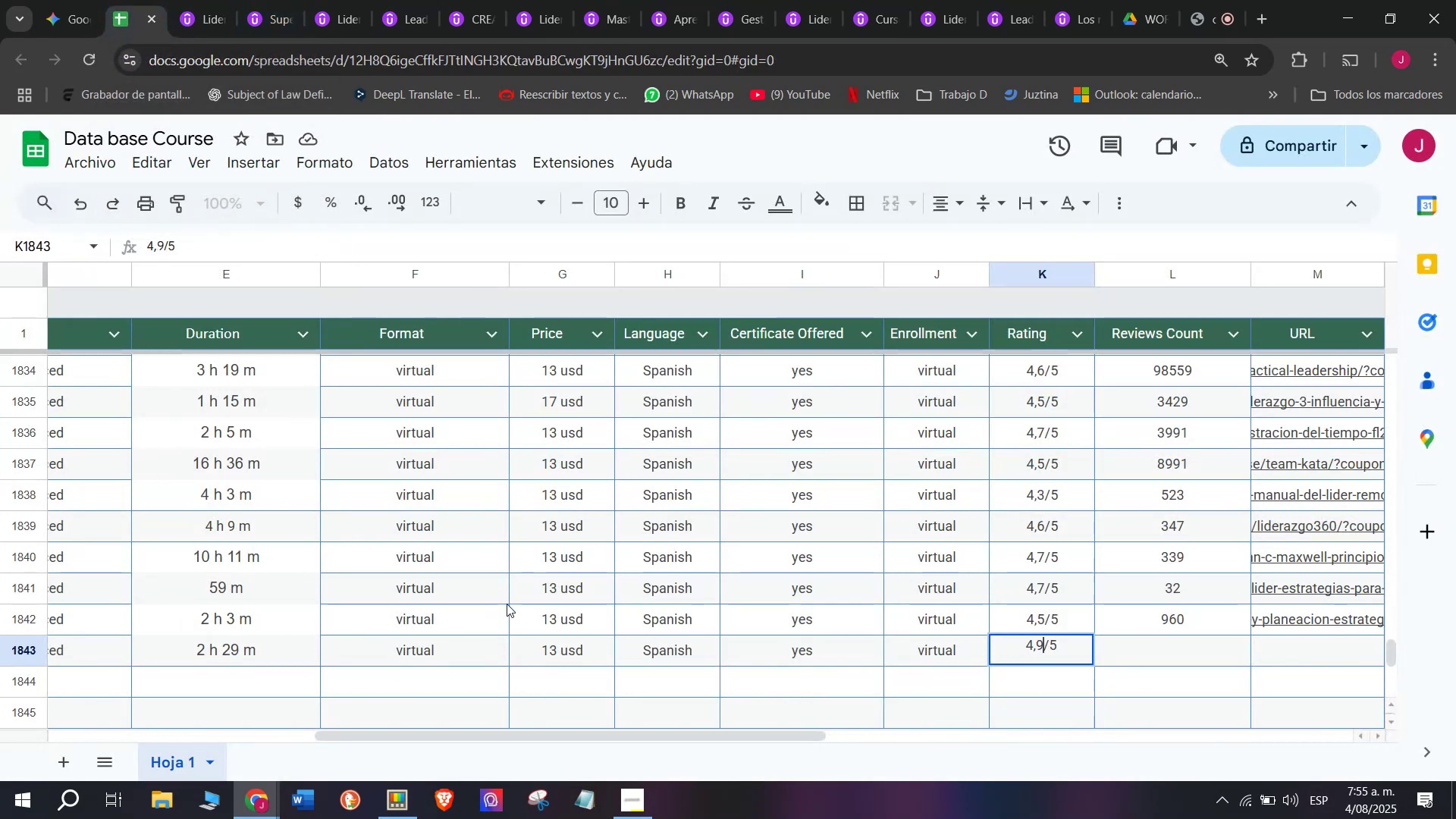 
key(Backspace)
 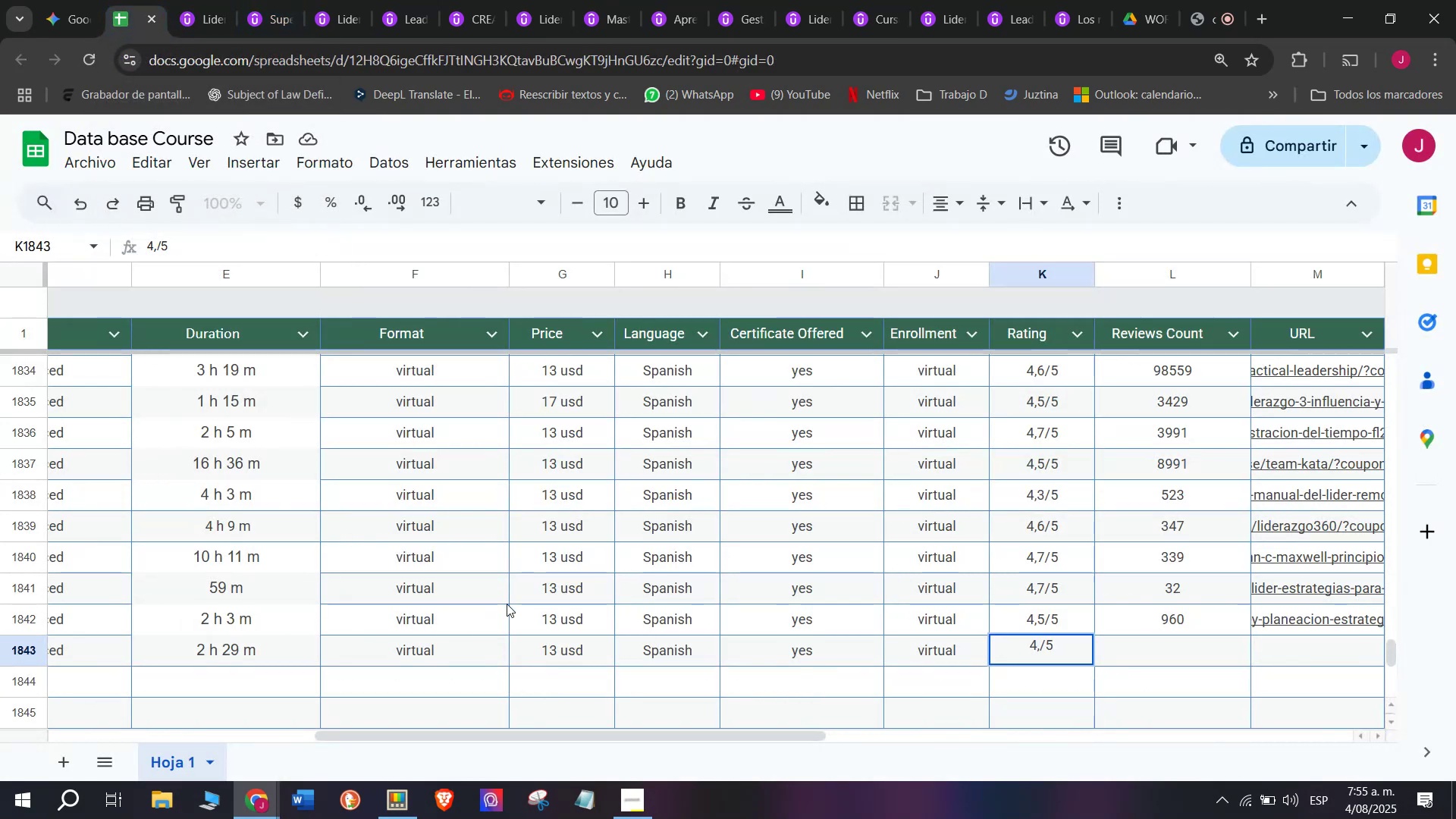 
key(8)
 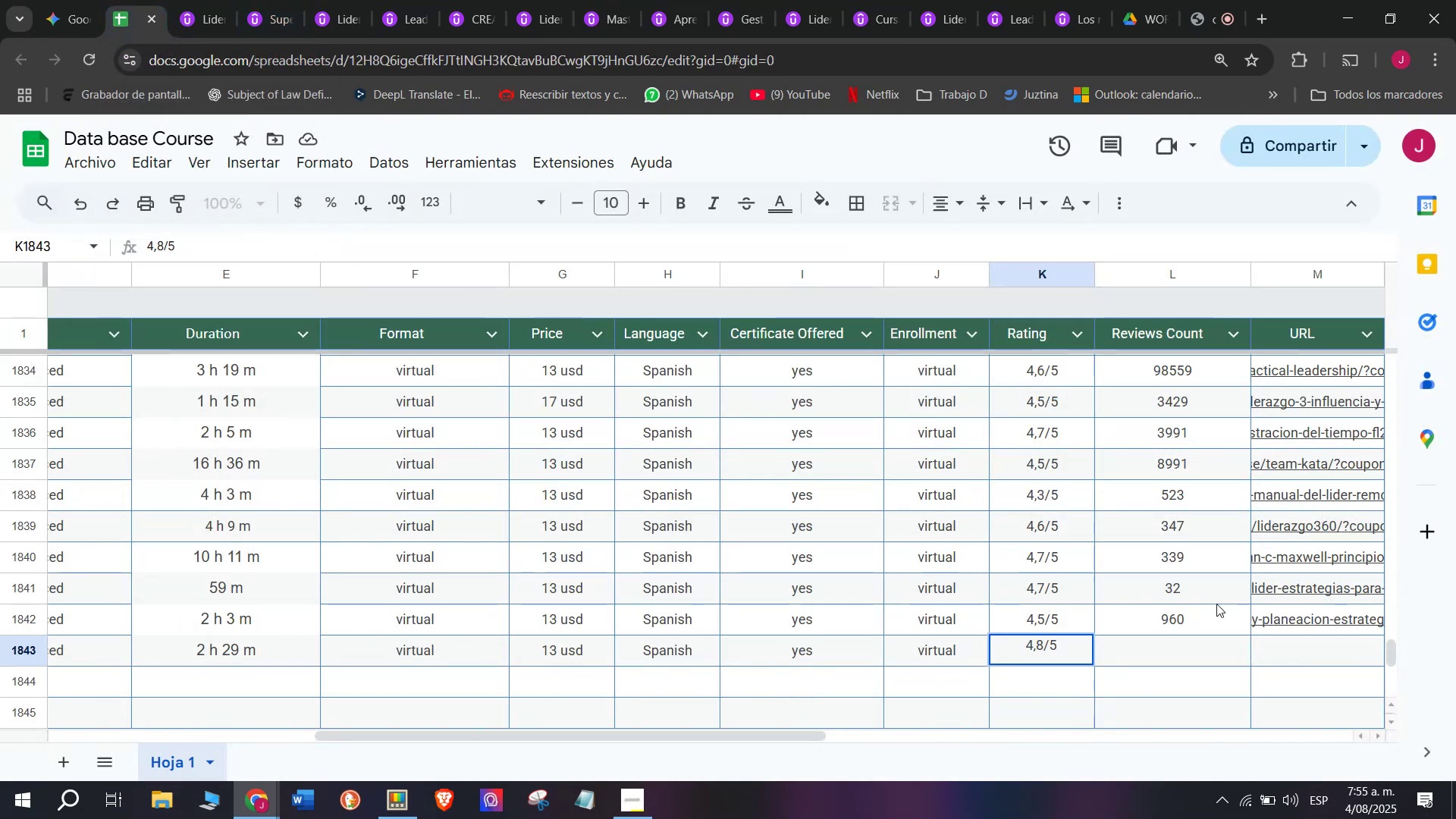 
left_click([1199, 639])
 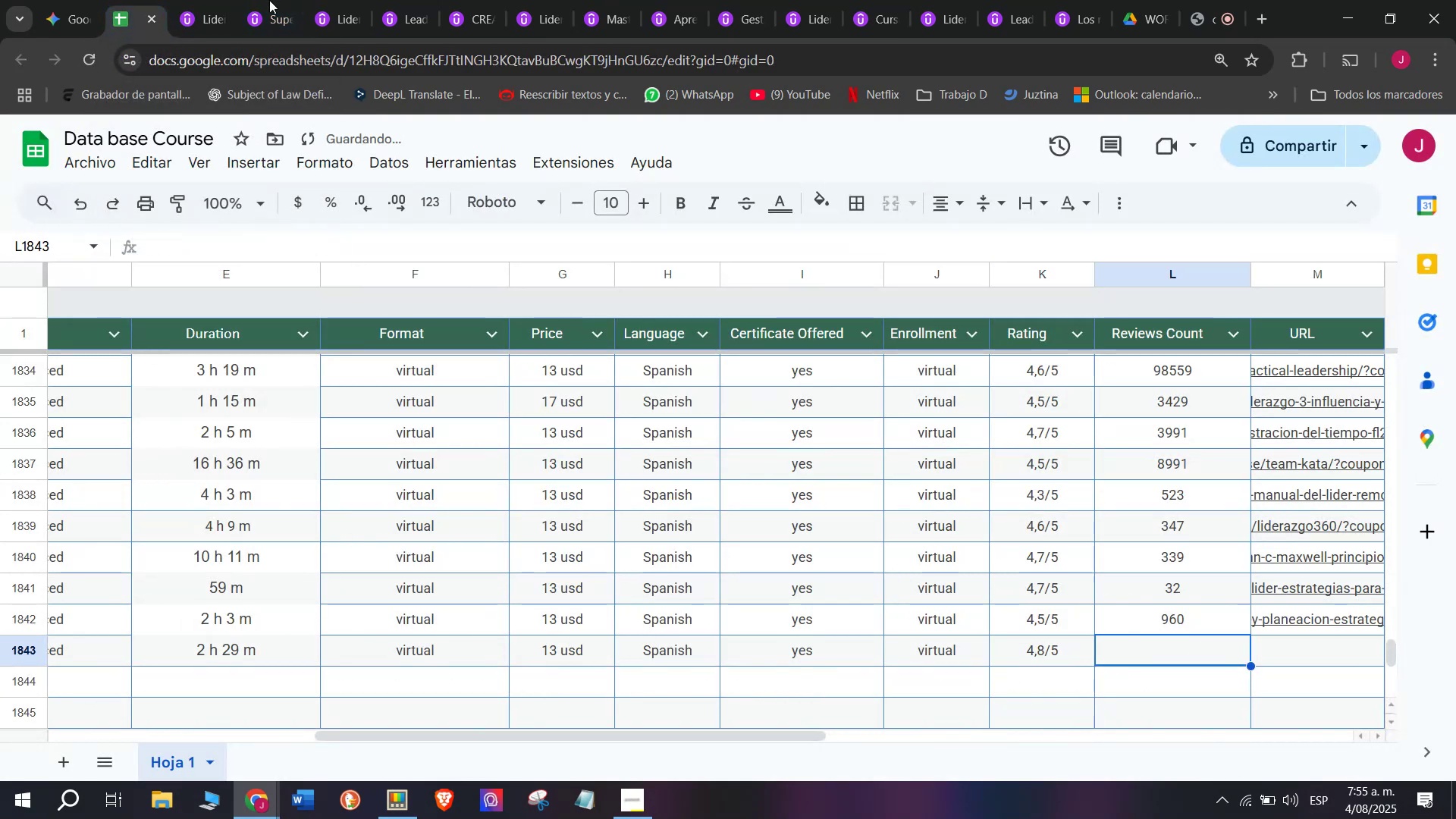 
left_click([218, 0])
 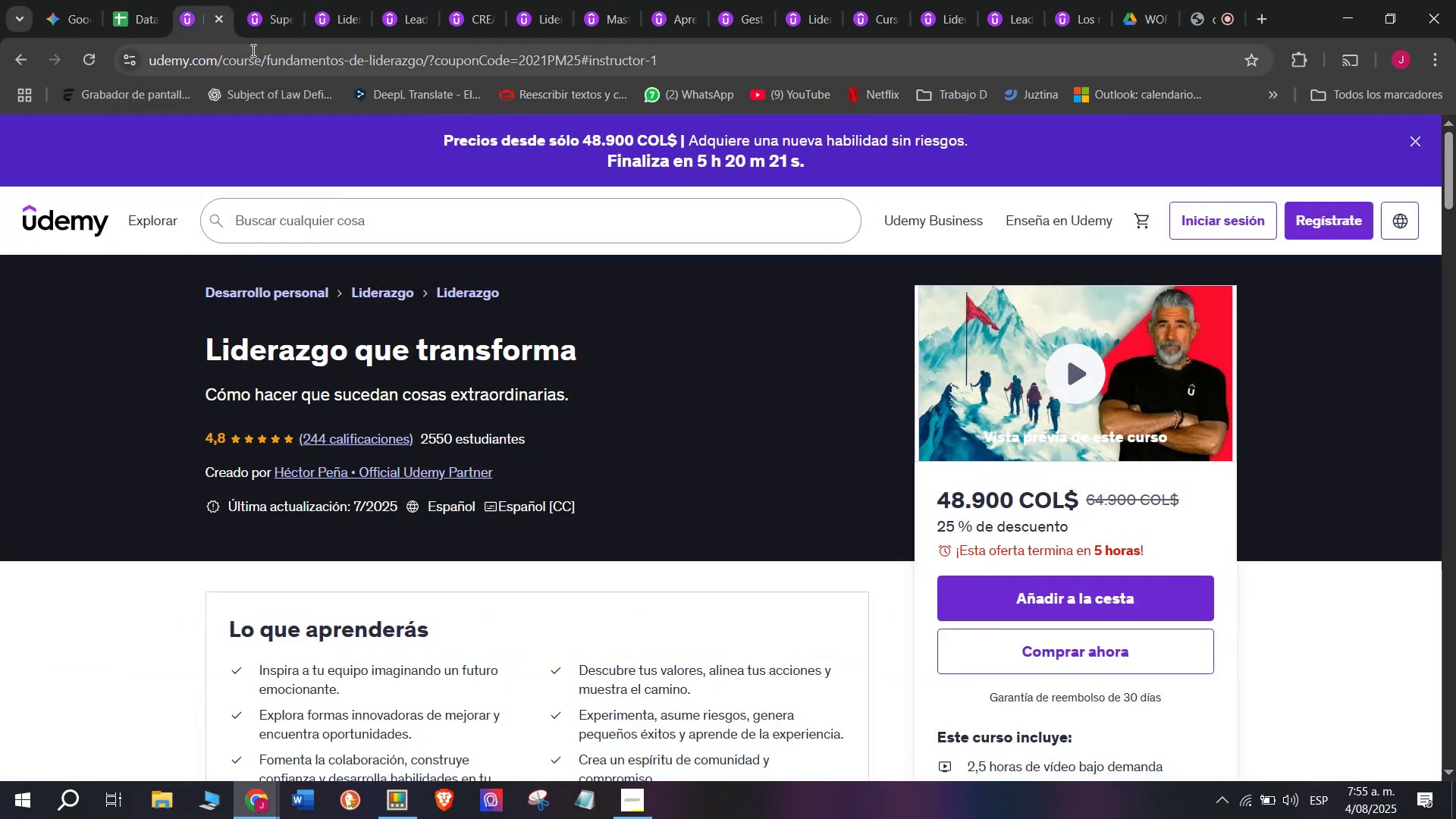 
double_click([254, 50])
 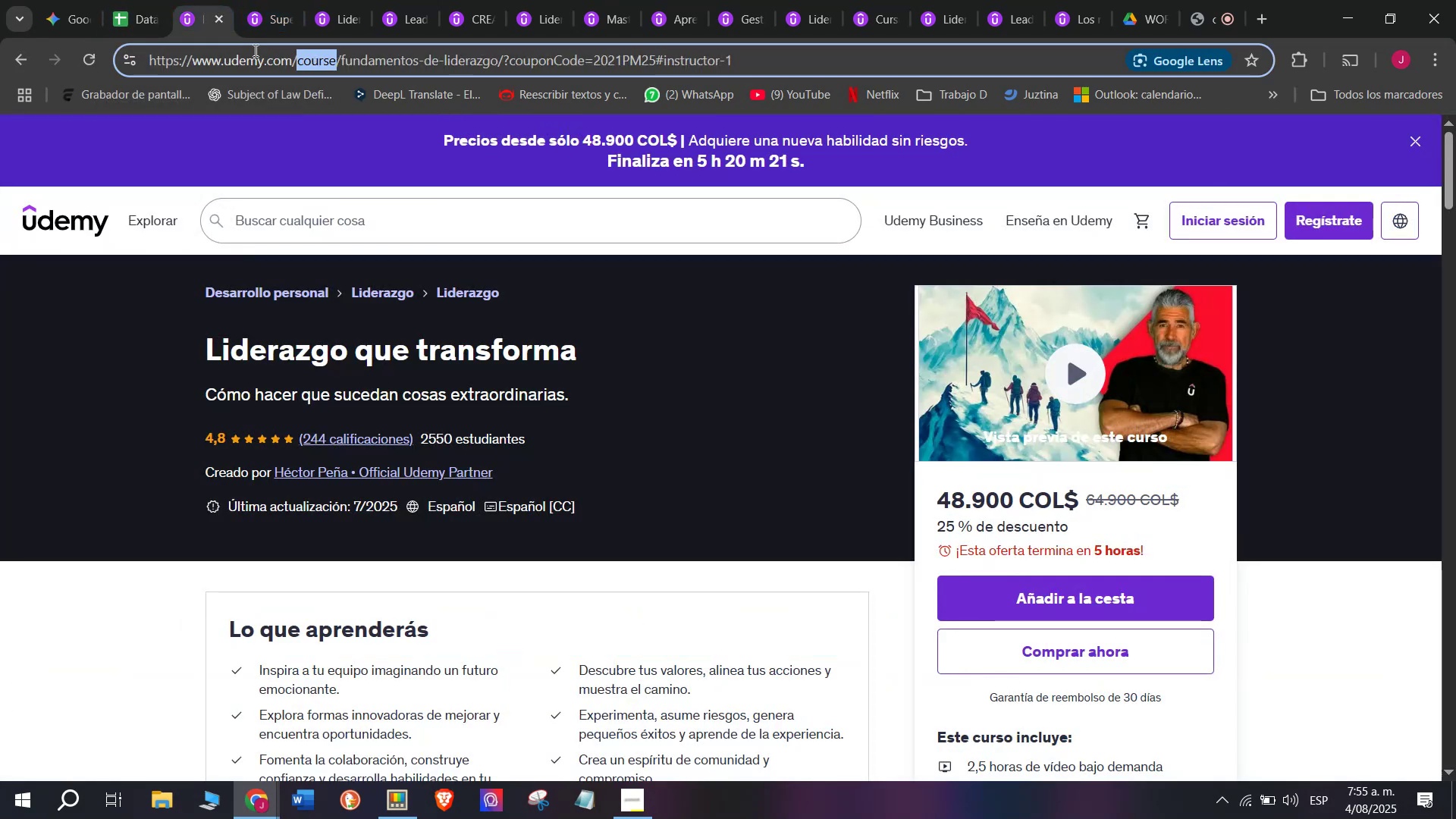 
triple_click([254, 50])
 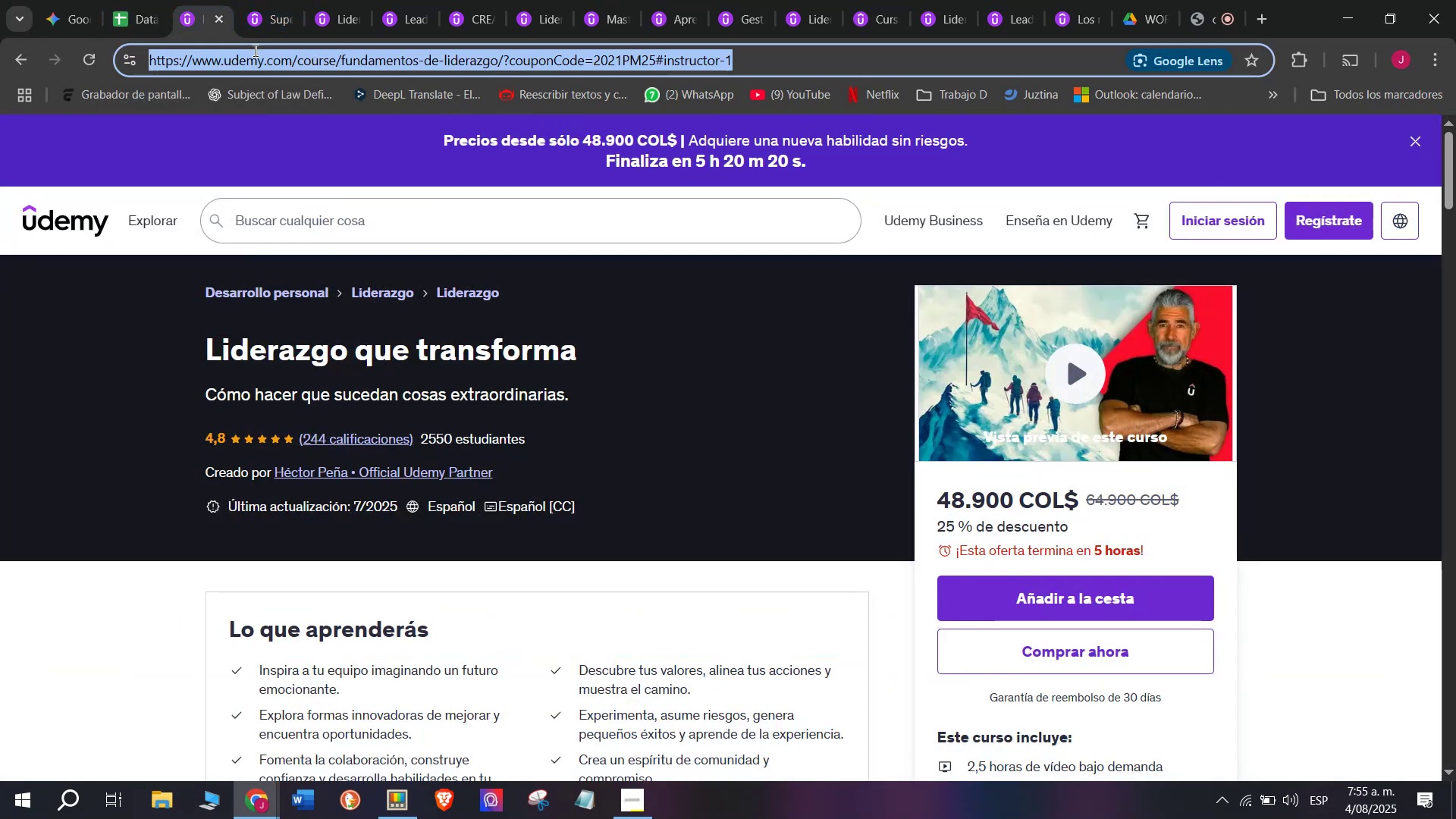 
key(Break)
 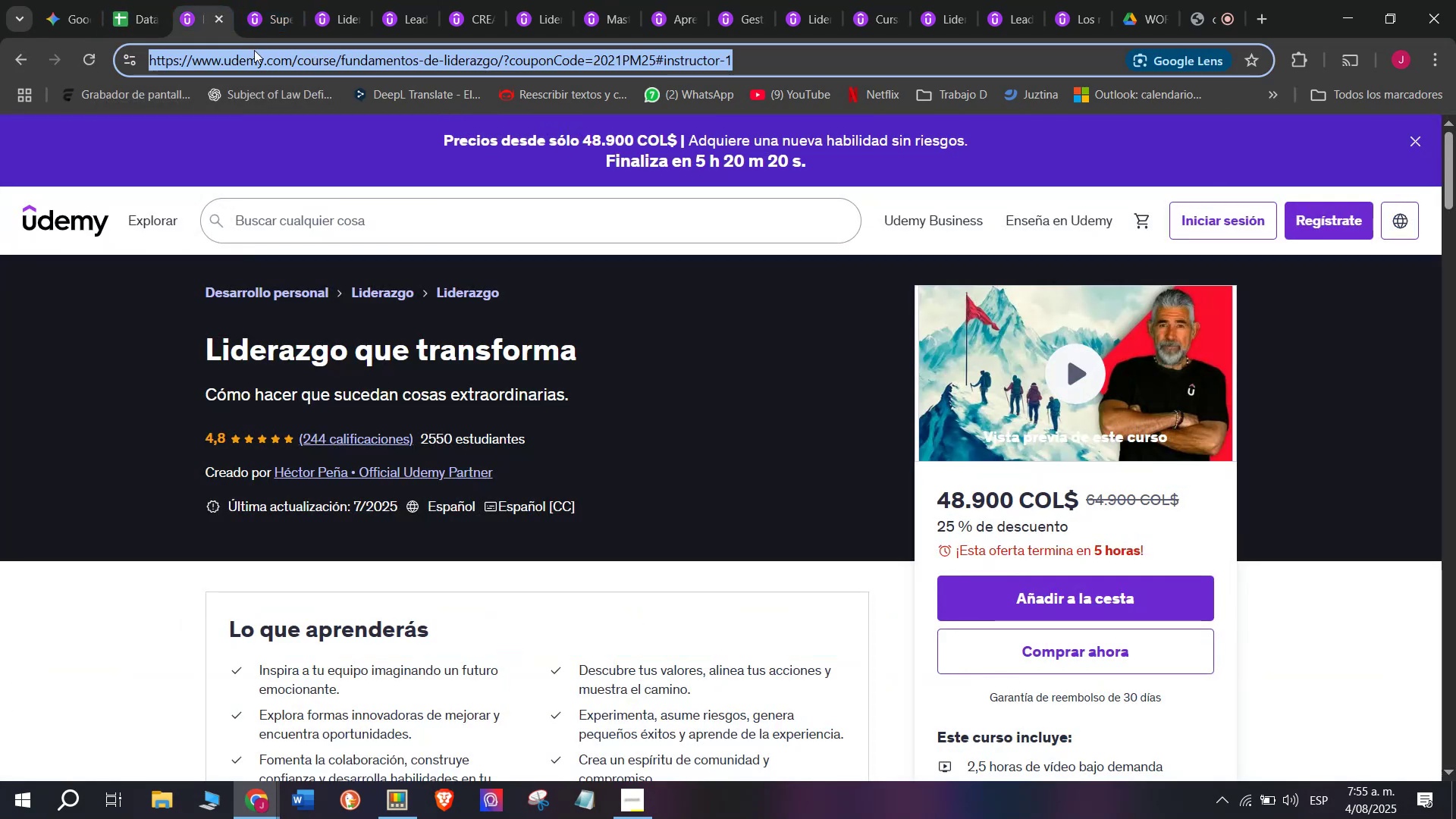 
key(Control+ControlLeft)
 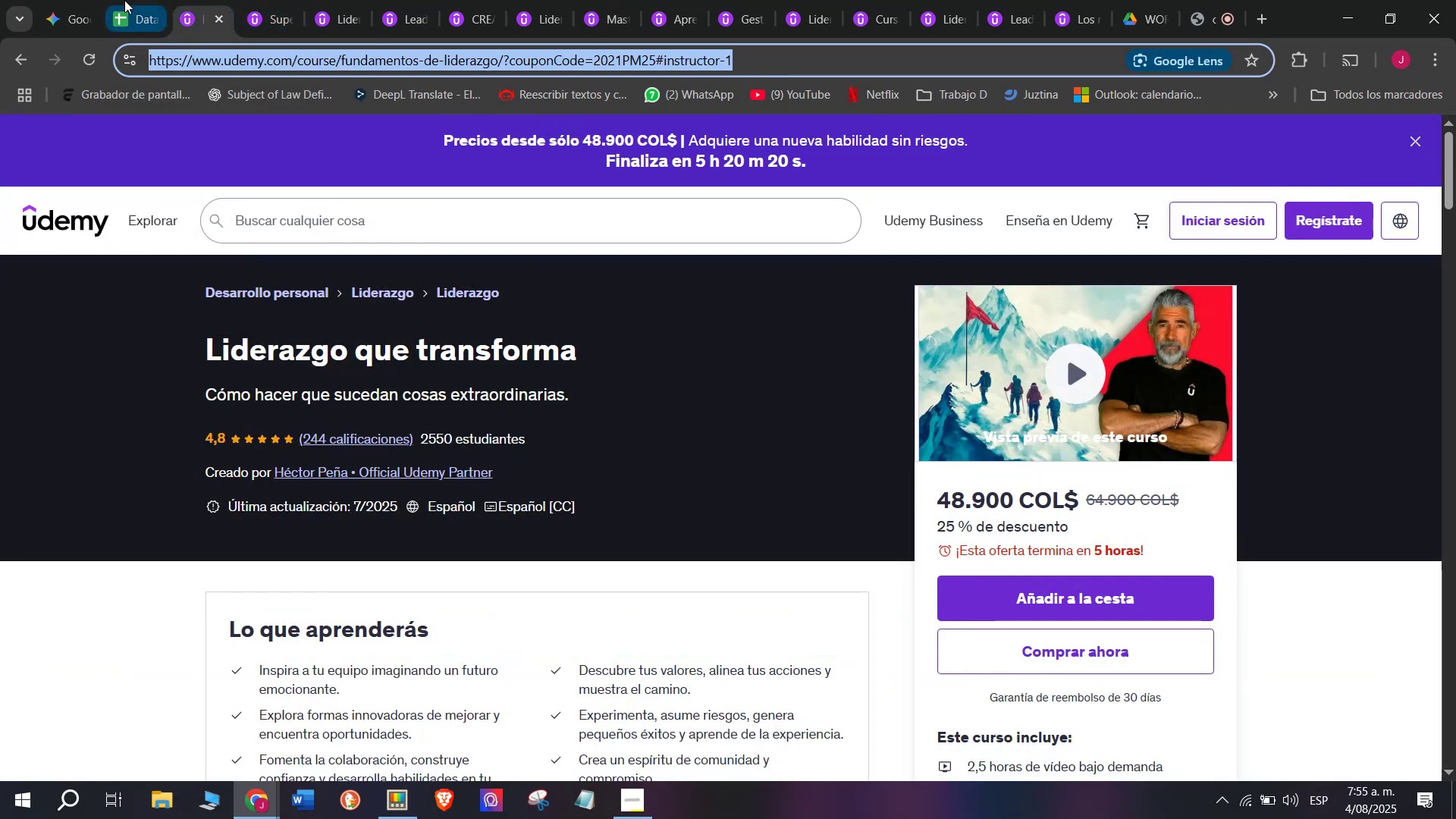 
key(Control+C)
 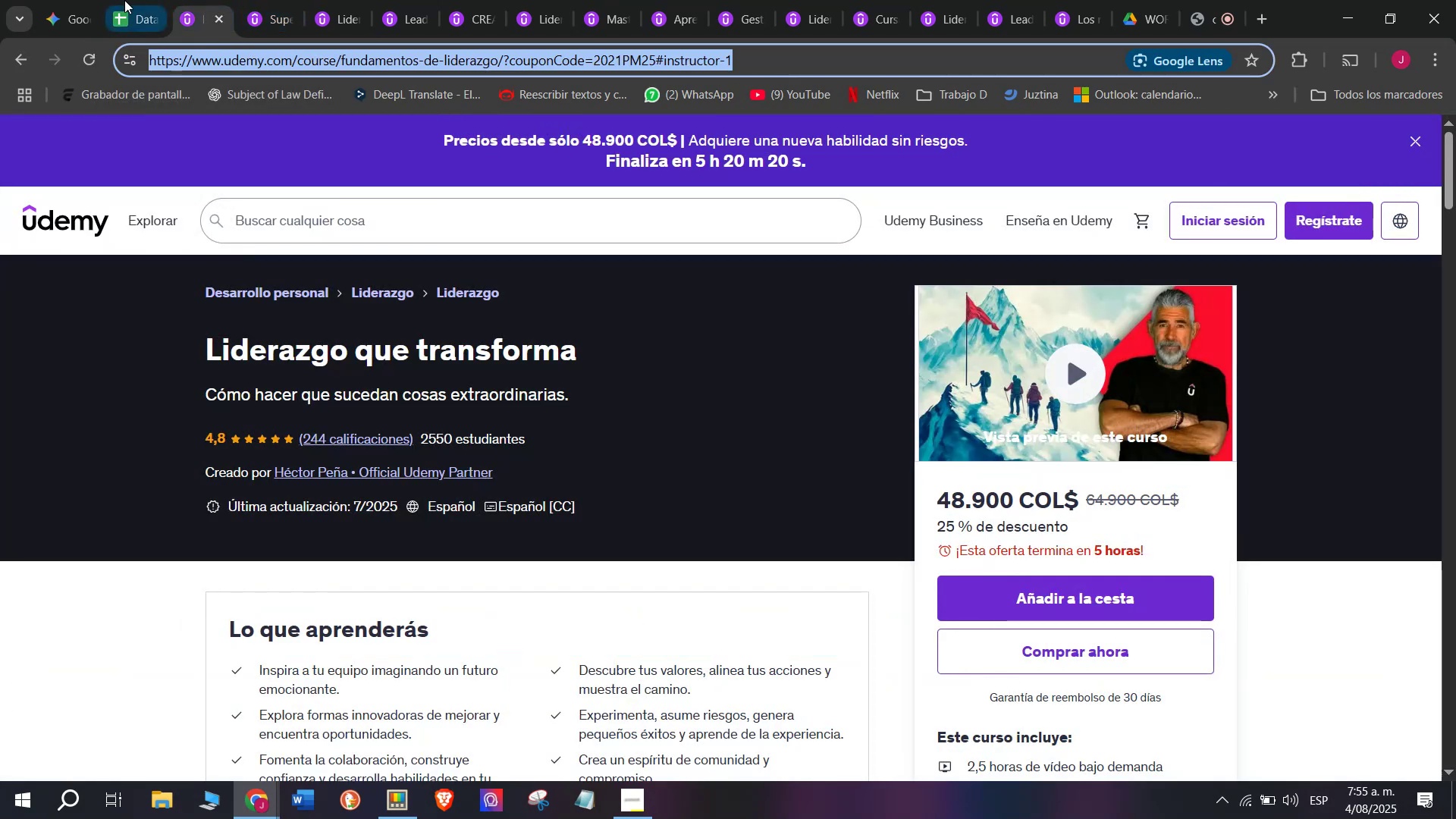 
triple_click([124, 0])
 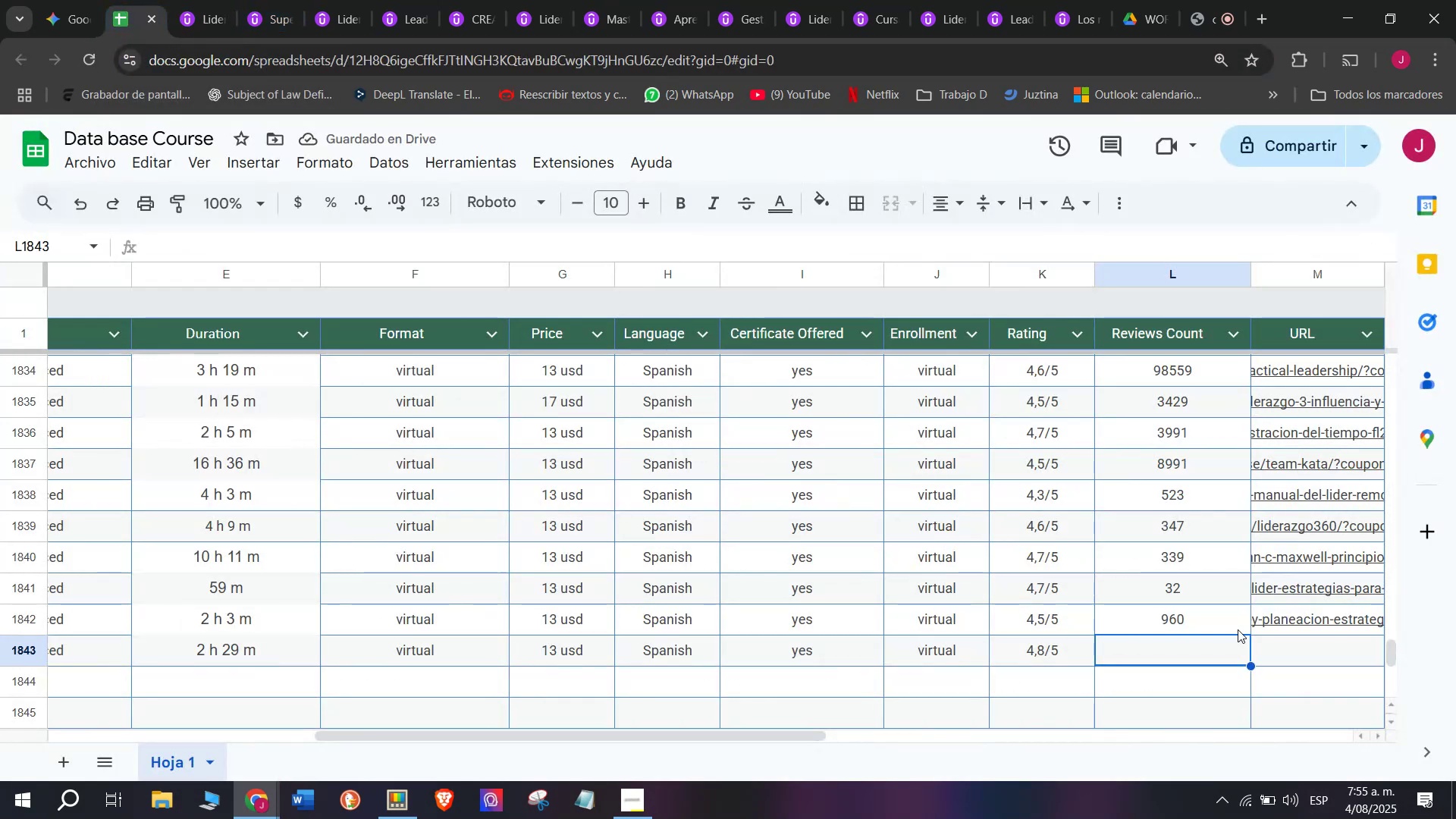 
left_click([1341, 659])
 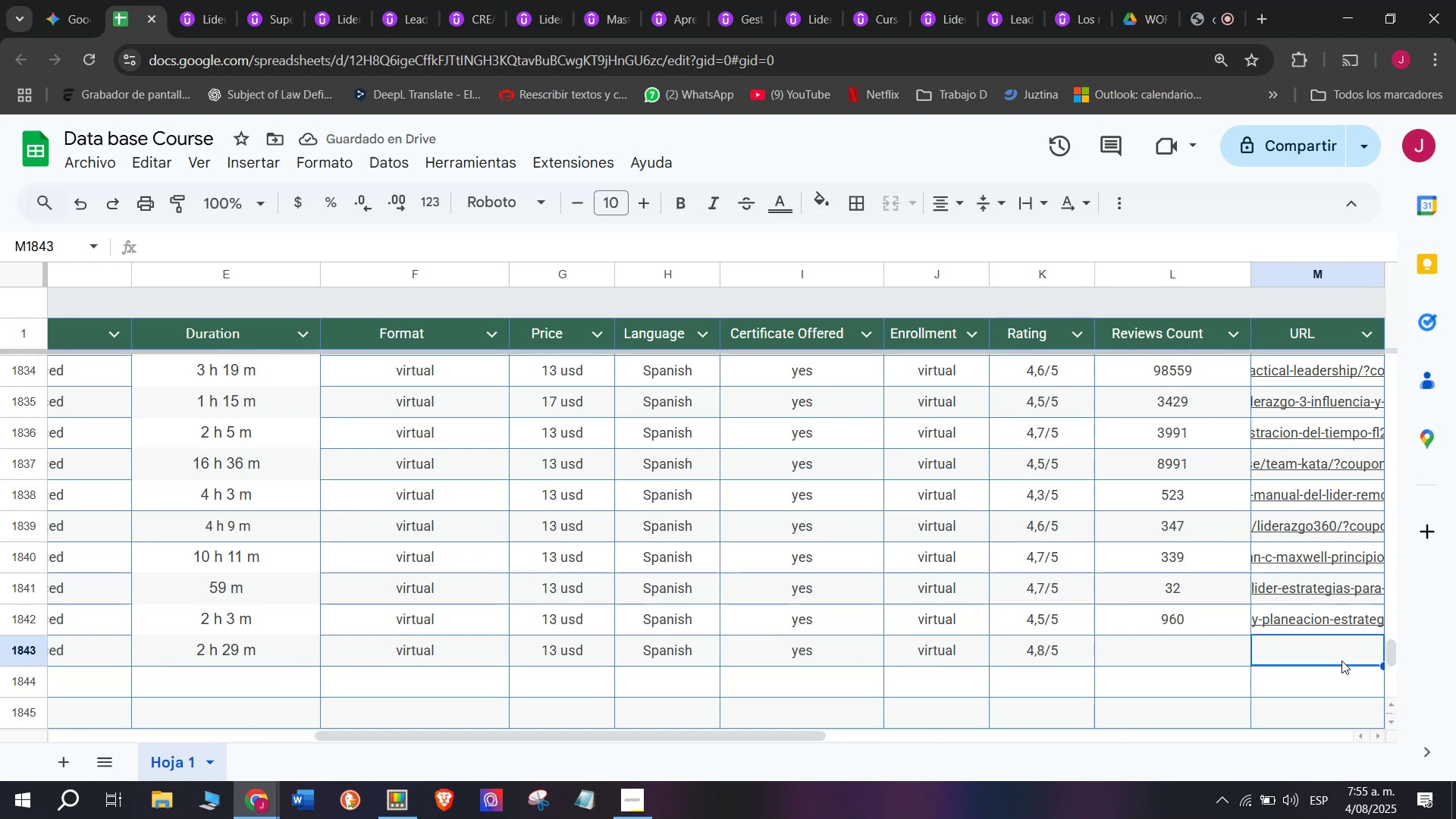 
key(Control+ControlLeft)
 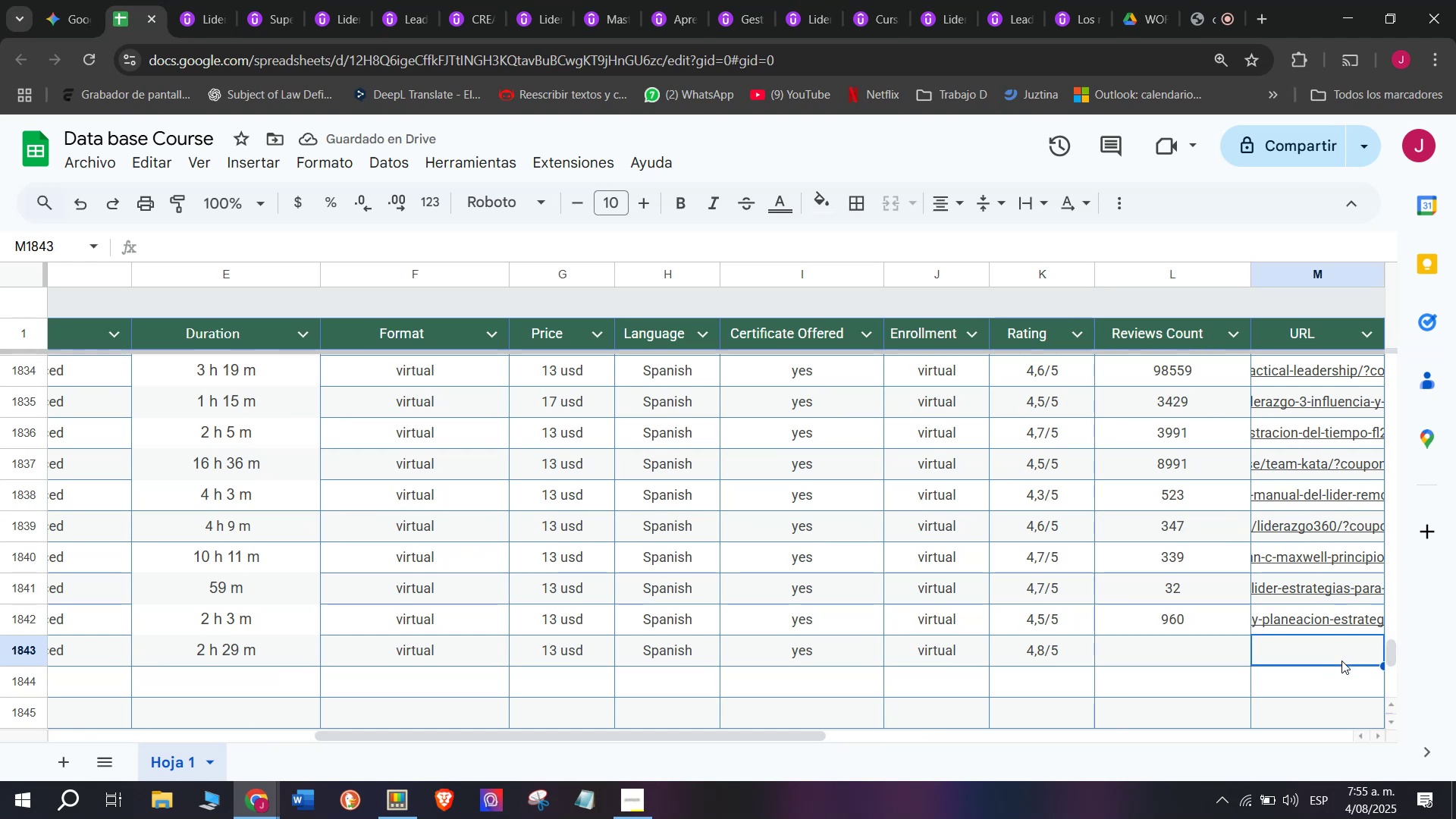 
key(Z)
 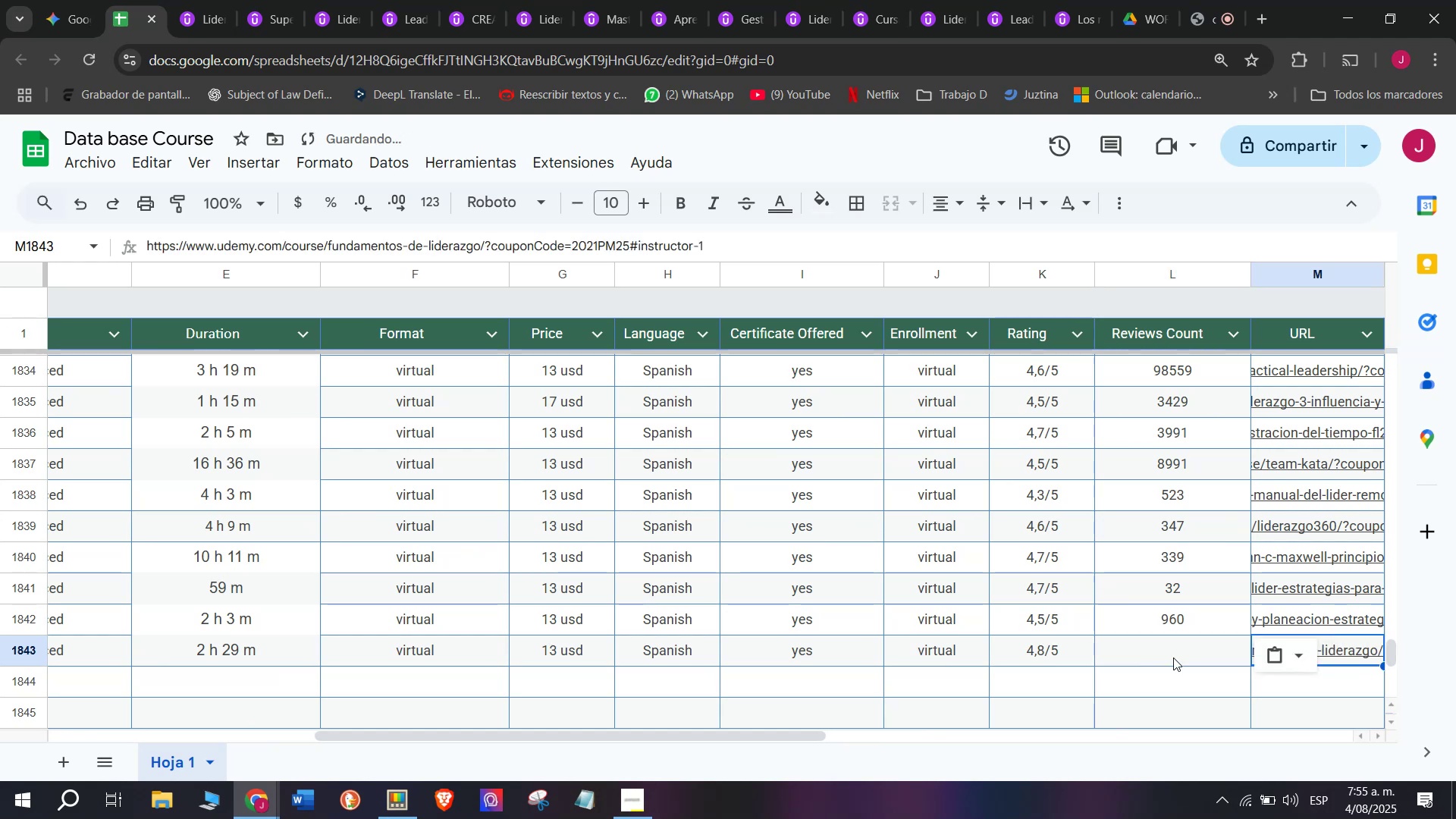 
key(Control+V)
 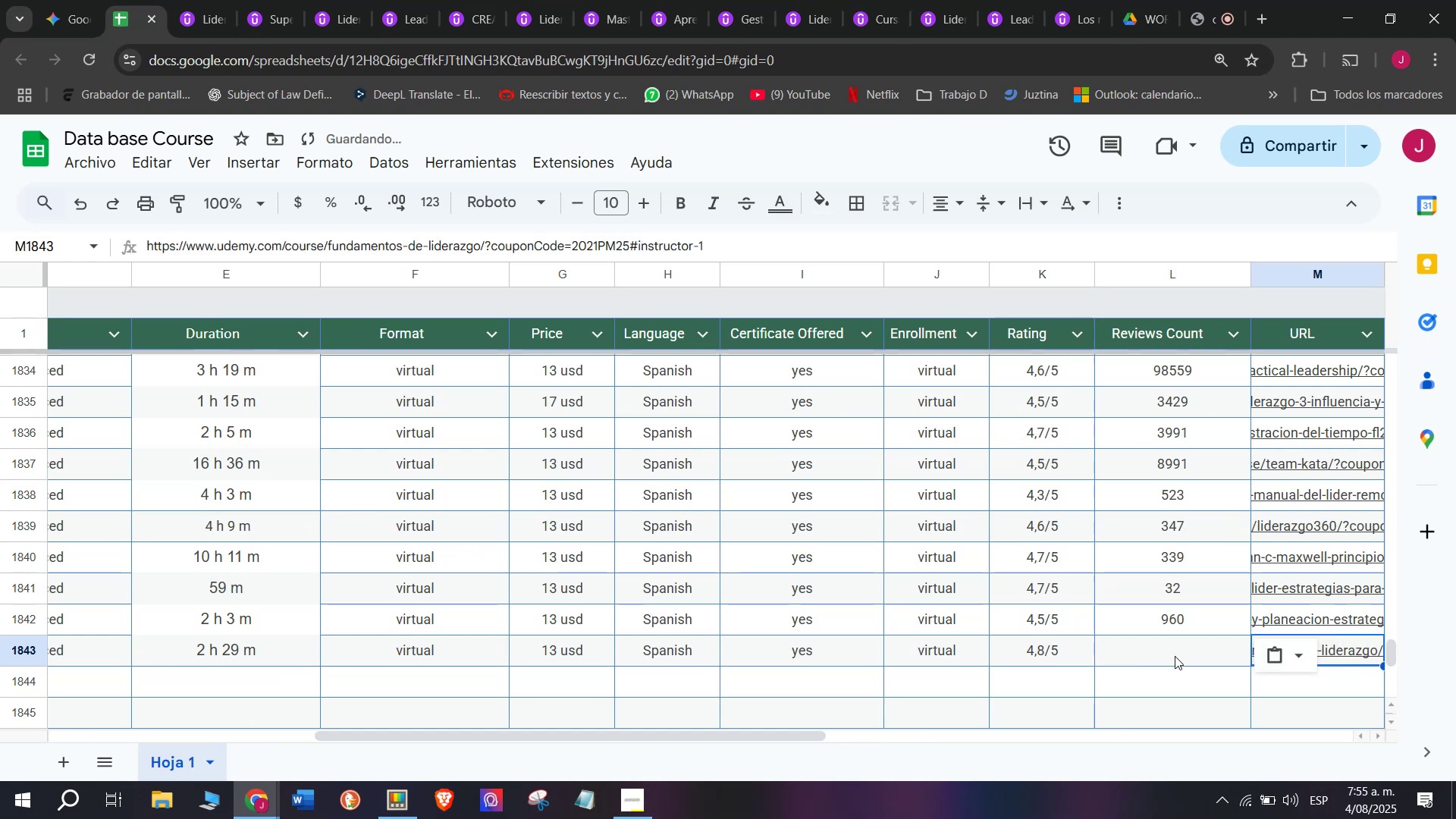 
left_click([1175, 655])
 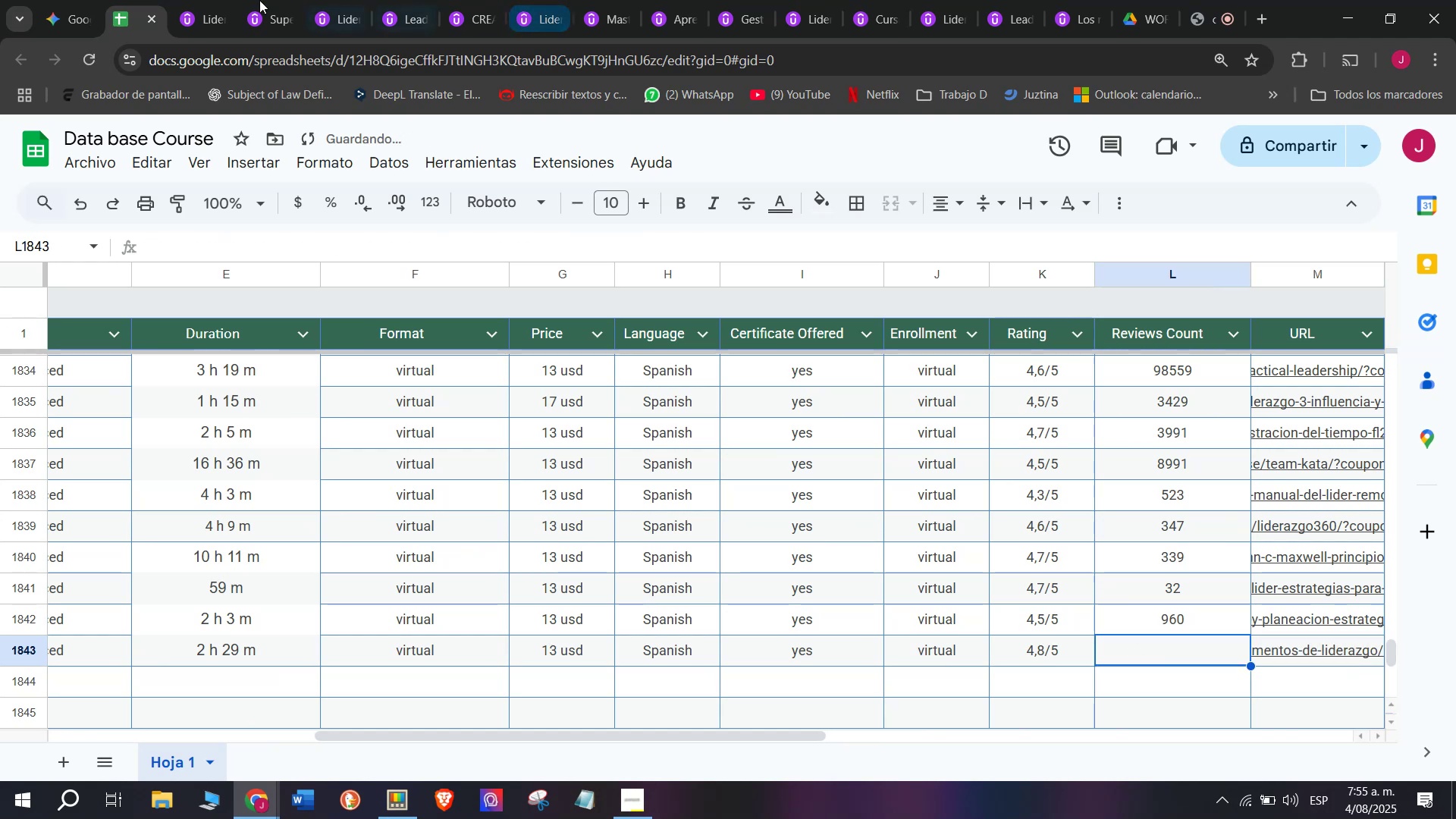 
left_click([226, 0])
 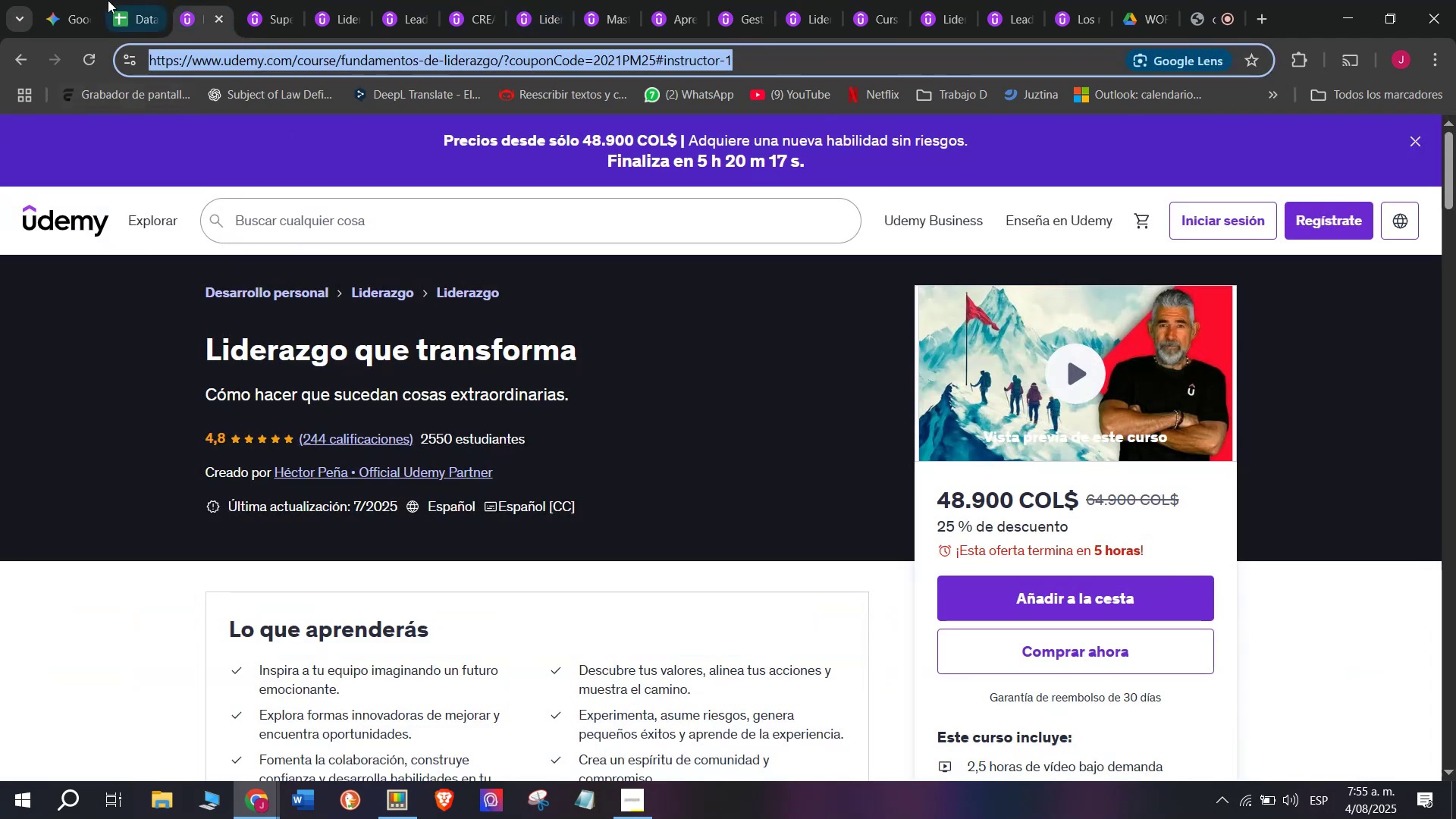 
left_click([121, 0])
 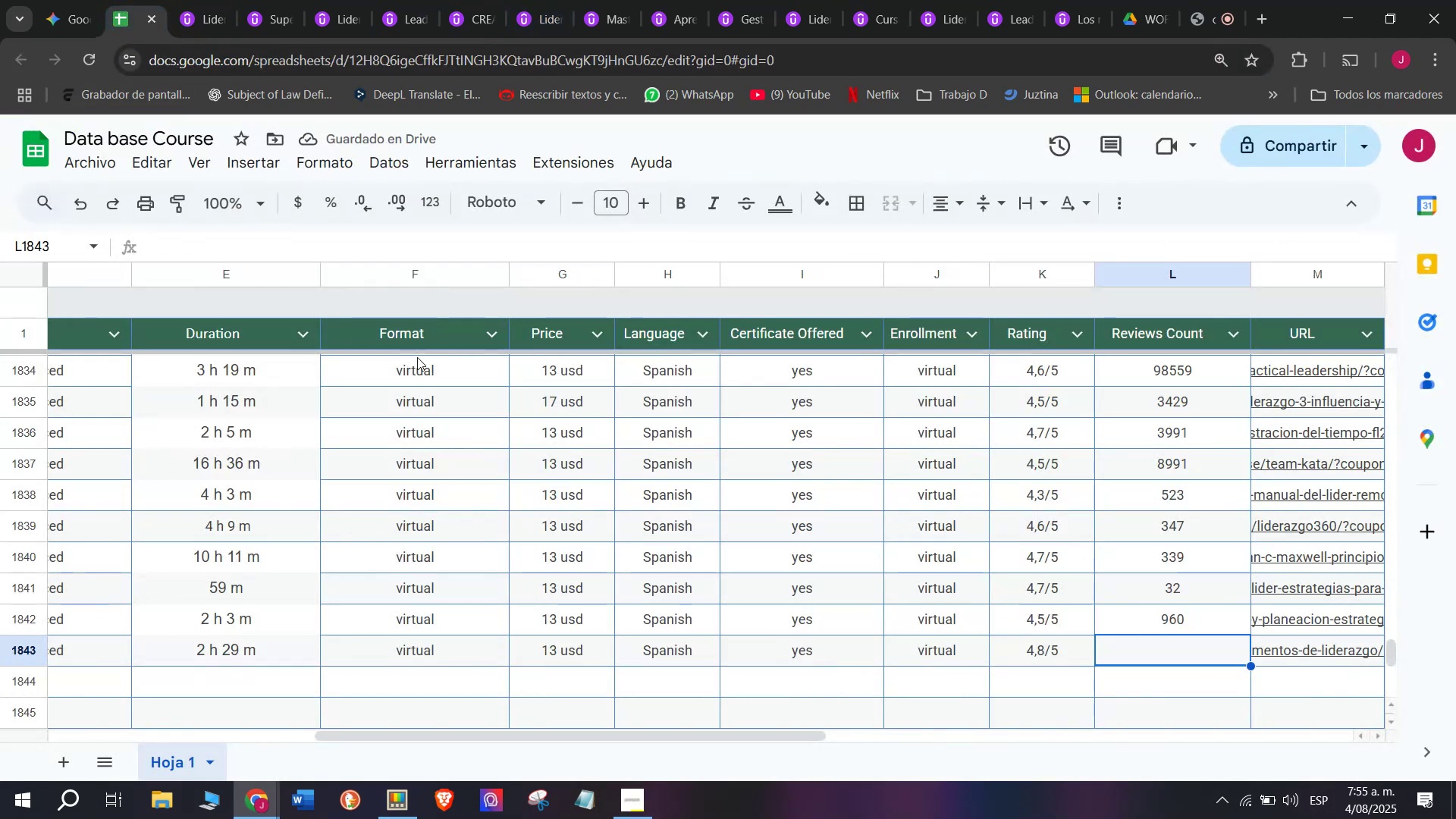 
type(244)
 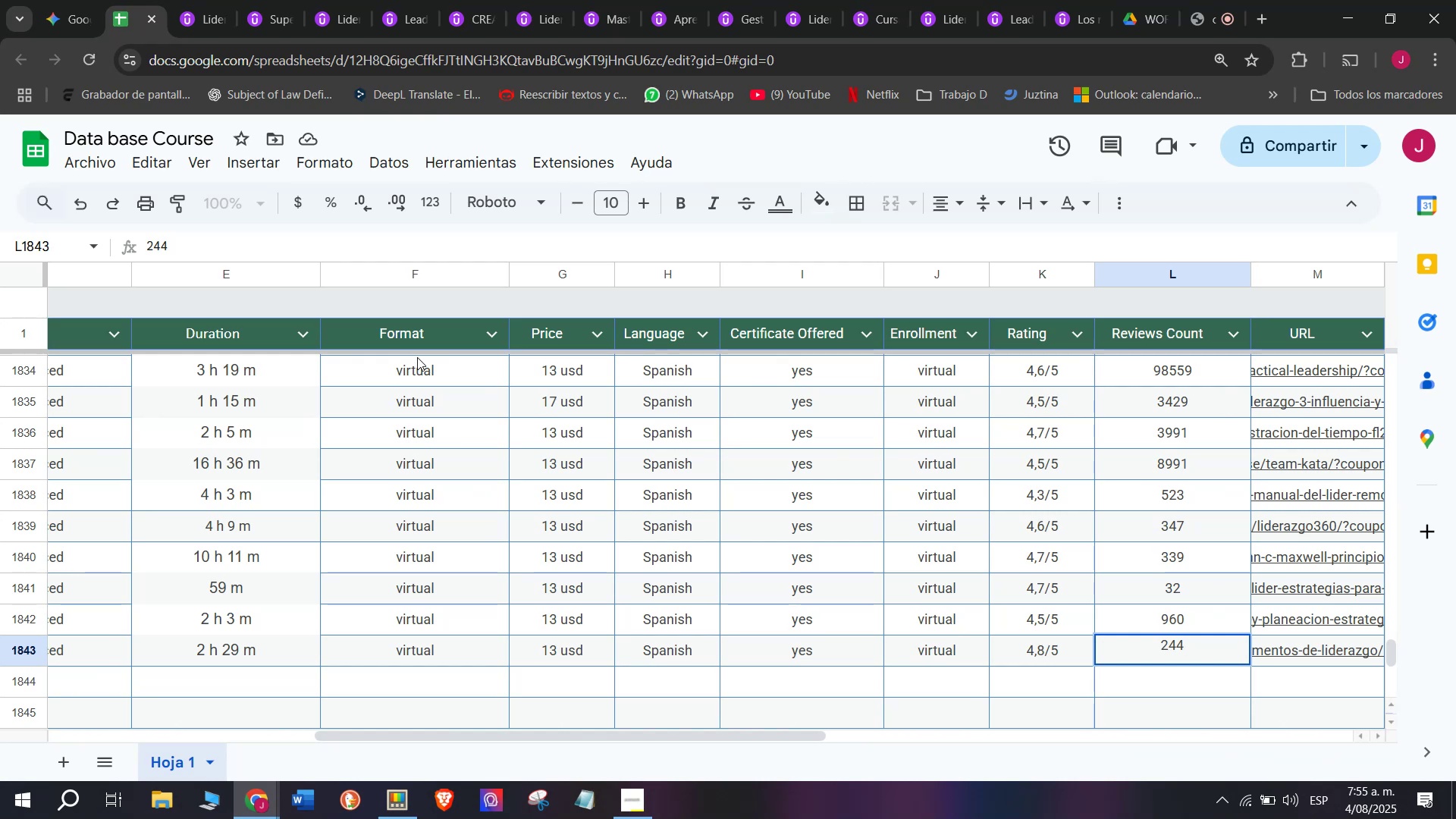 
wait(11.19)
 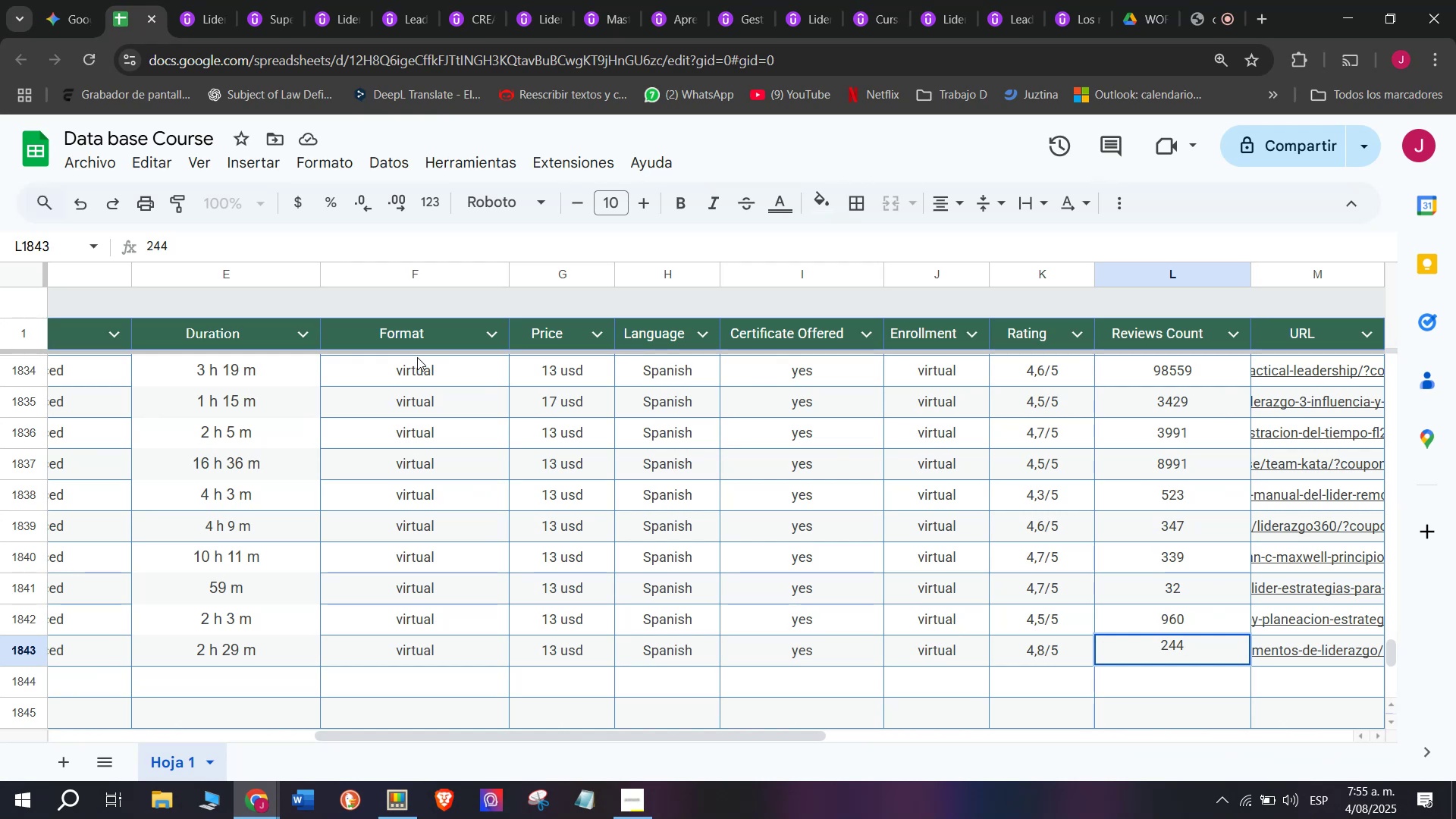 
scroll: coordinate [67, 472], scroll_direction: up, amount: 4.0
 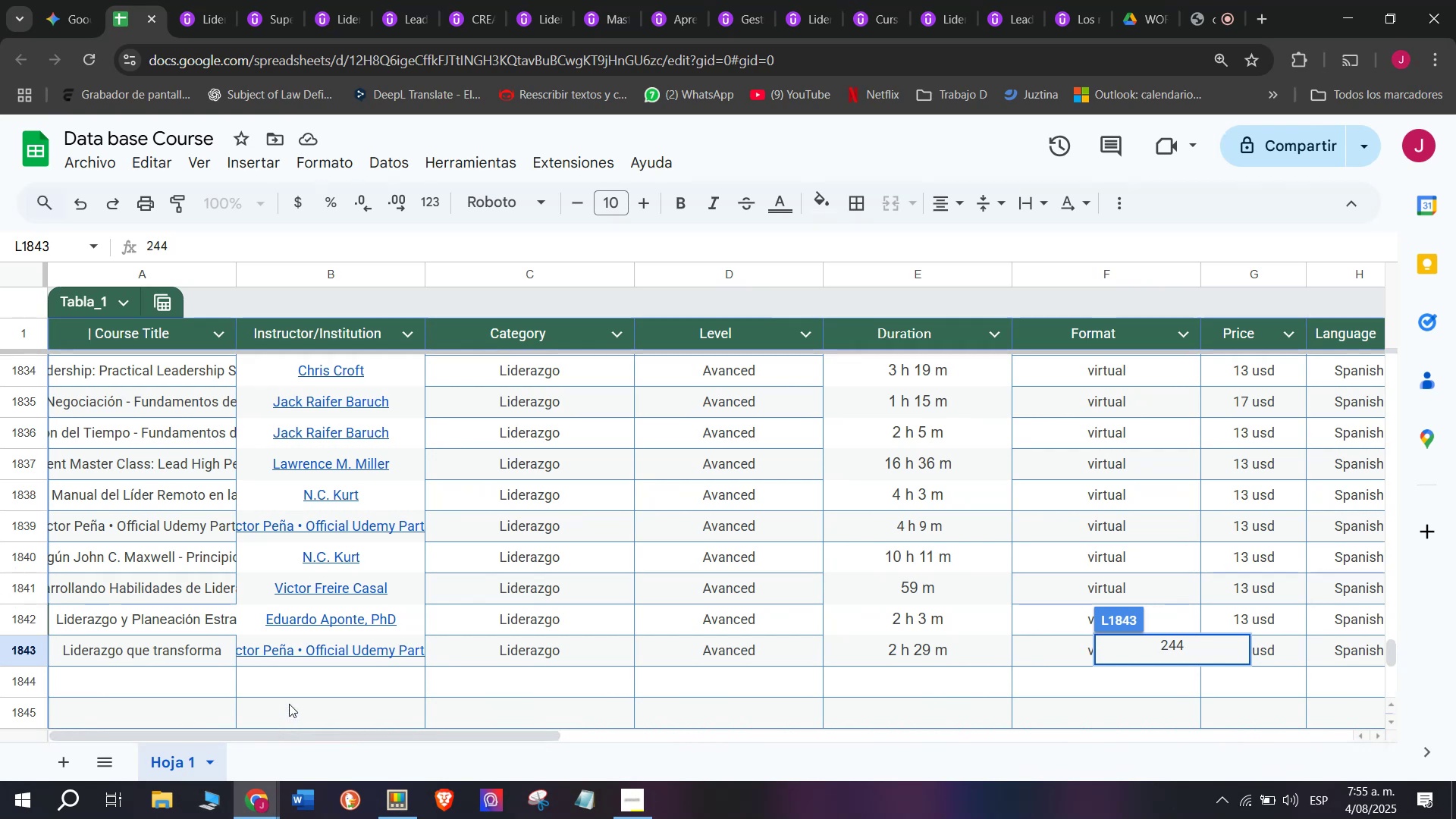 
left_click([297, 691])
 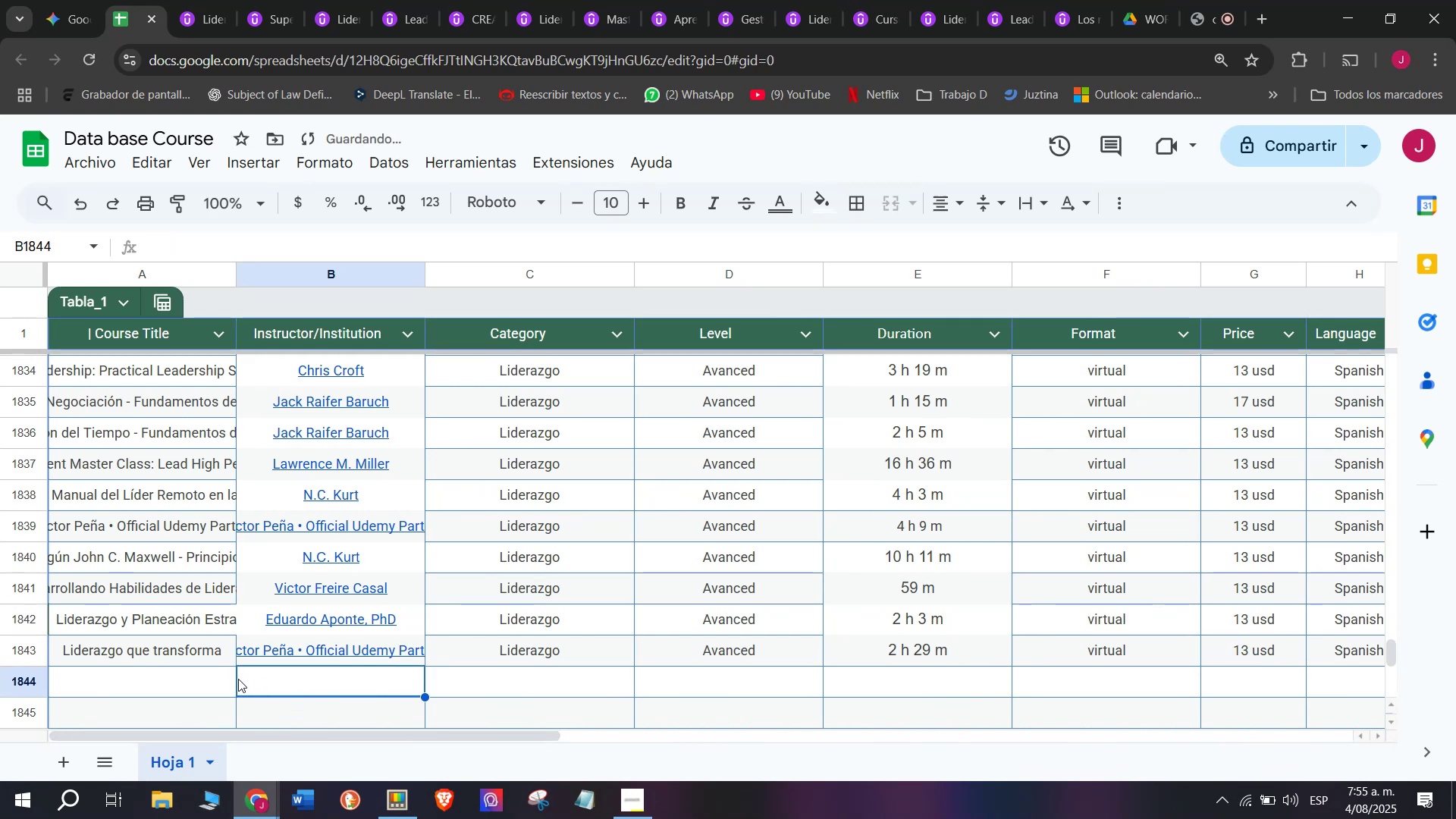 
left_click([218, 679])
 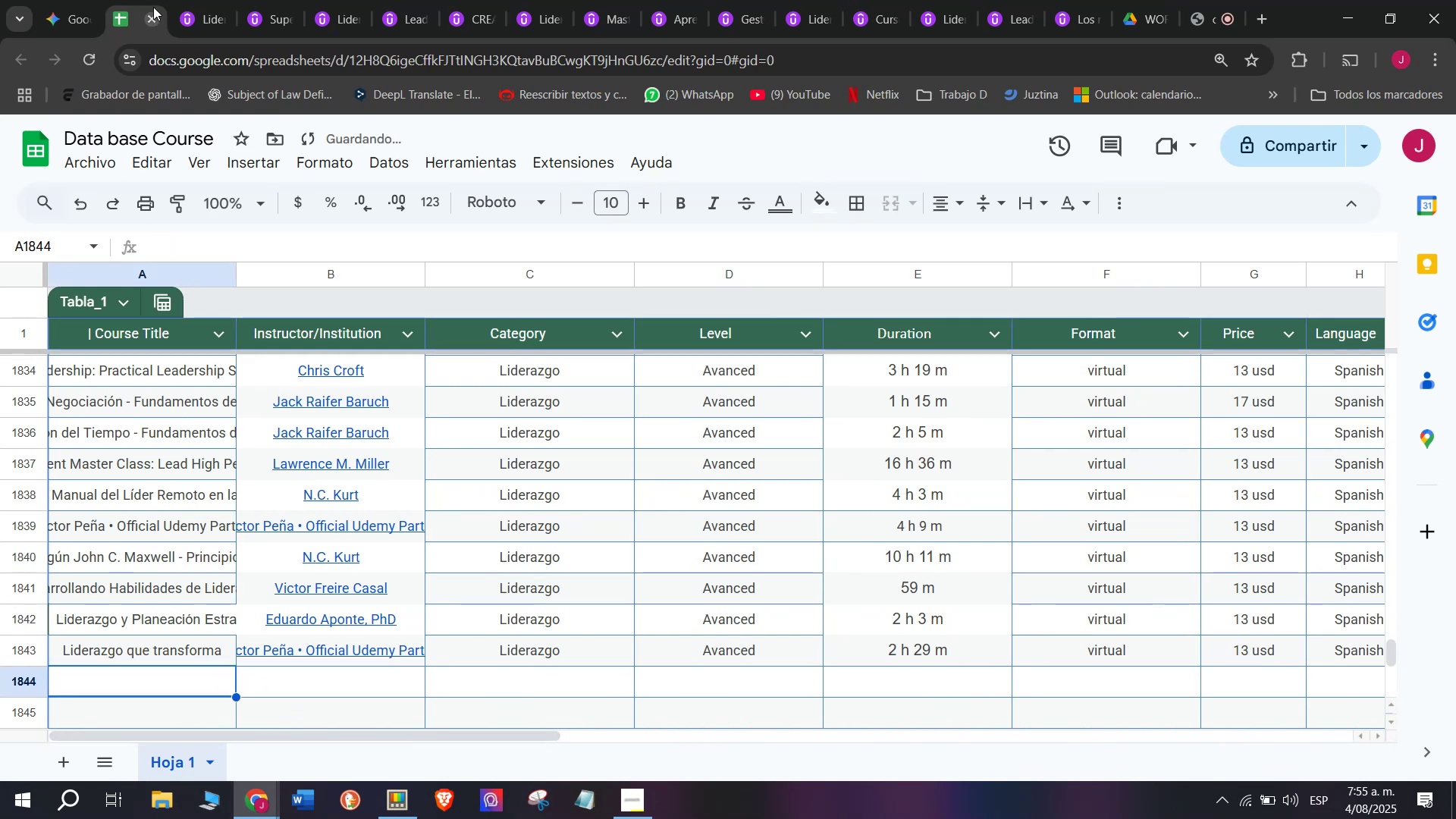 
left_click([189, 0])
 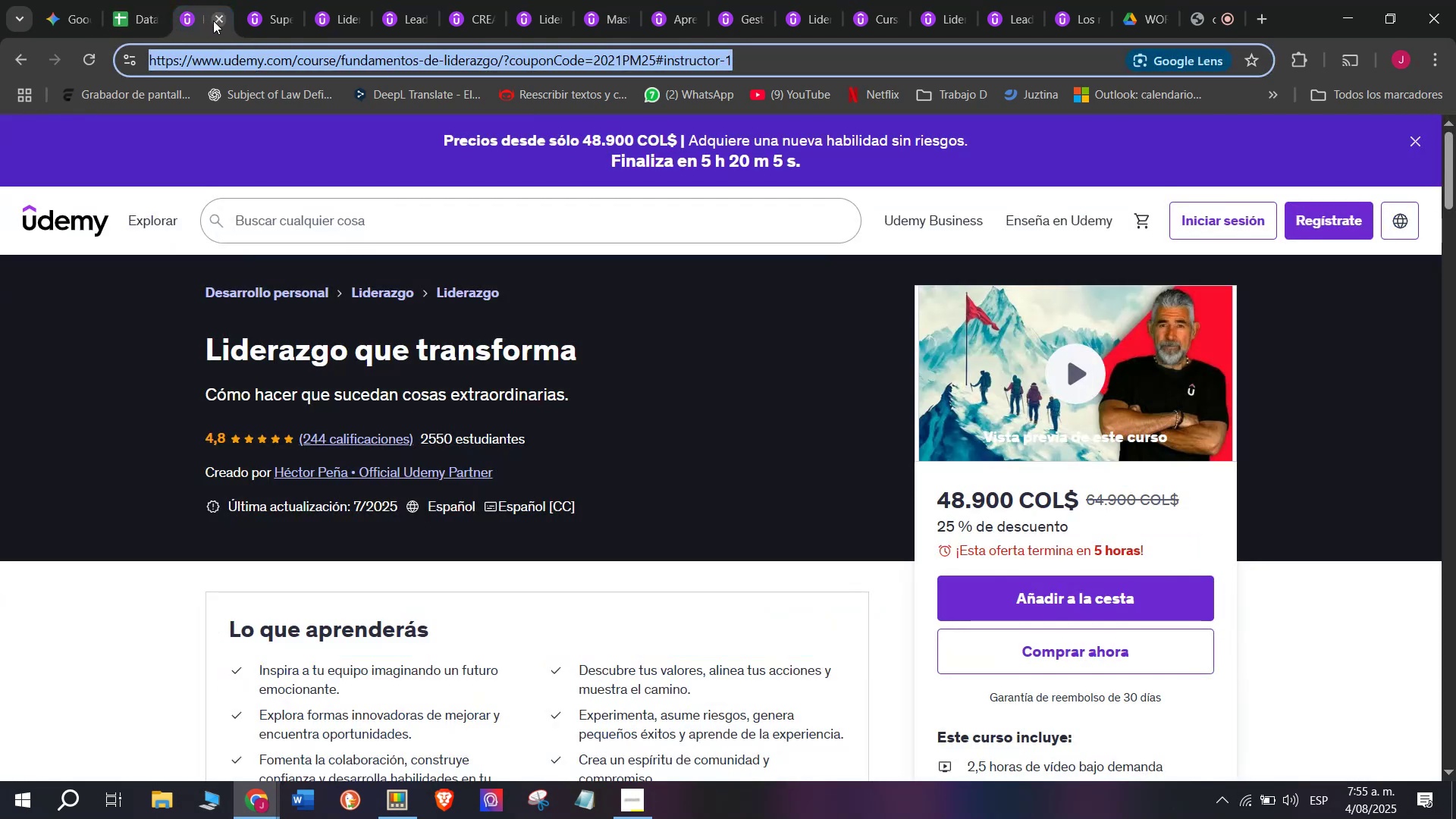 
left_click([213, 20])
 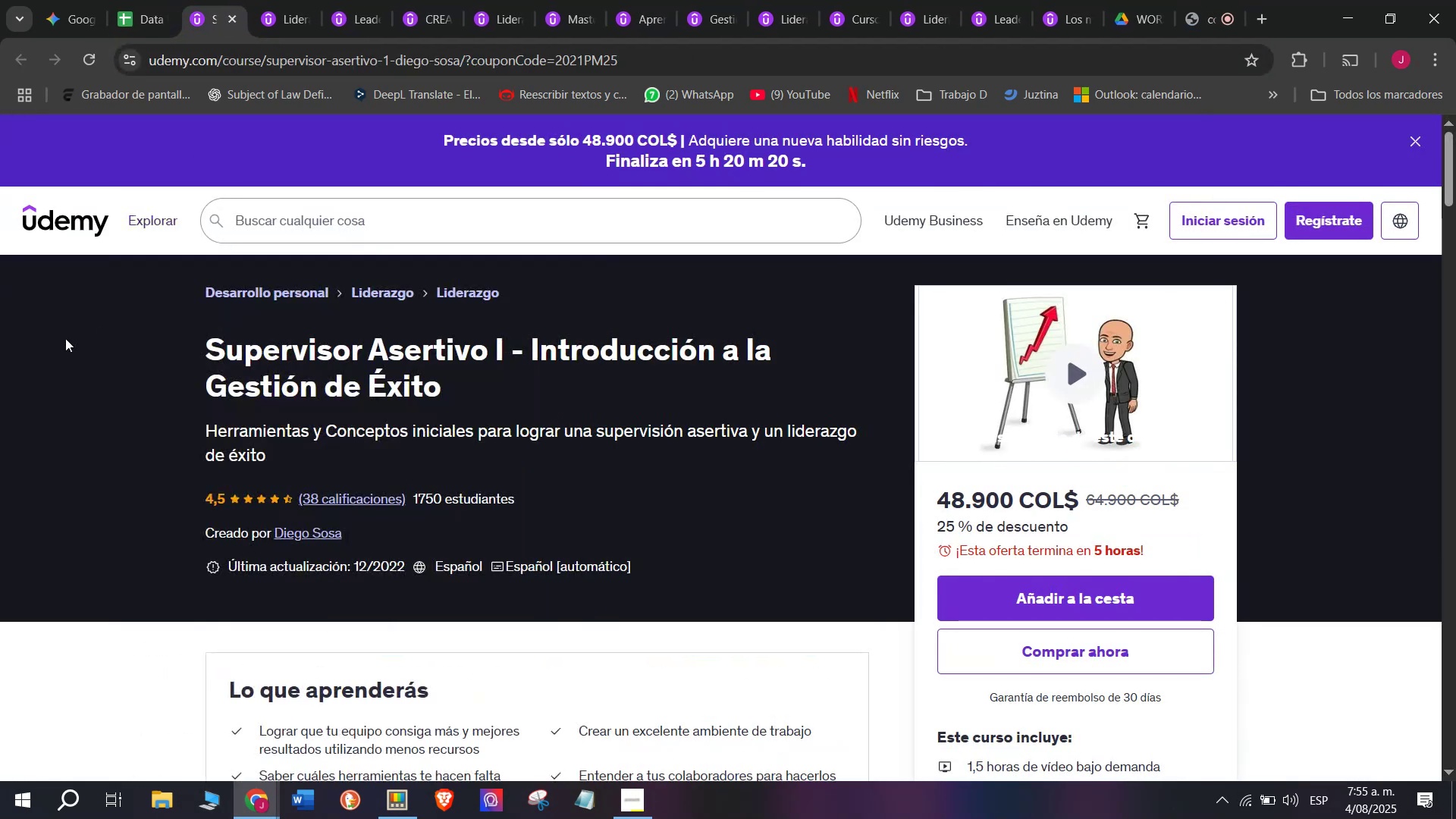 
left_click_drag(start_coordinate=[185, 331], to_coordinate=[482, 403])
 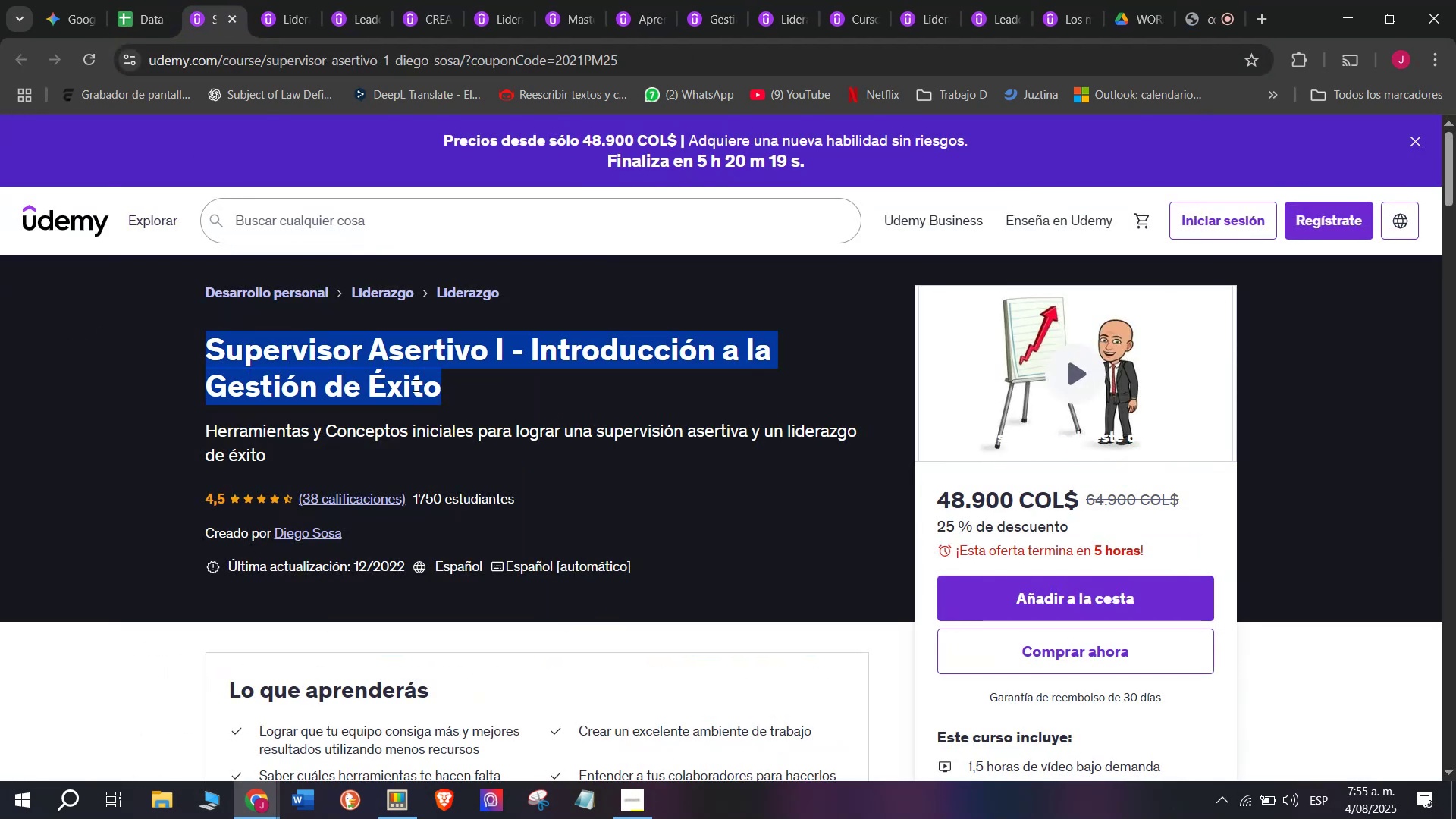 
right_click([383, 386])
 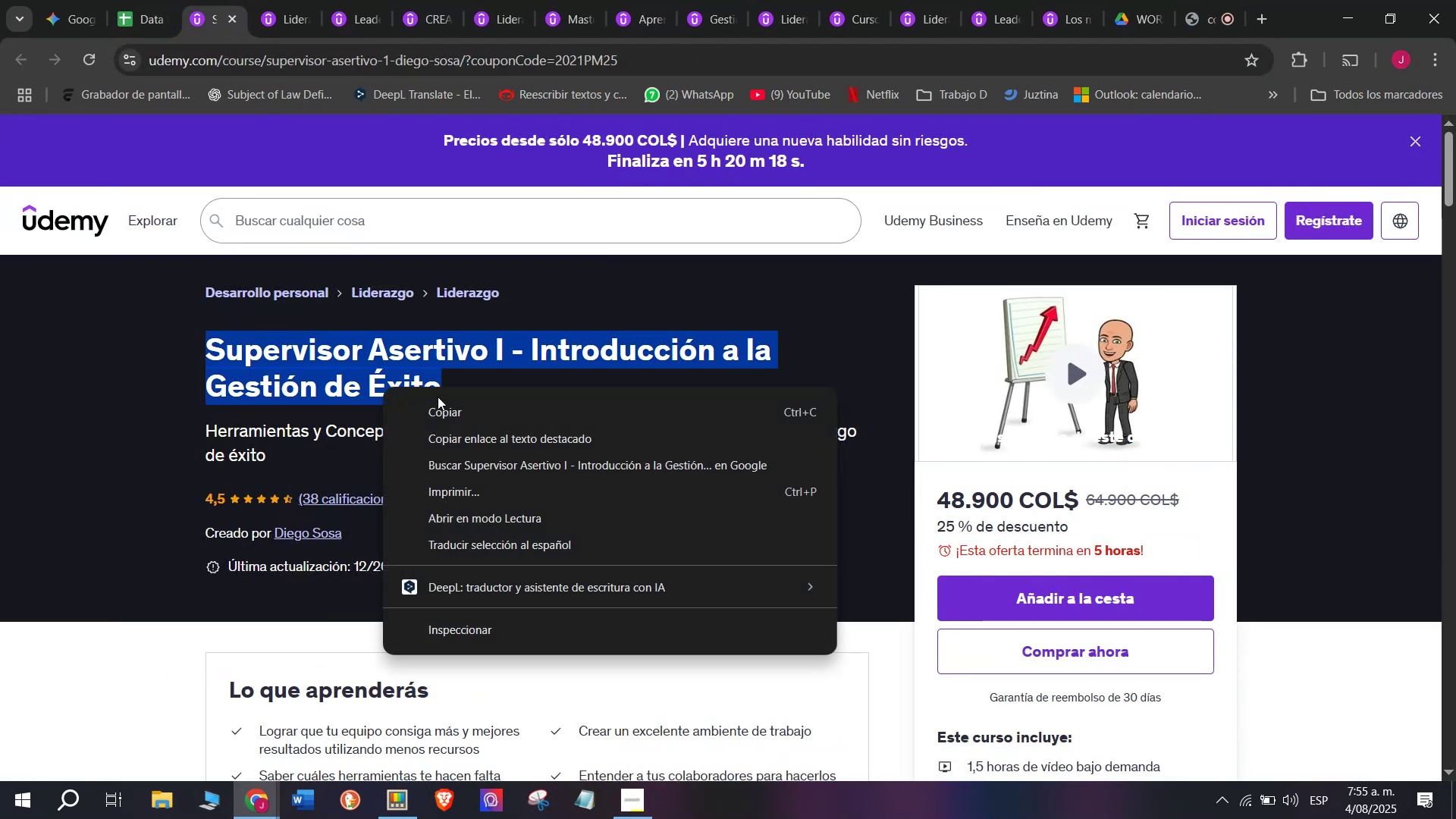 
left_click([445, 403])
 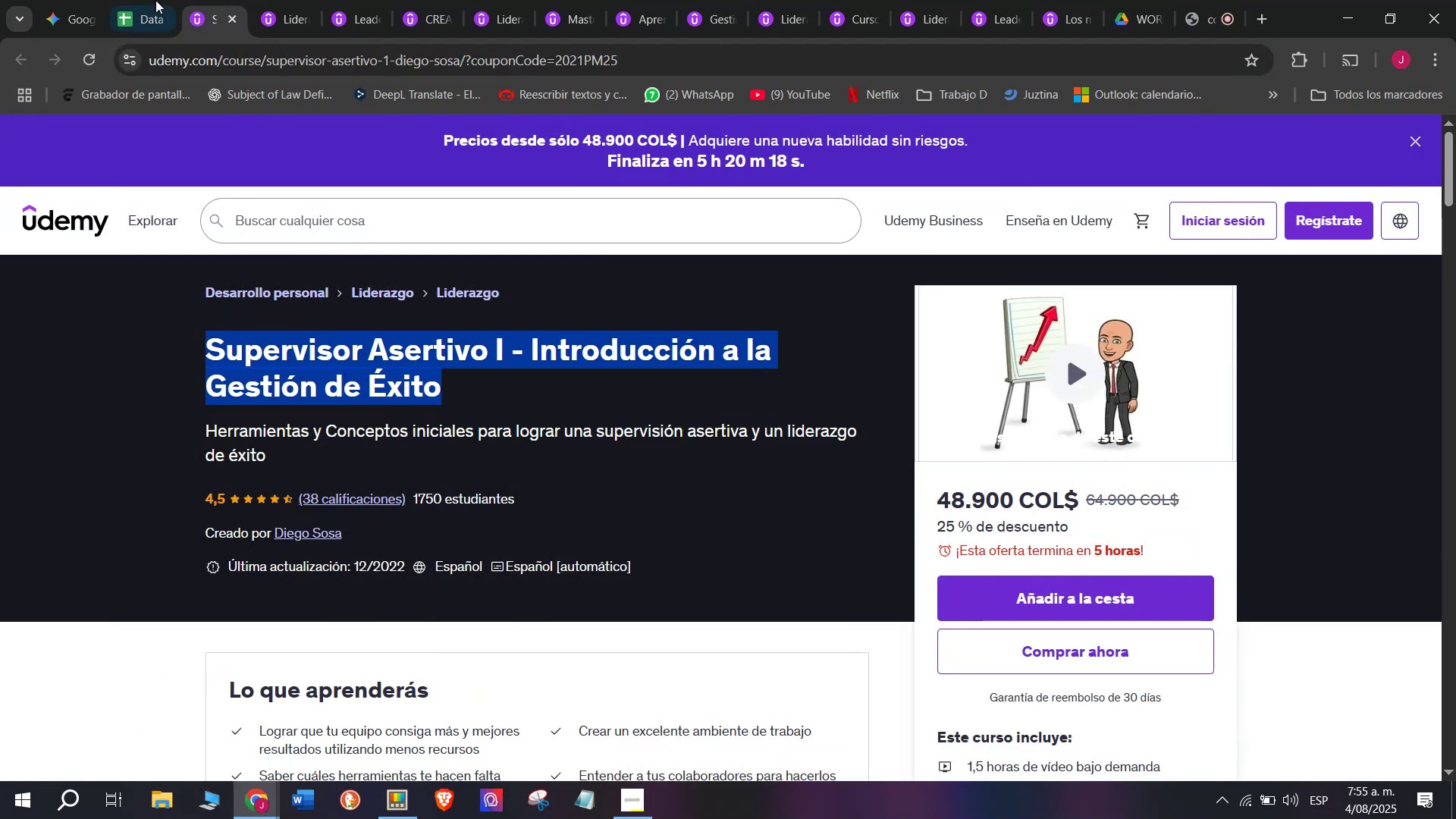 
left_click([146, 0])
 